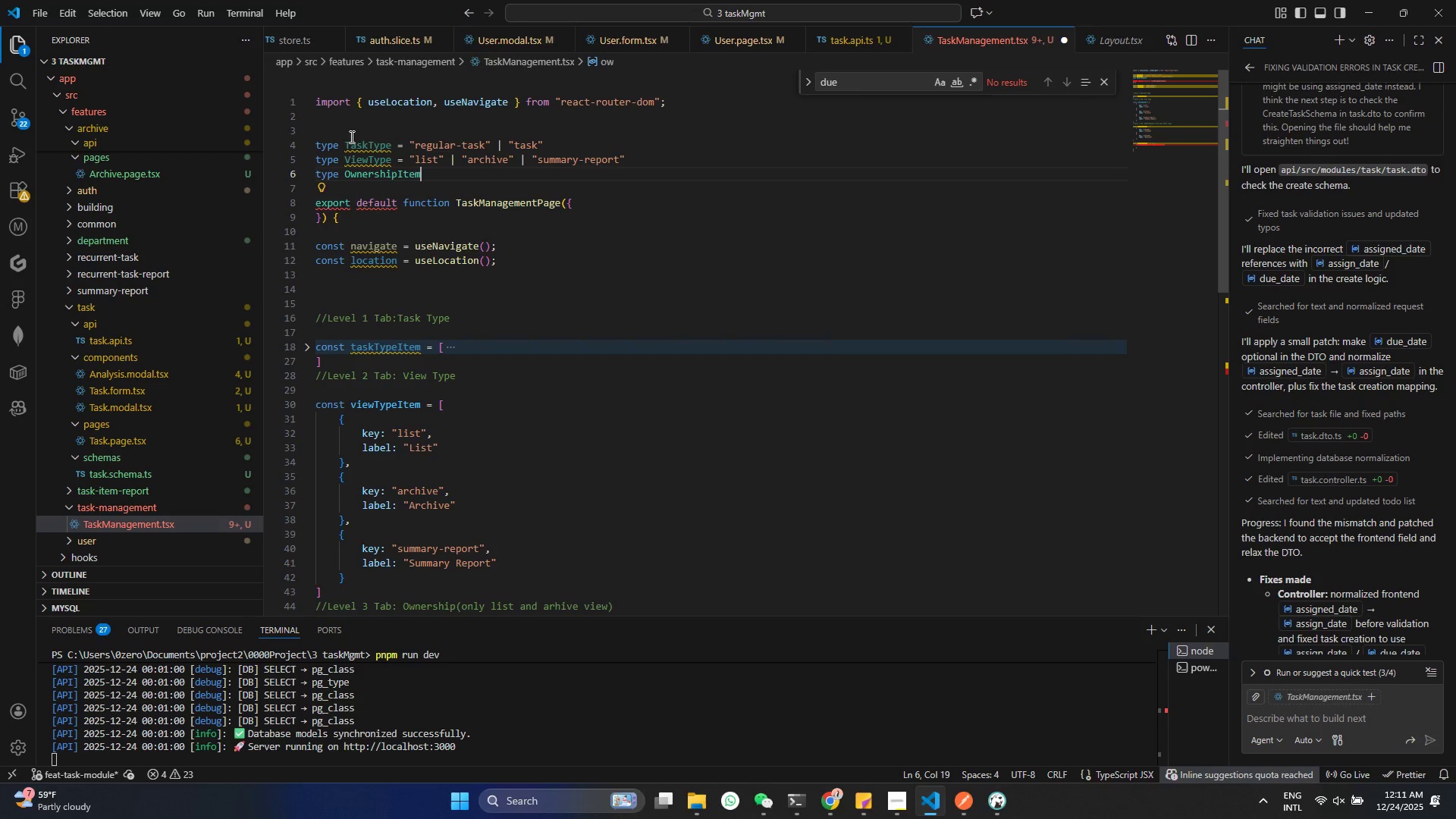 
key(Backspace)
key(Backspace)
key(Backspace)
key(Backspace)
type(Type = "")
 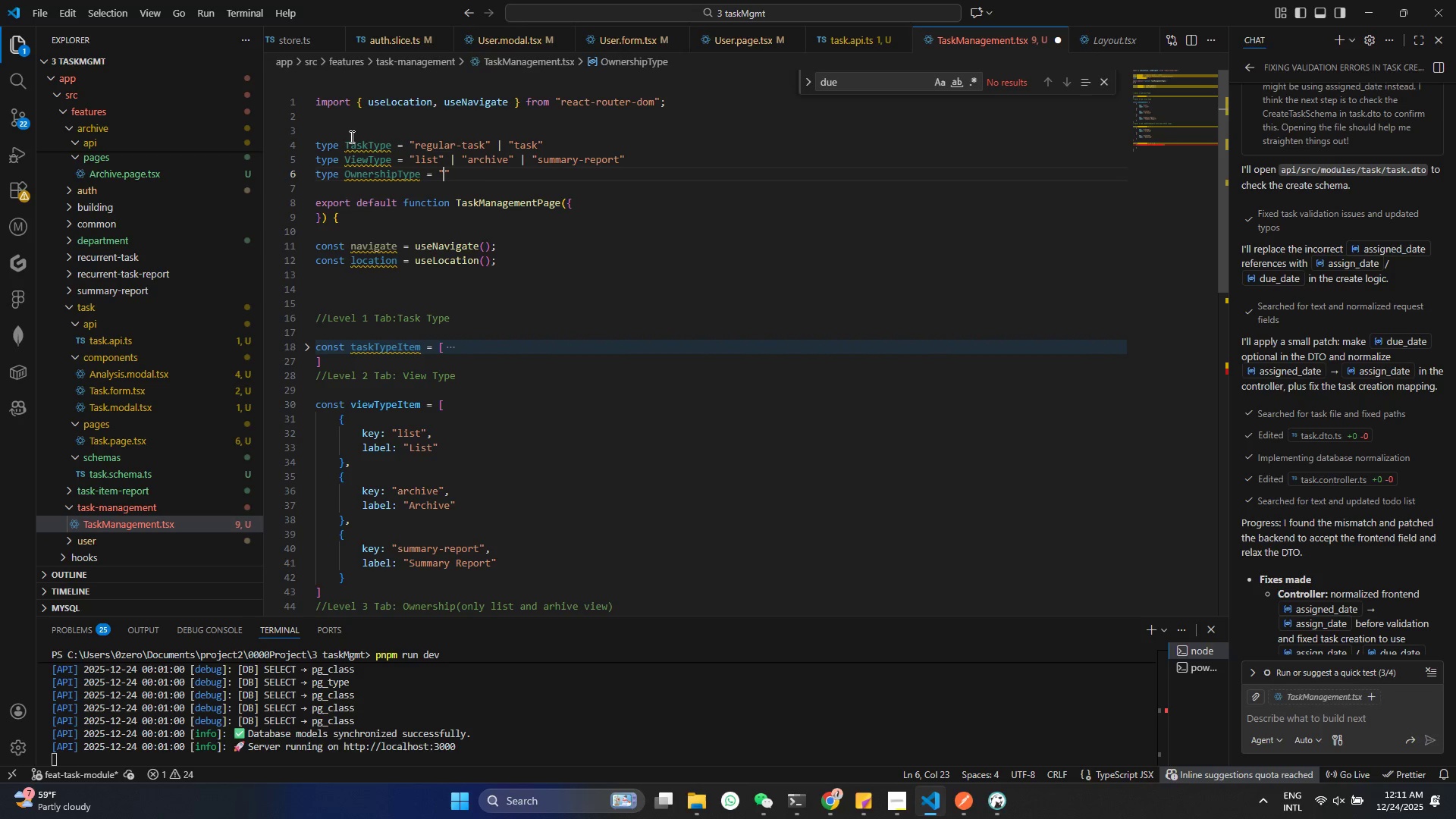 
 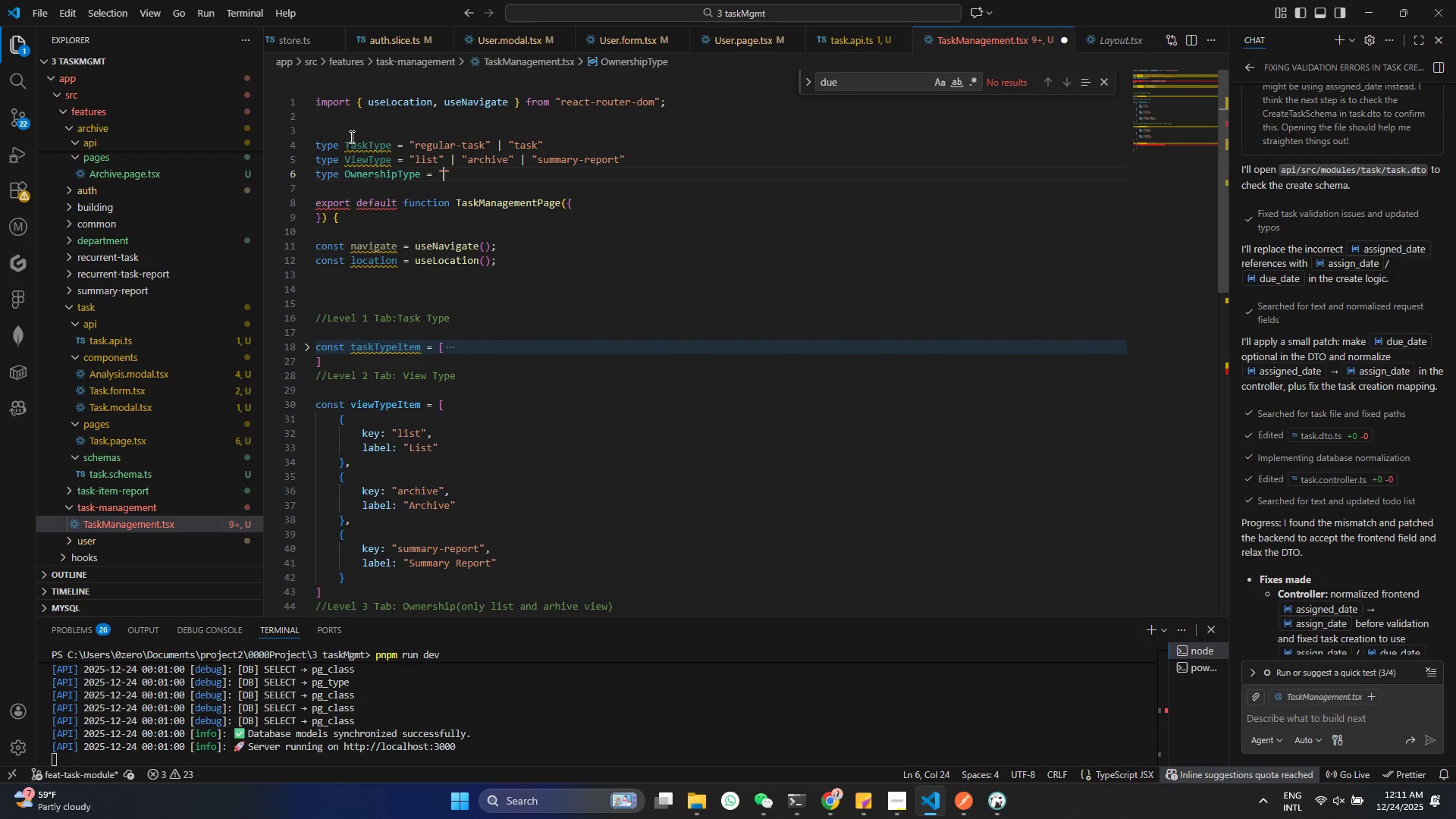 
key(ArrowLeft)
 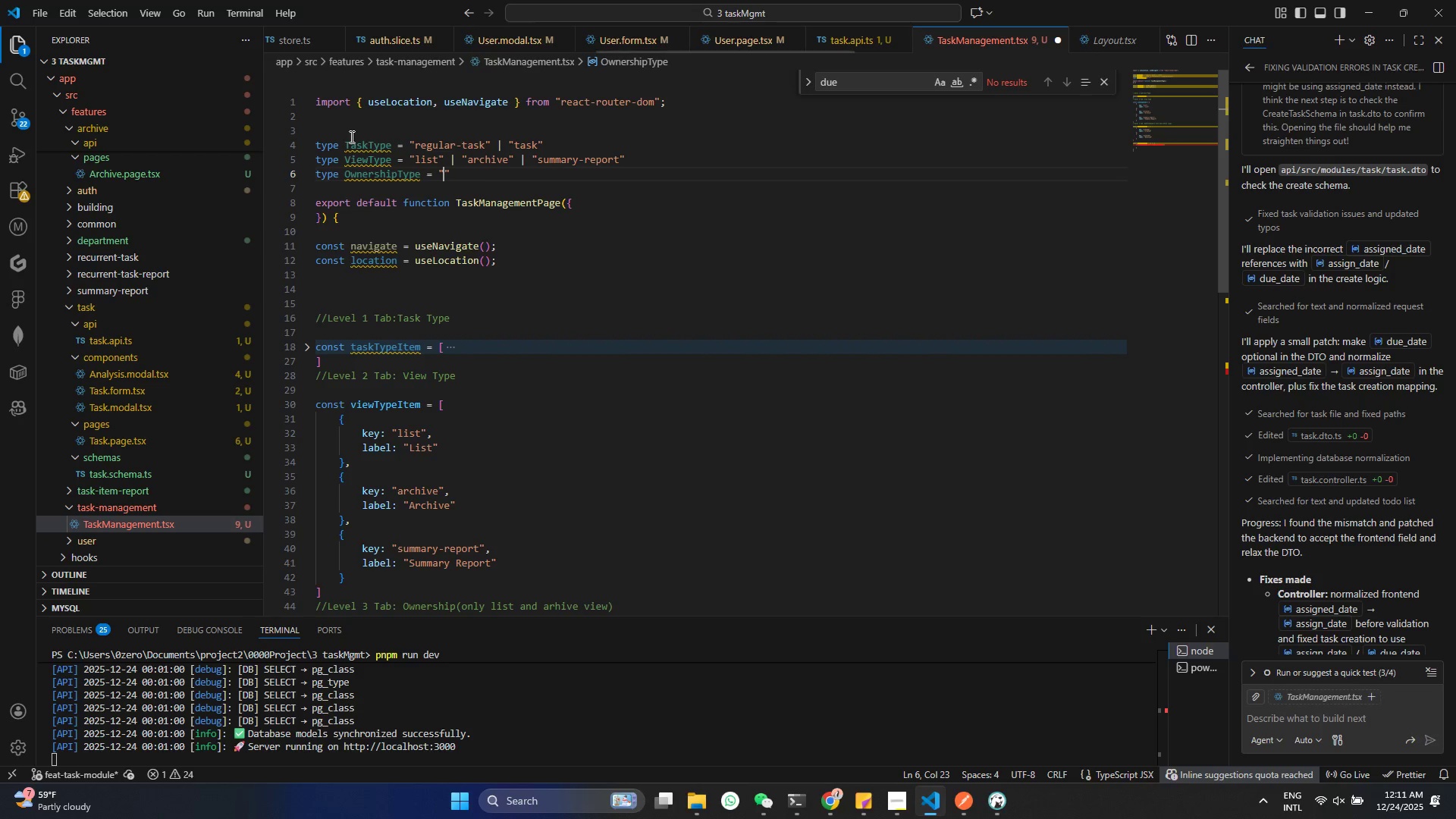 
type(created)
 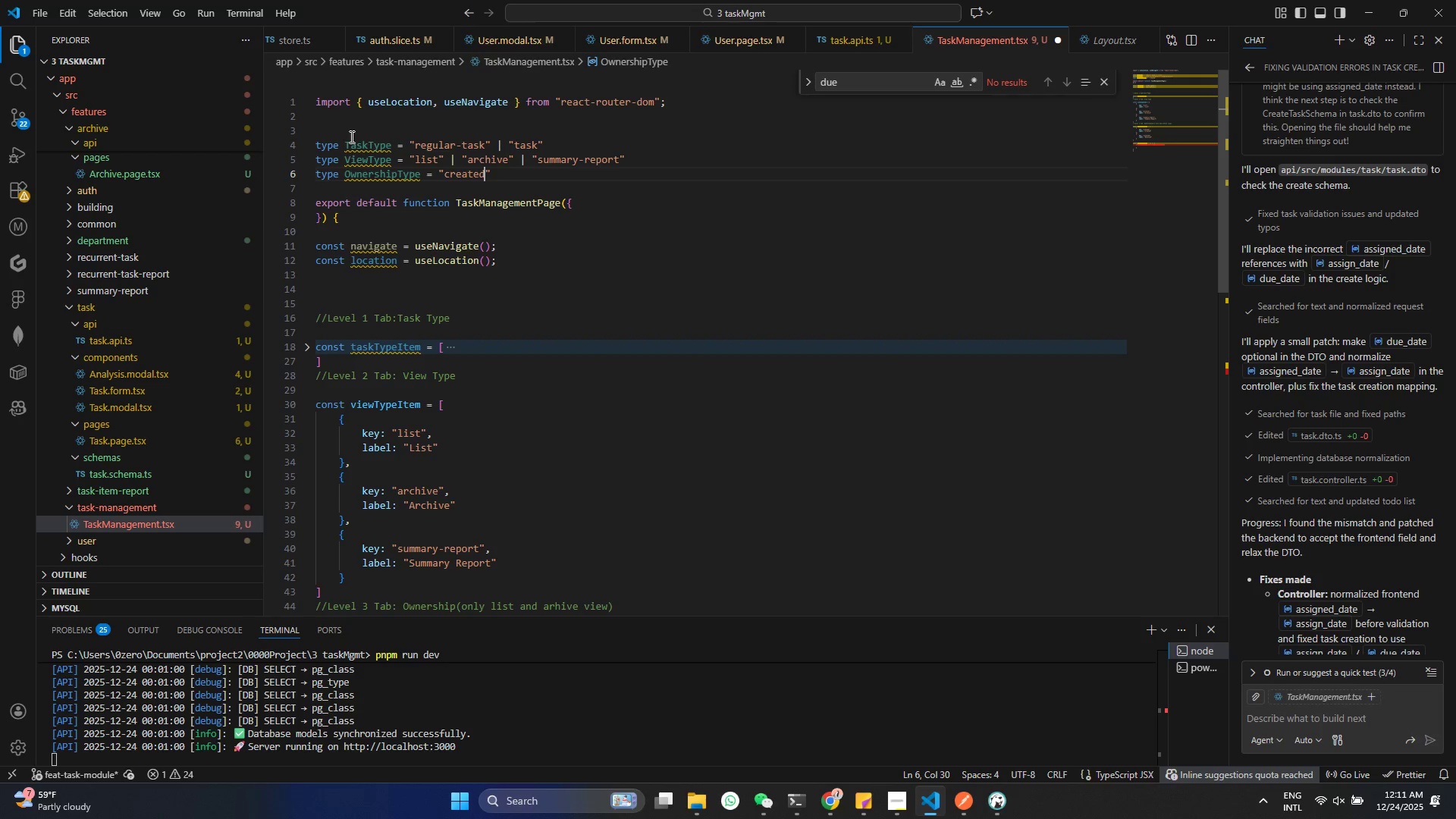 
key(ArrowRight)
 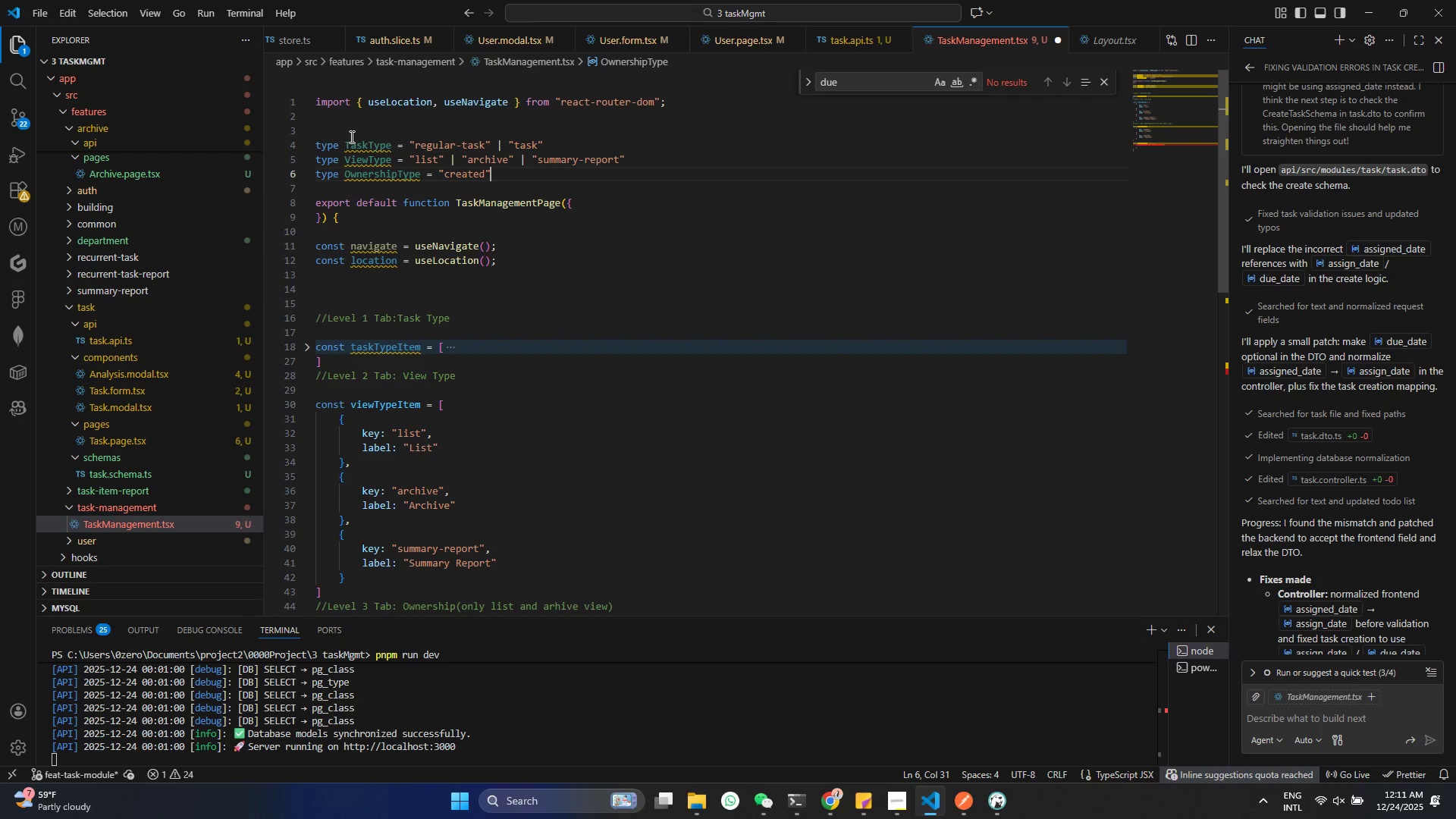 
key(Space)
 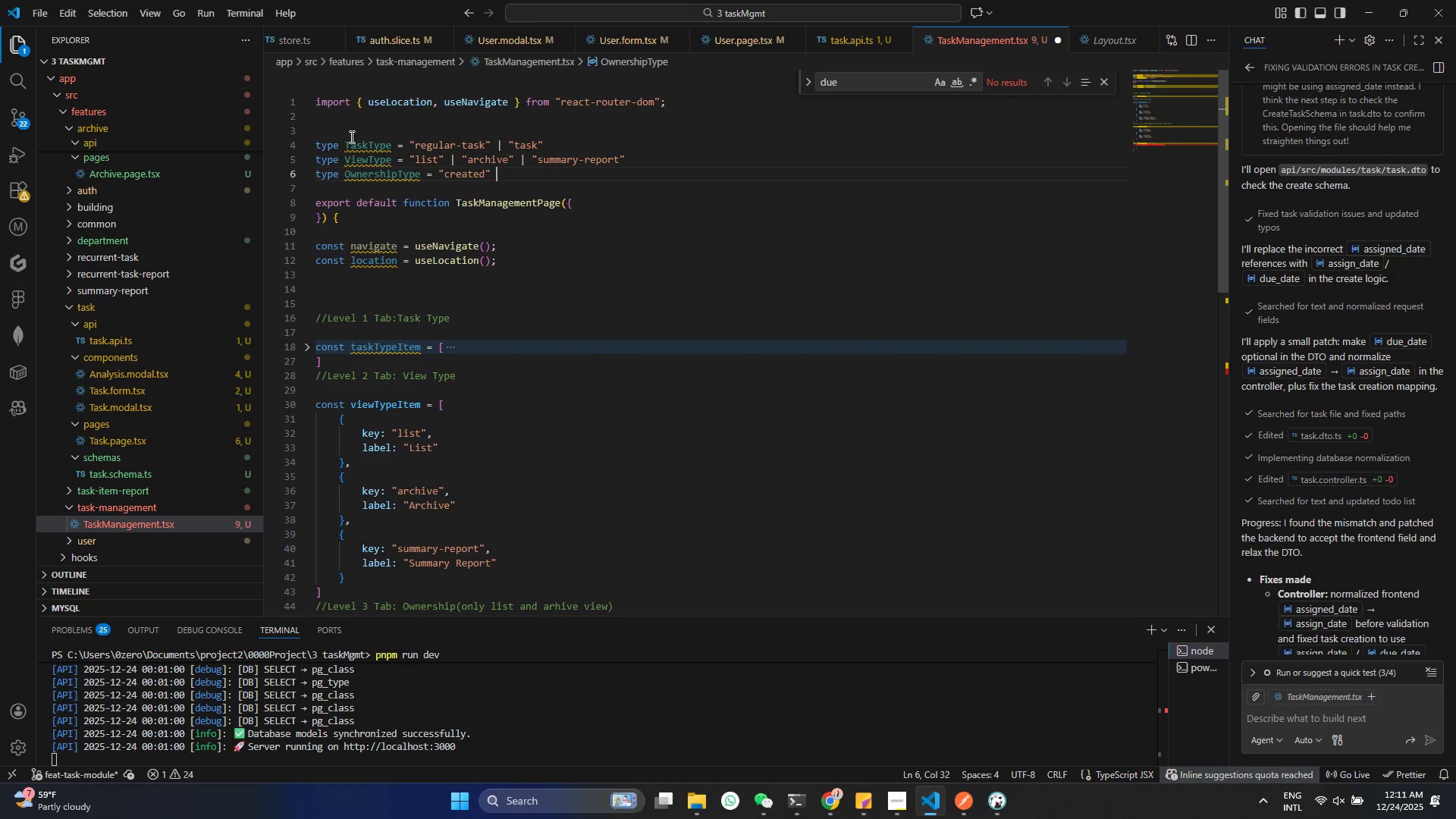 
key(Shift+Backslash)
 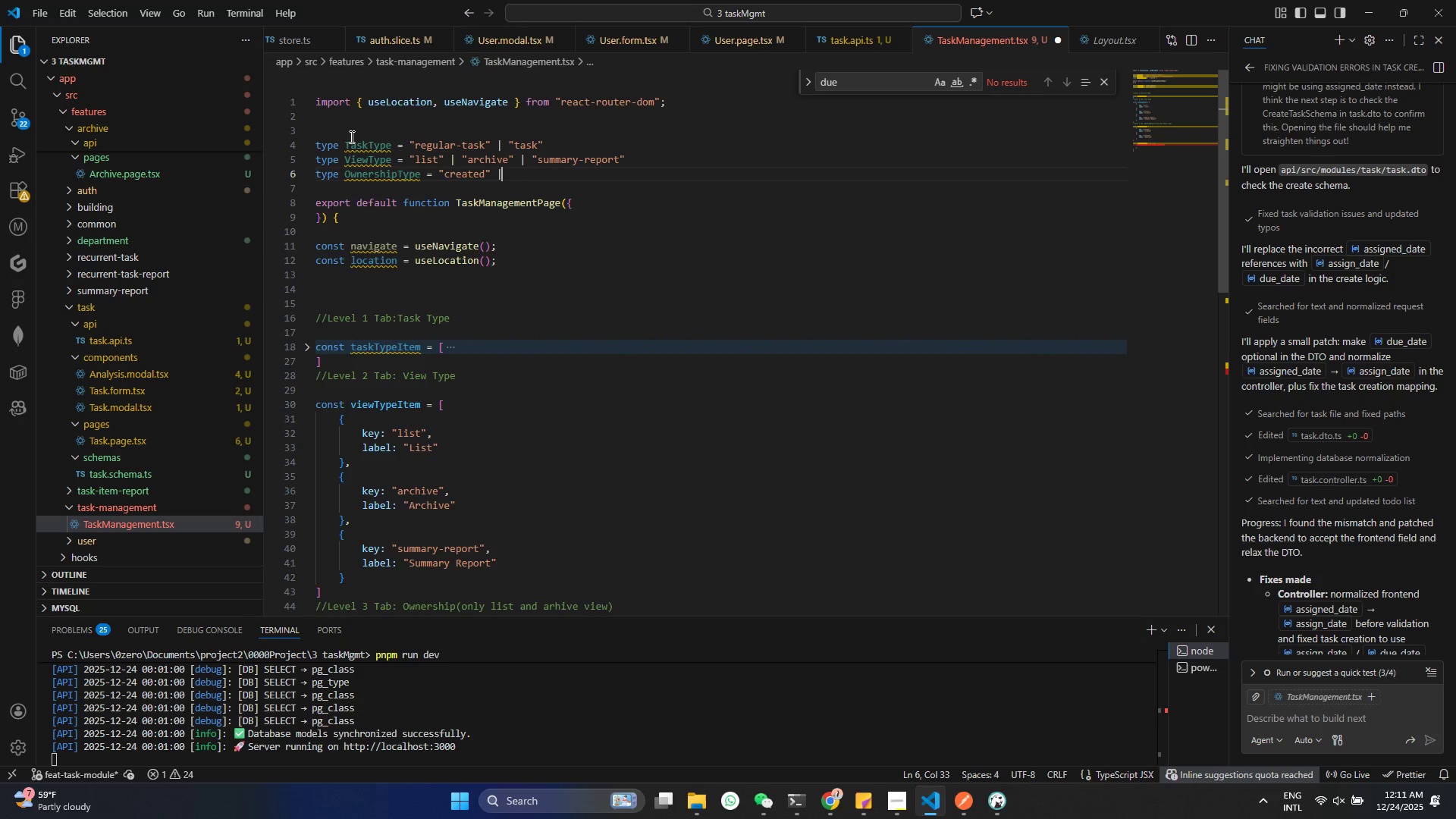 
key(Shift+Backslash)
 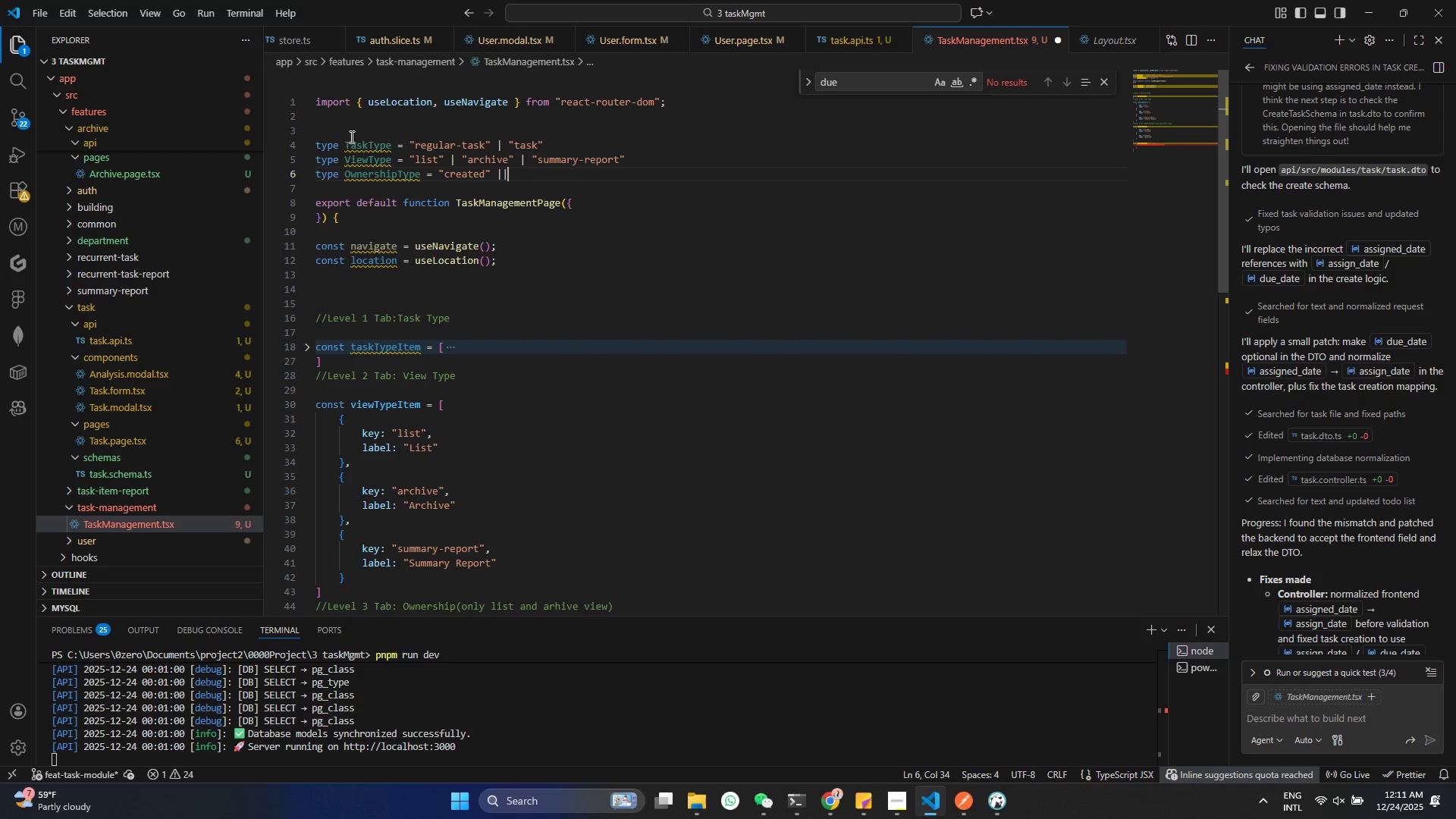 
key(Space)
 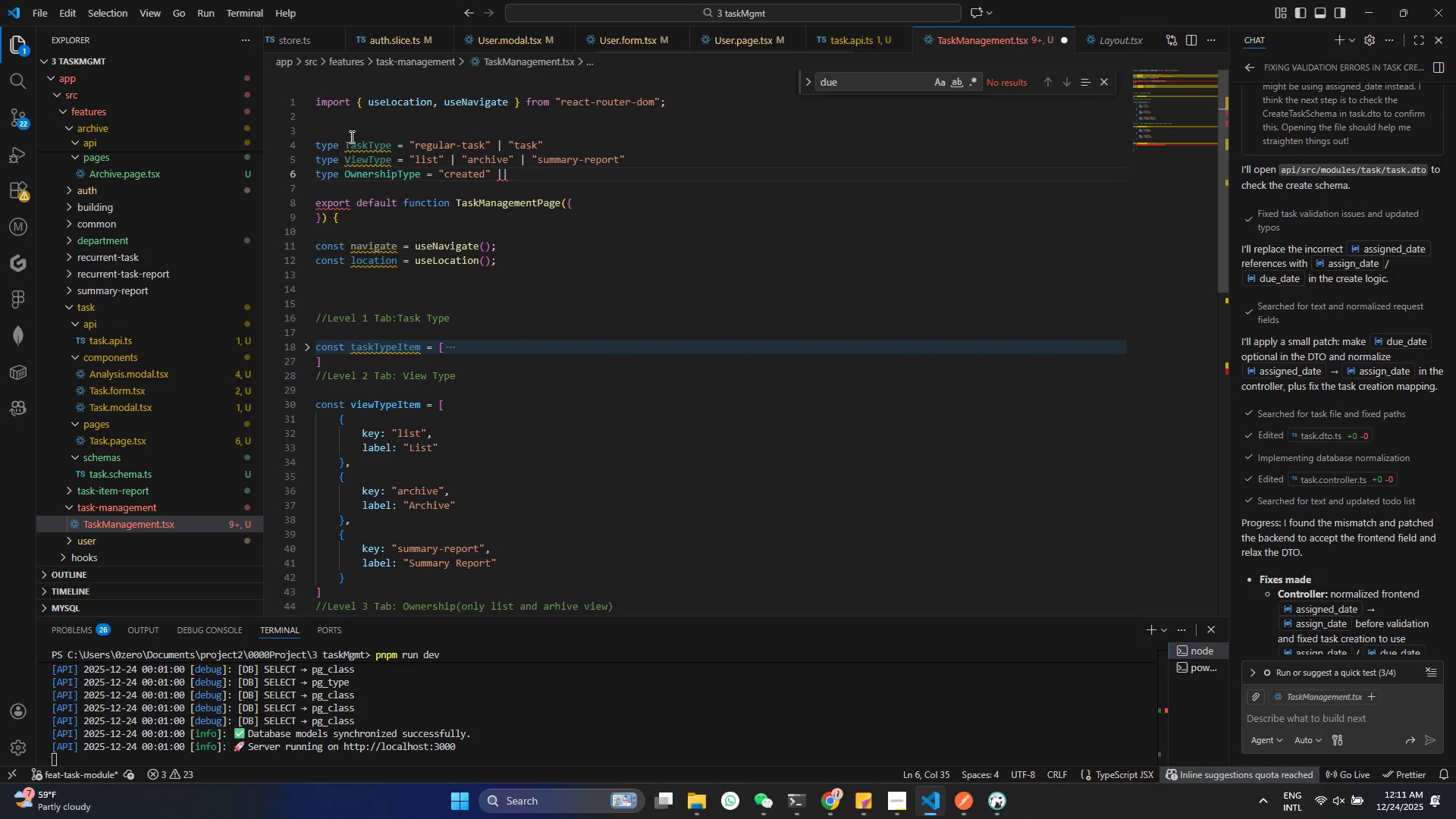 
key(Shift+Quote)
 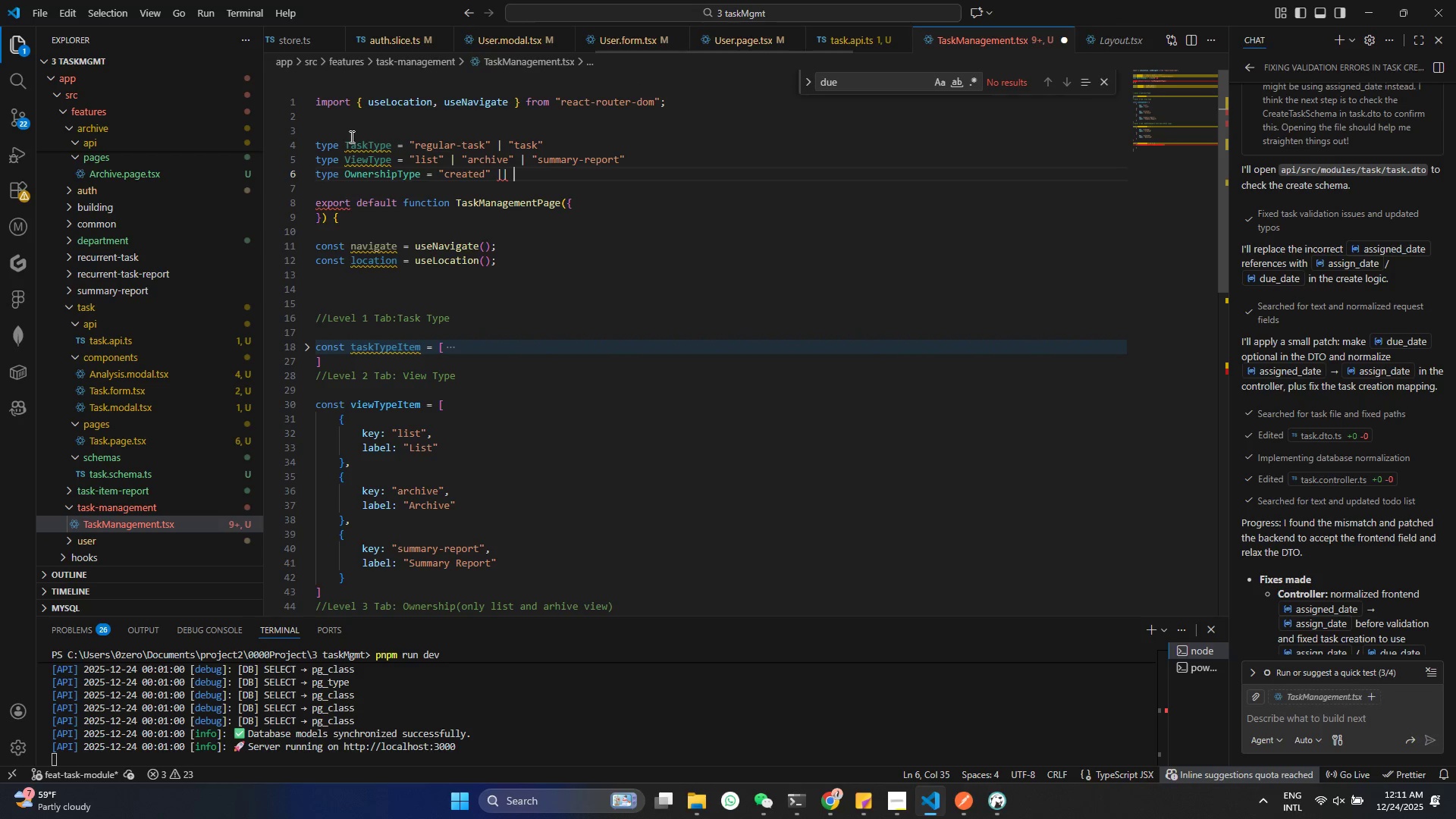 
key(Shift+Quote)
 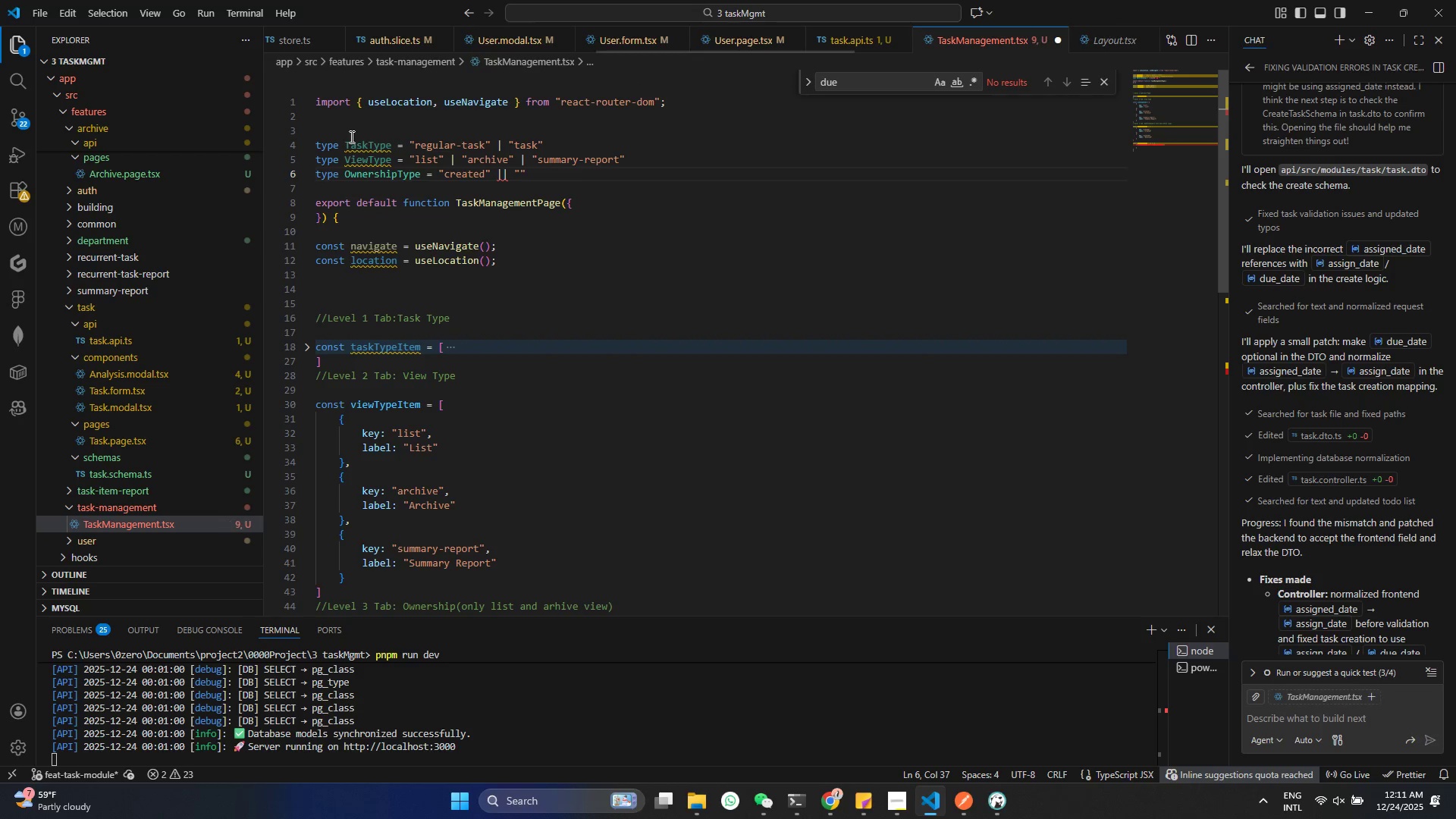 
key(ArrowLeft)
 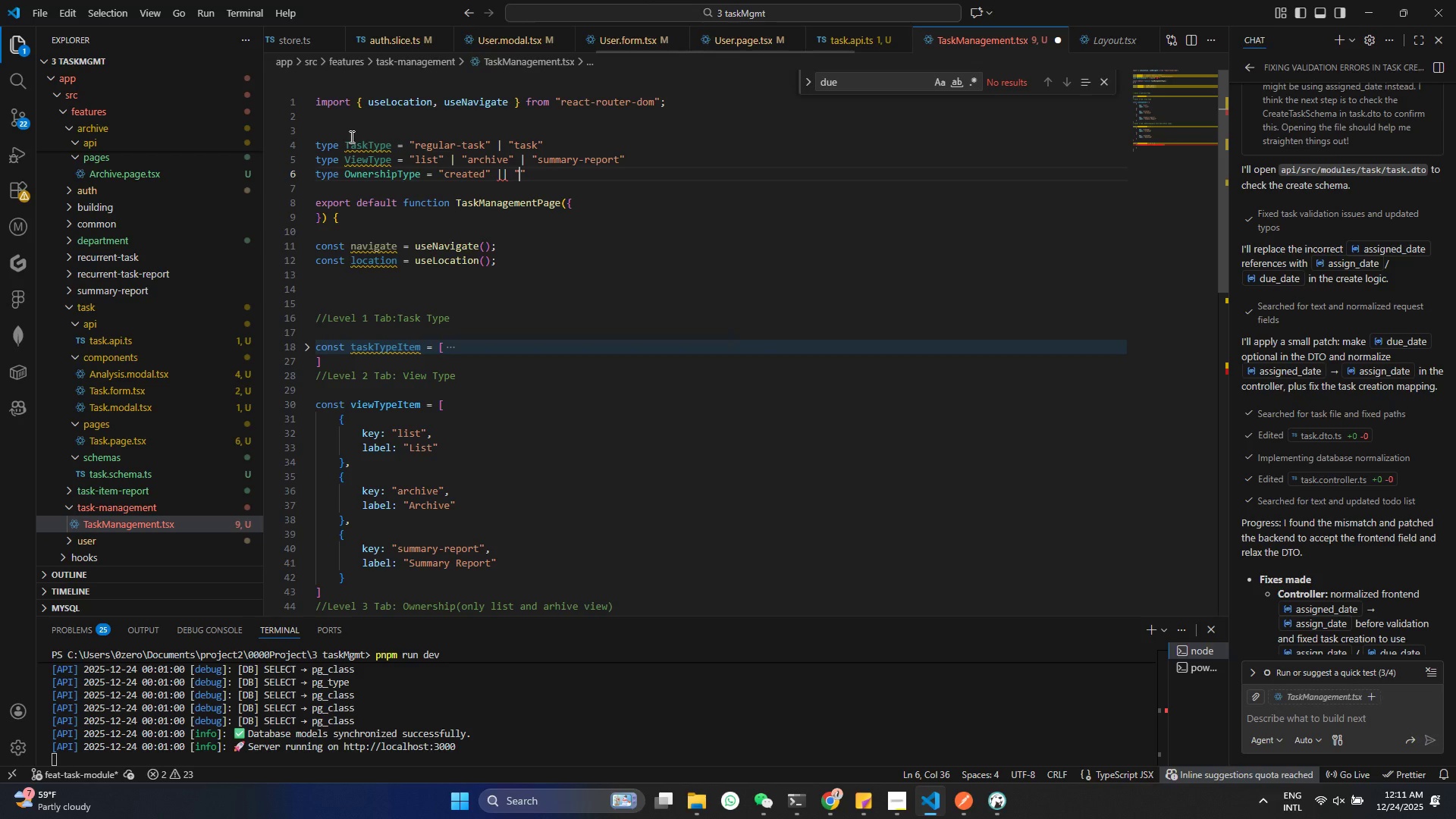 
key(ArrowLeft)
 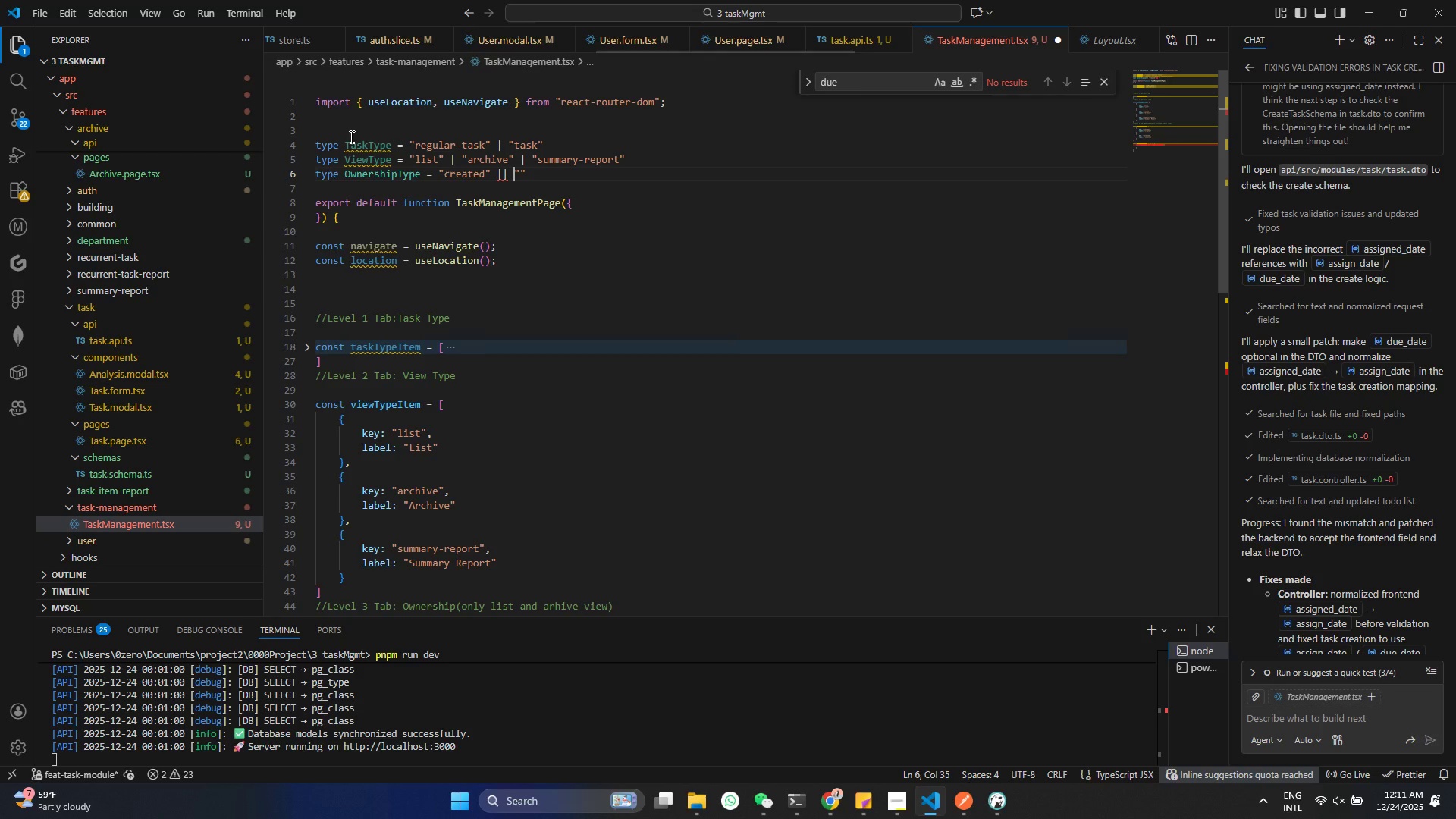 
key(ArrowLeft)
 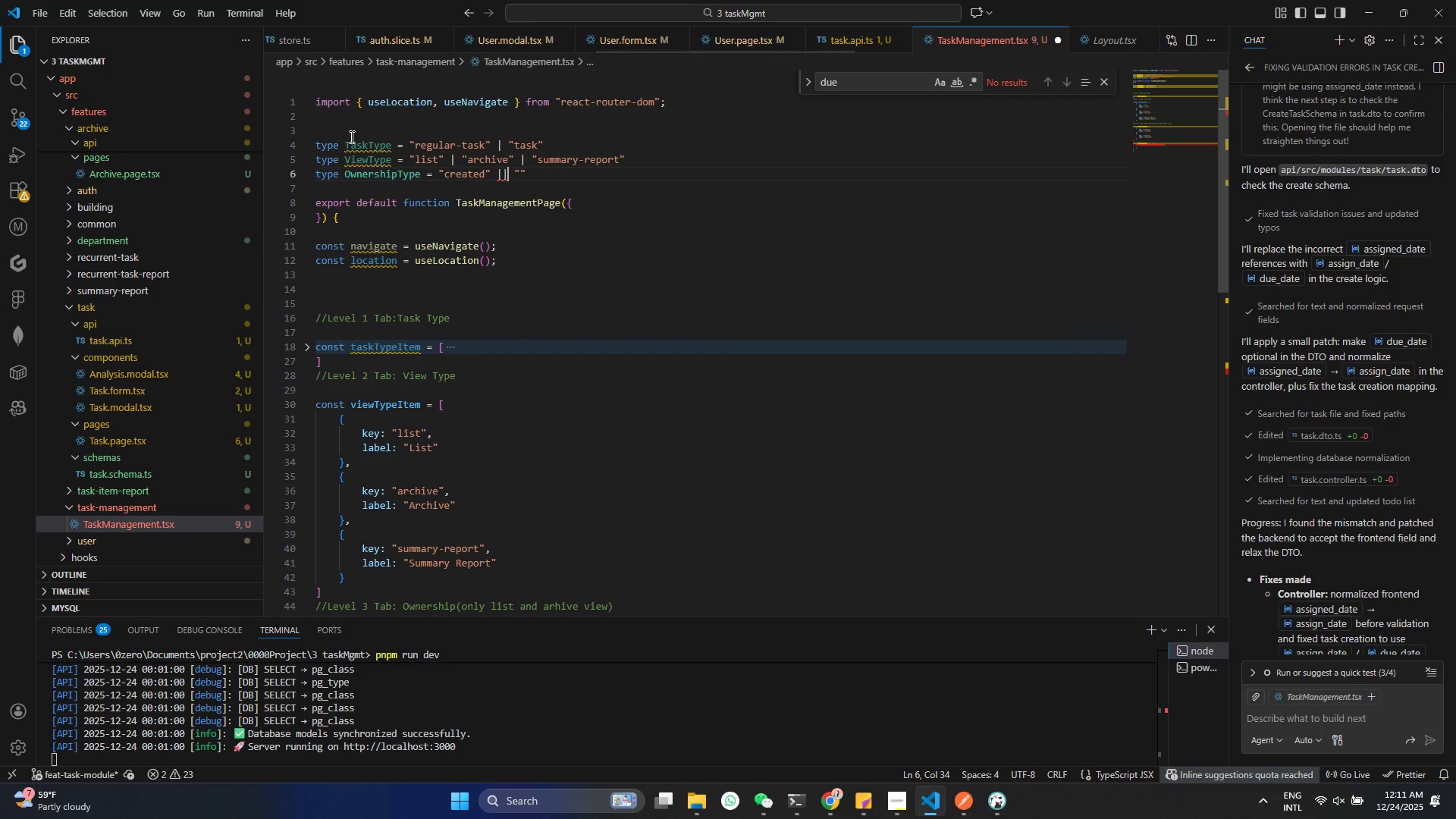 
key(Backspace)
 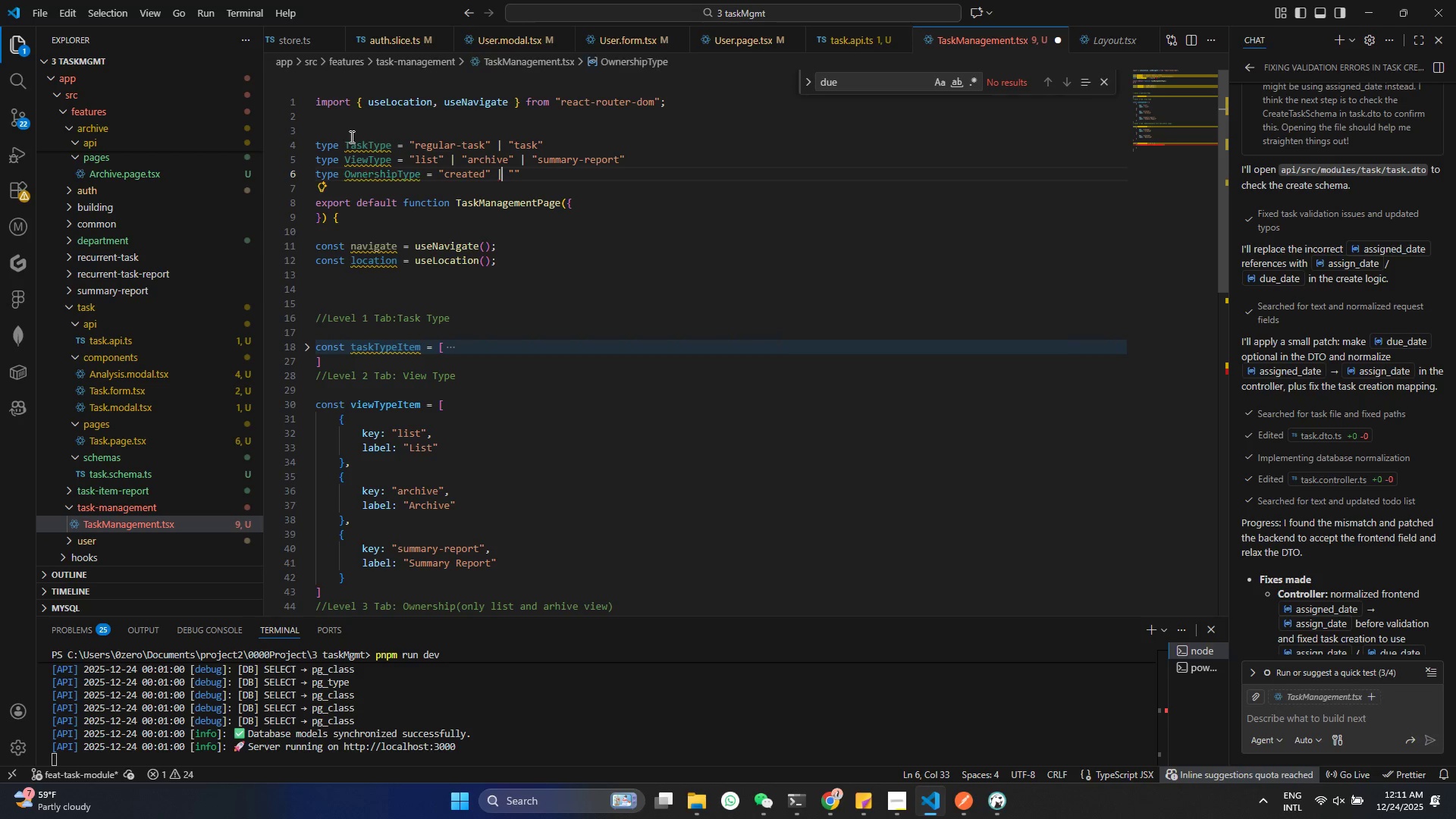 
key(ArrowRight)
 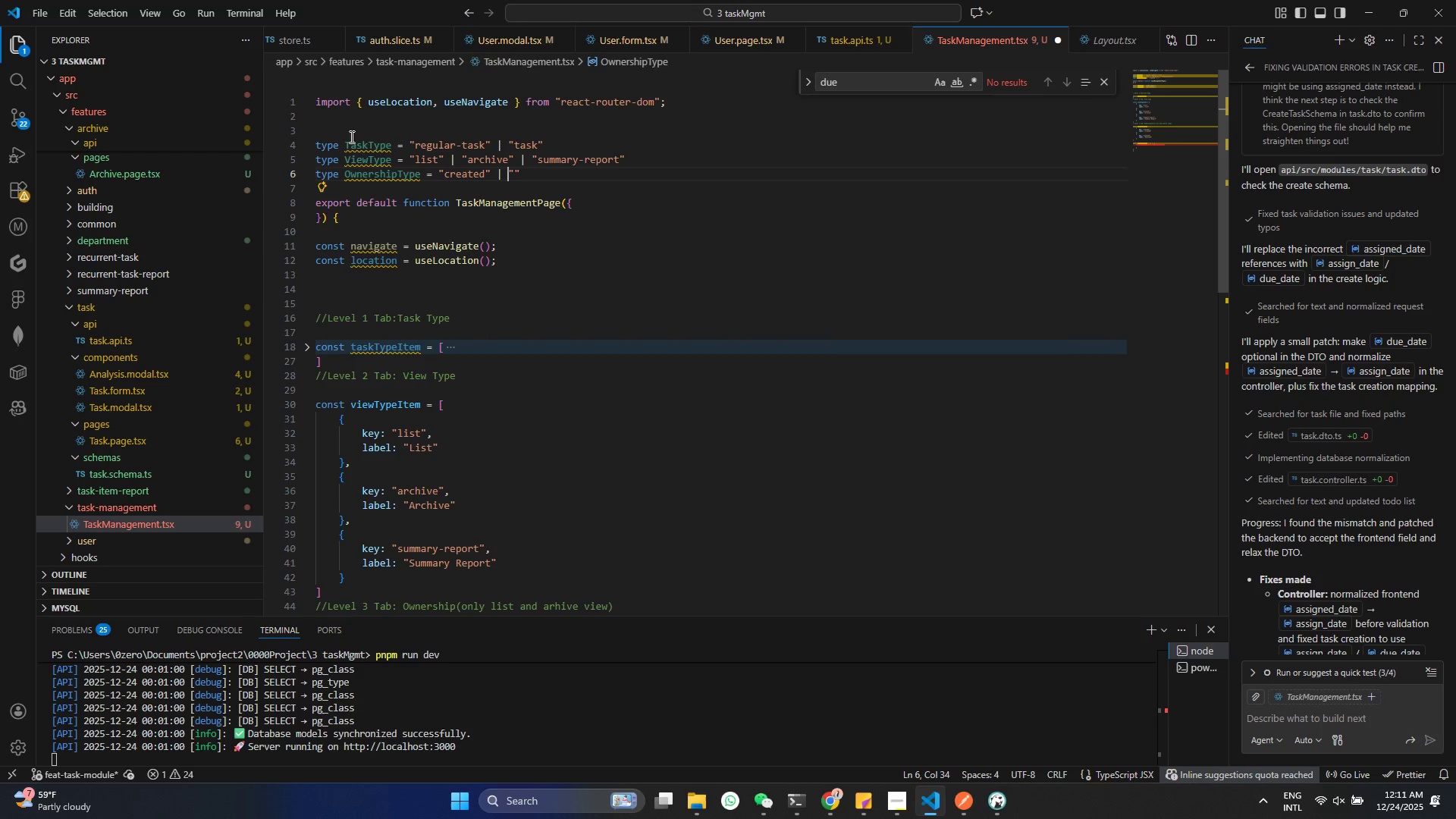 
key(ArrowRight)
 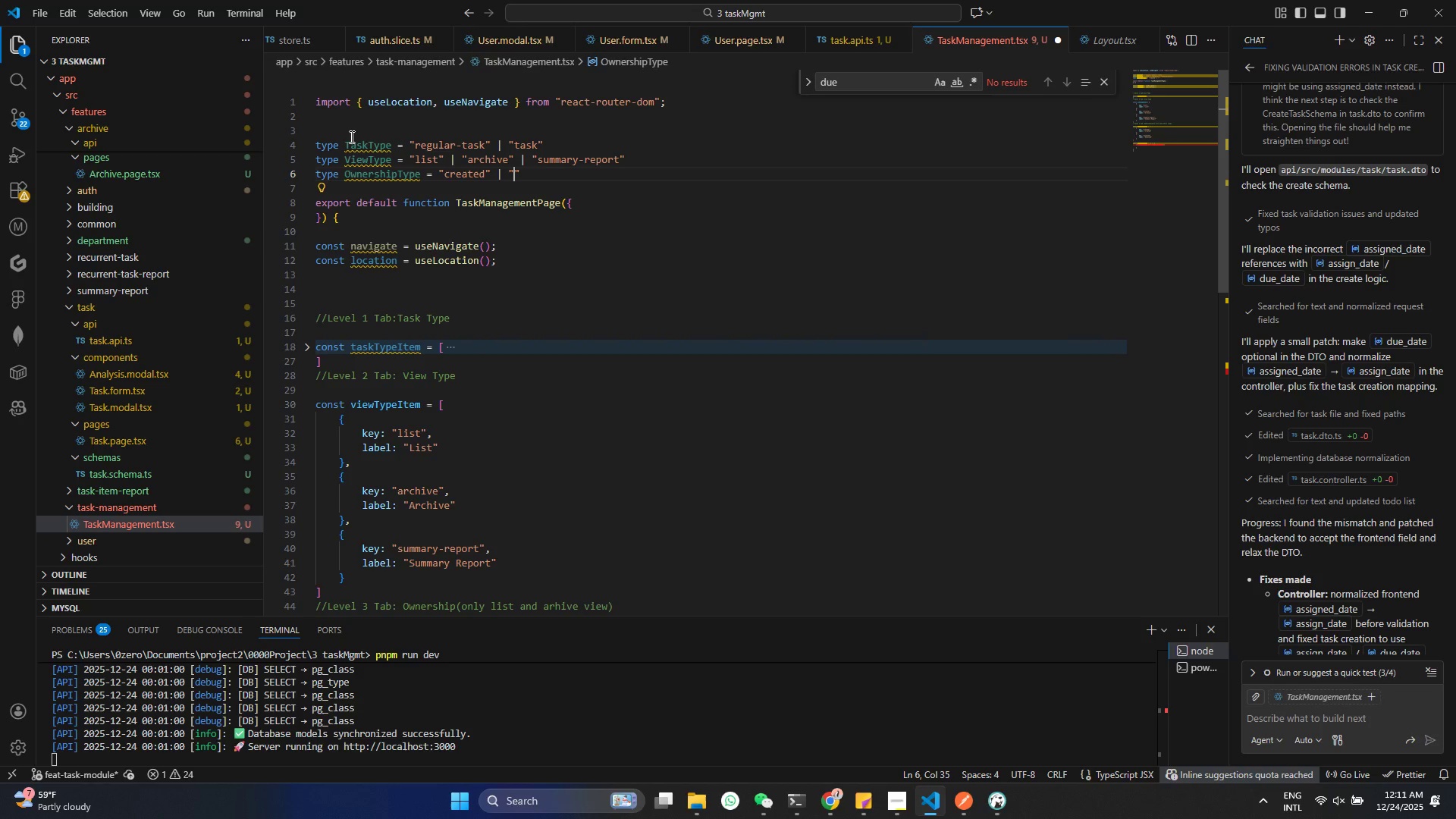 
type(ree)
key(Backspace)
type(e)
key(Backspace)
type(ceive)
 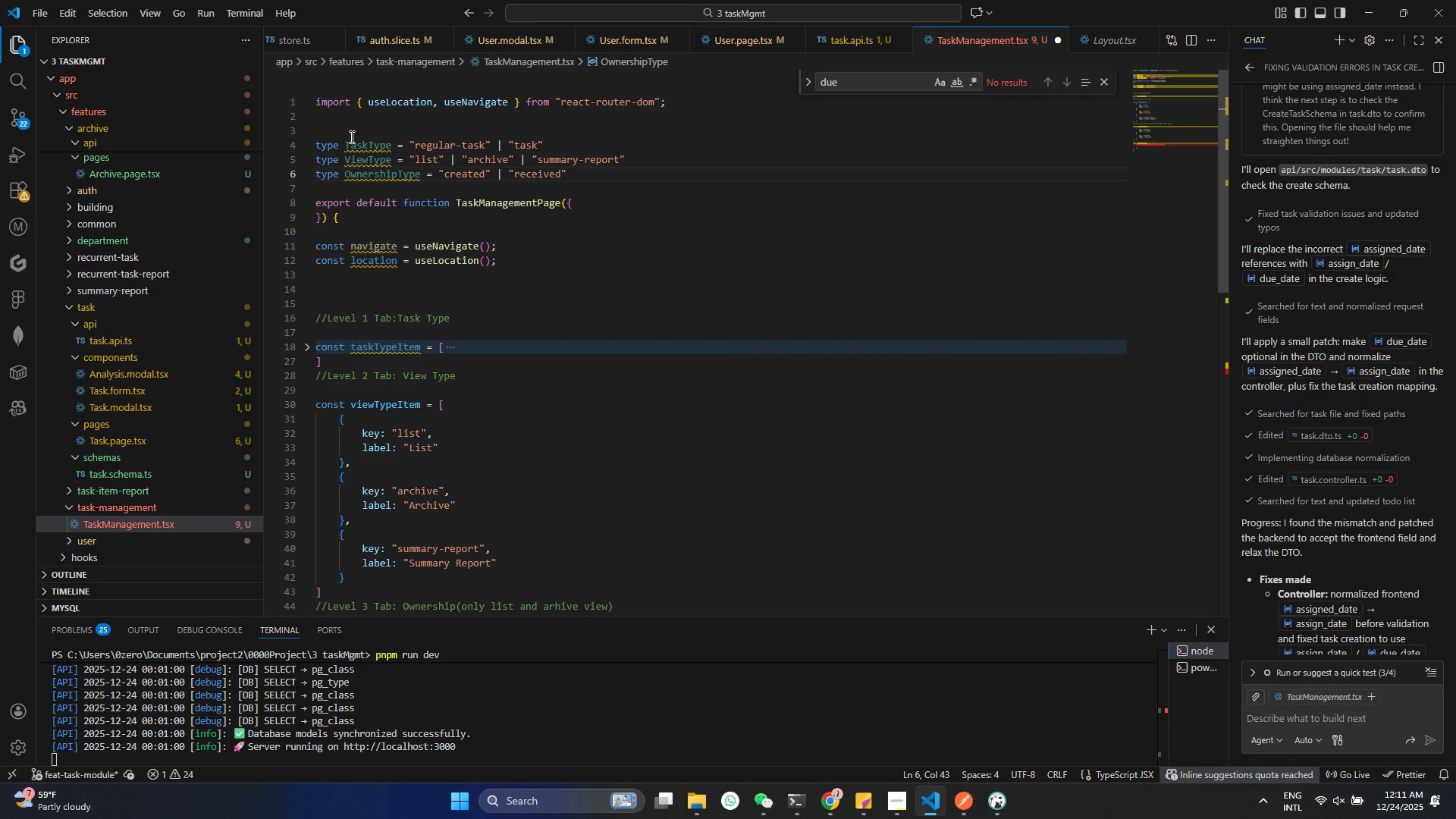 
hold_key(key=ControlLeft, duration=0.34)
 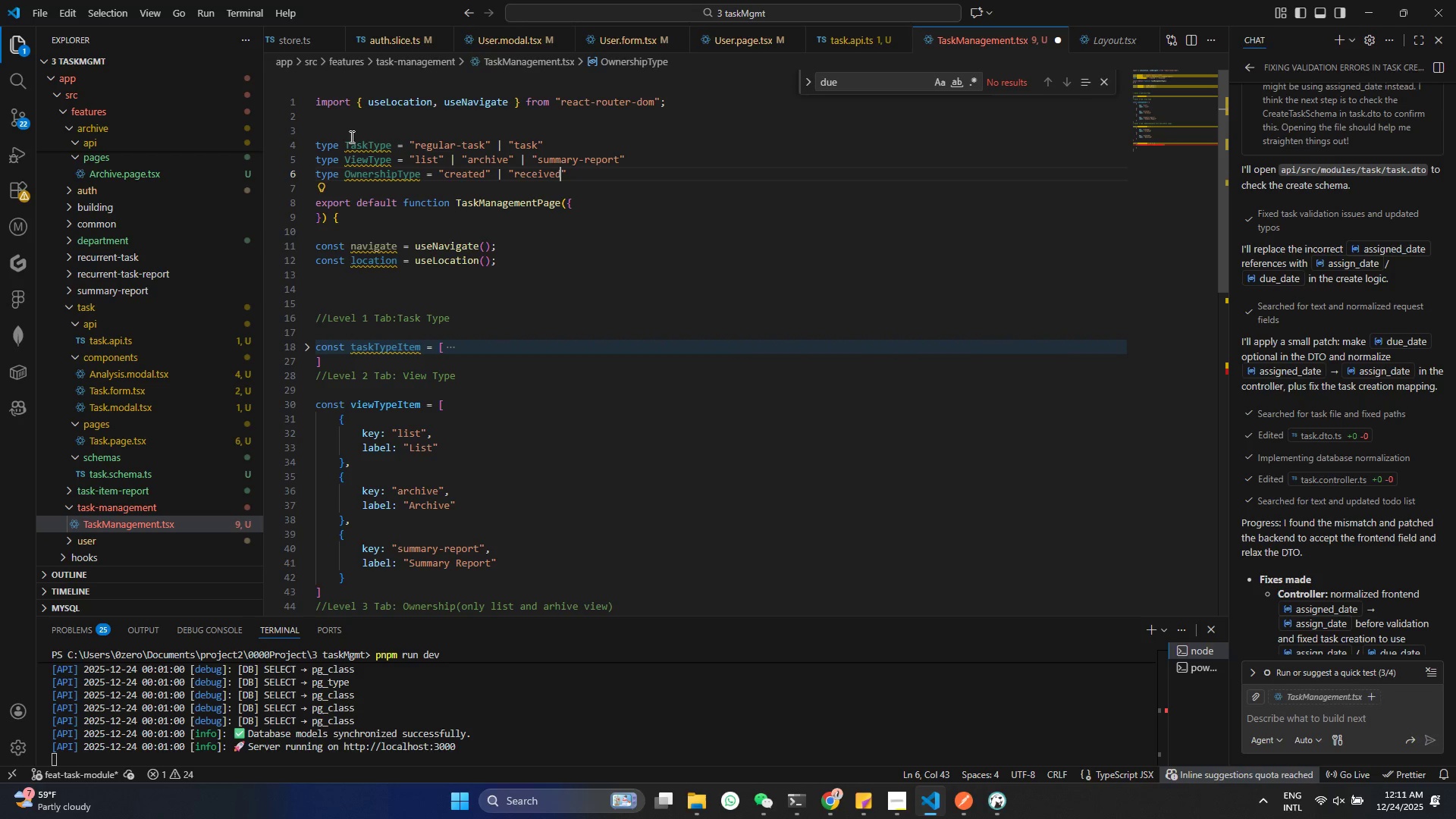 
key(Control+ControlLeft)
 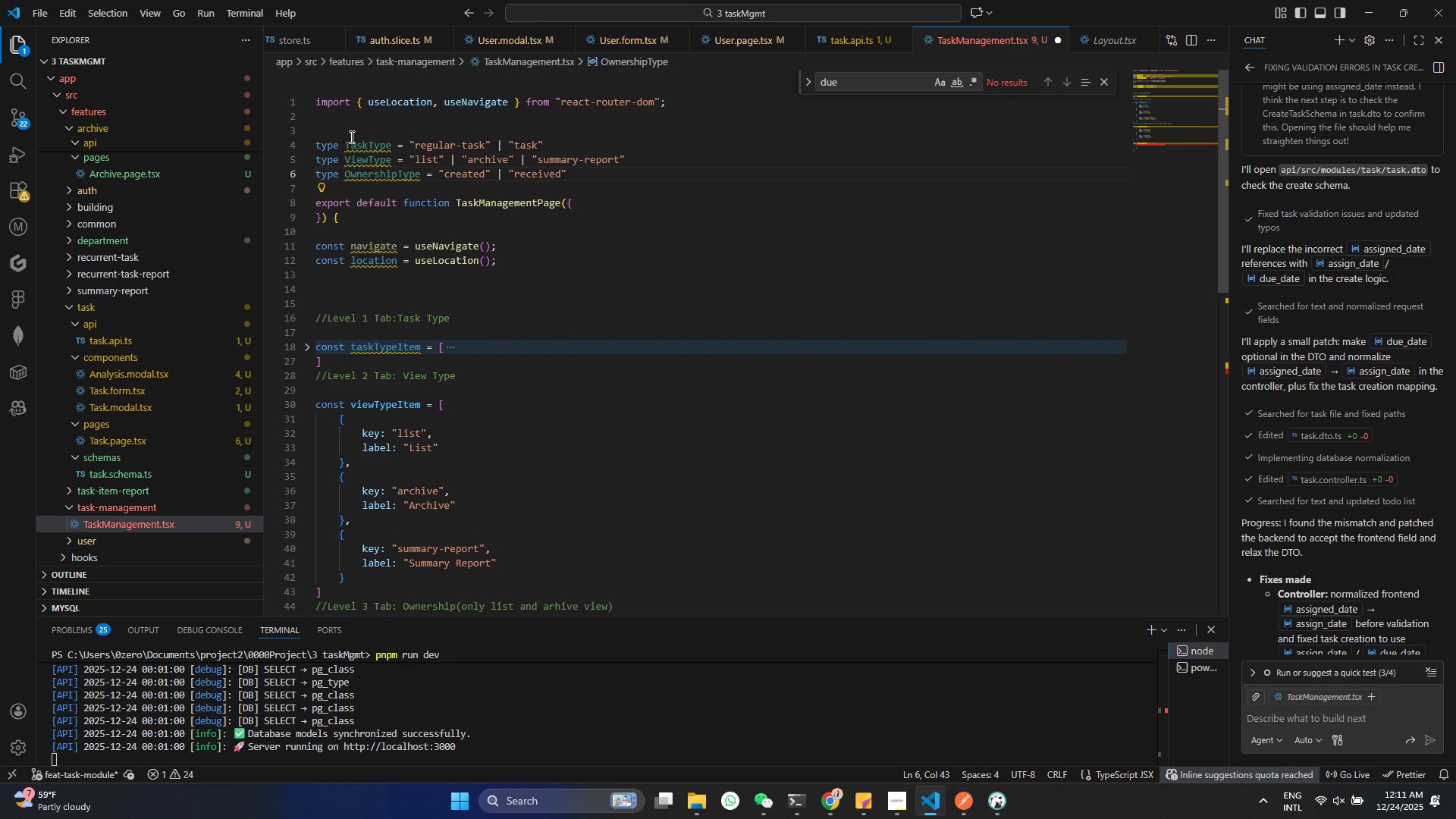 
key(Control+S)
 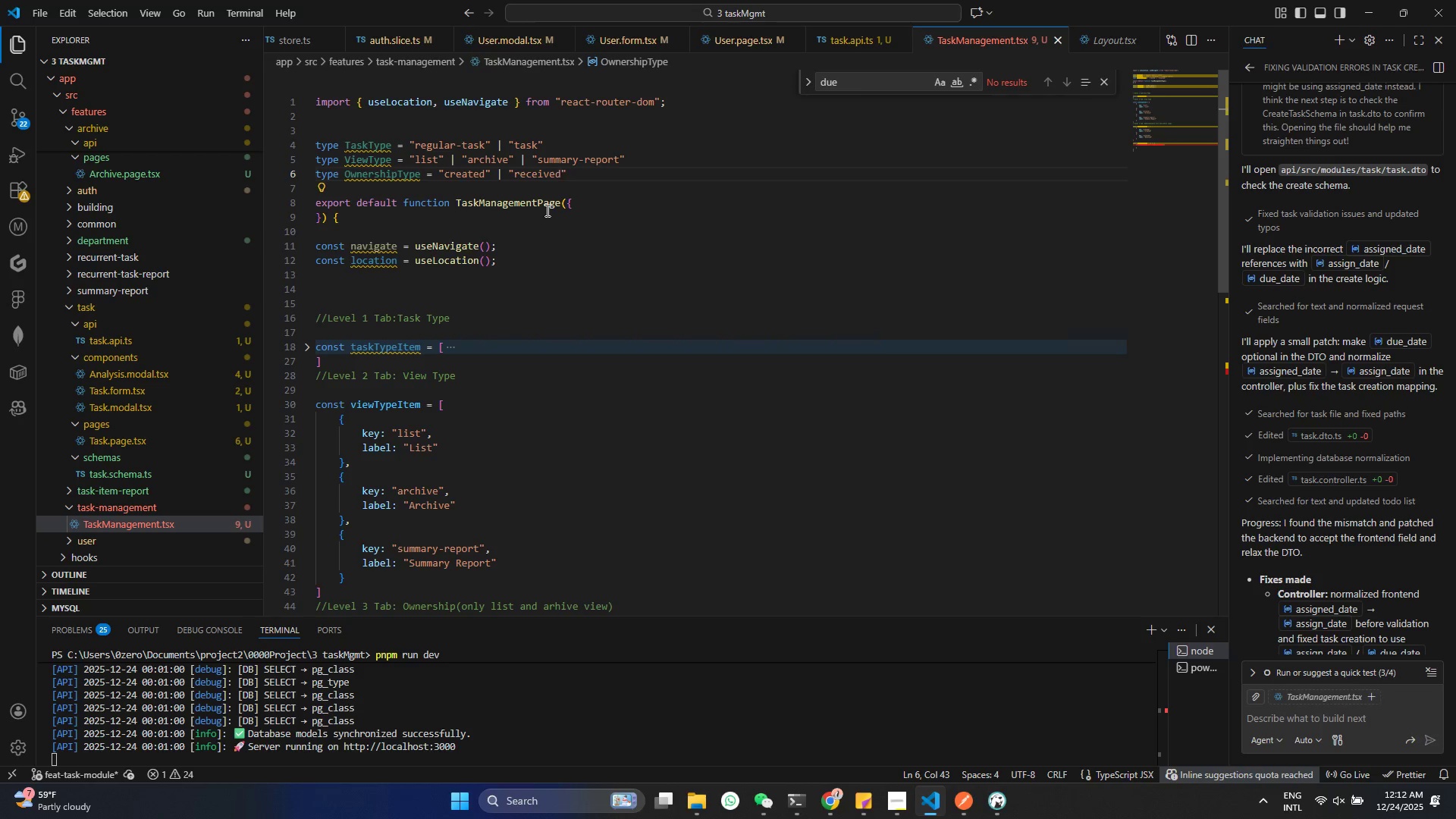 
wait(7.75)
 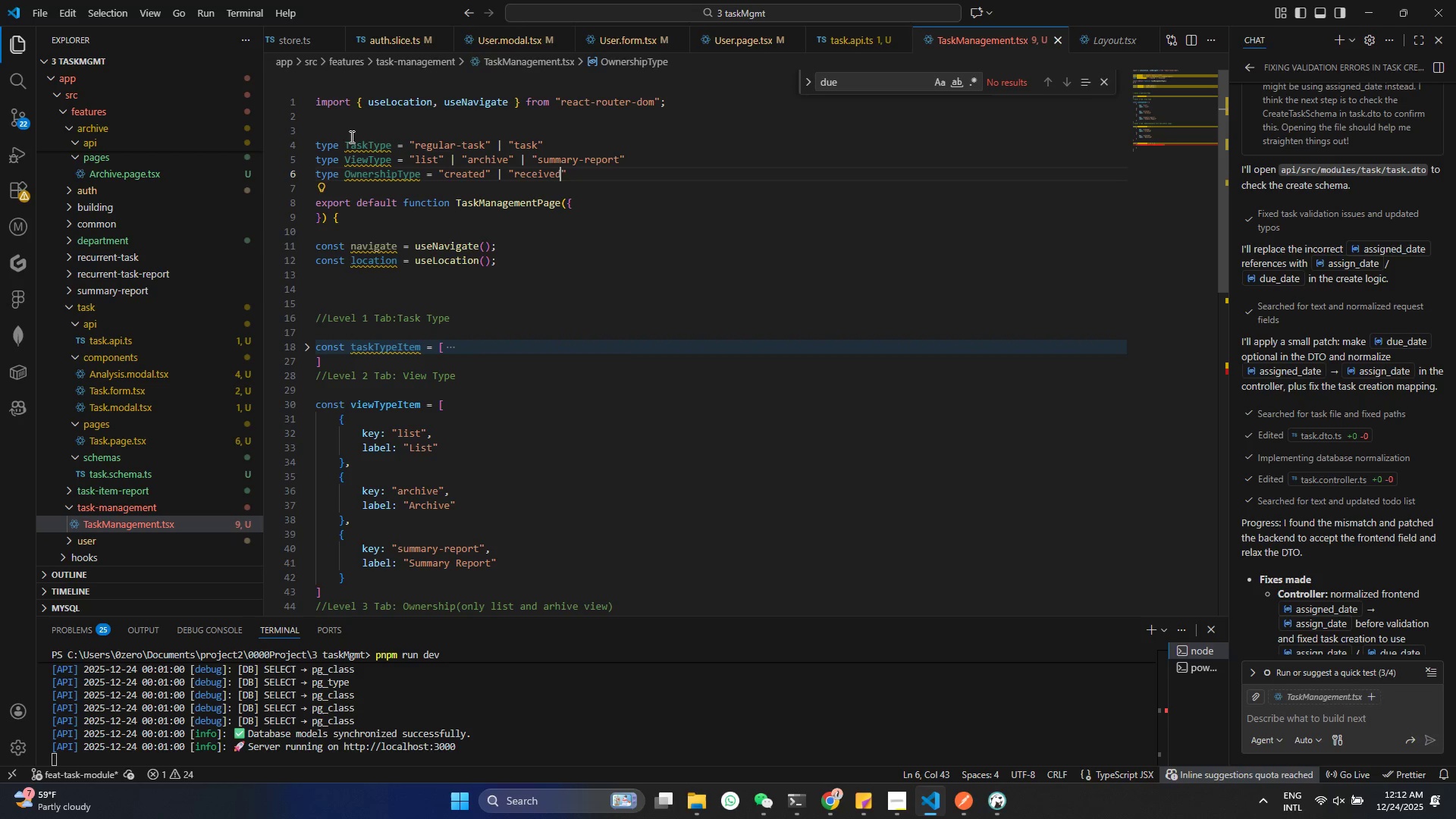 
scroll: coordinate [861, 395], scroll_direction: down, amount: 1.0
 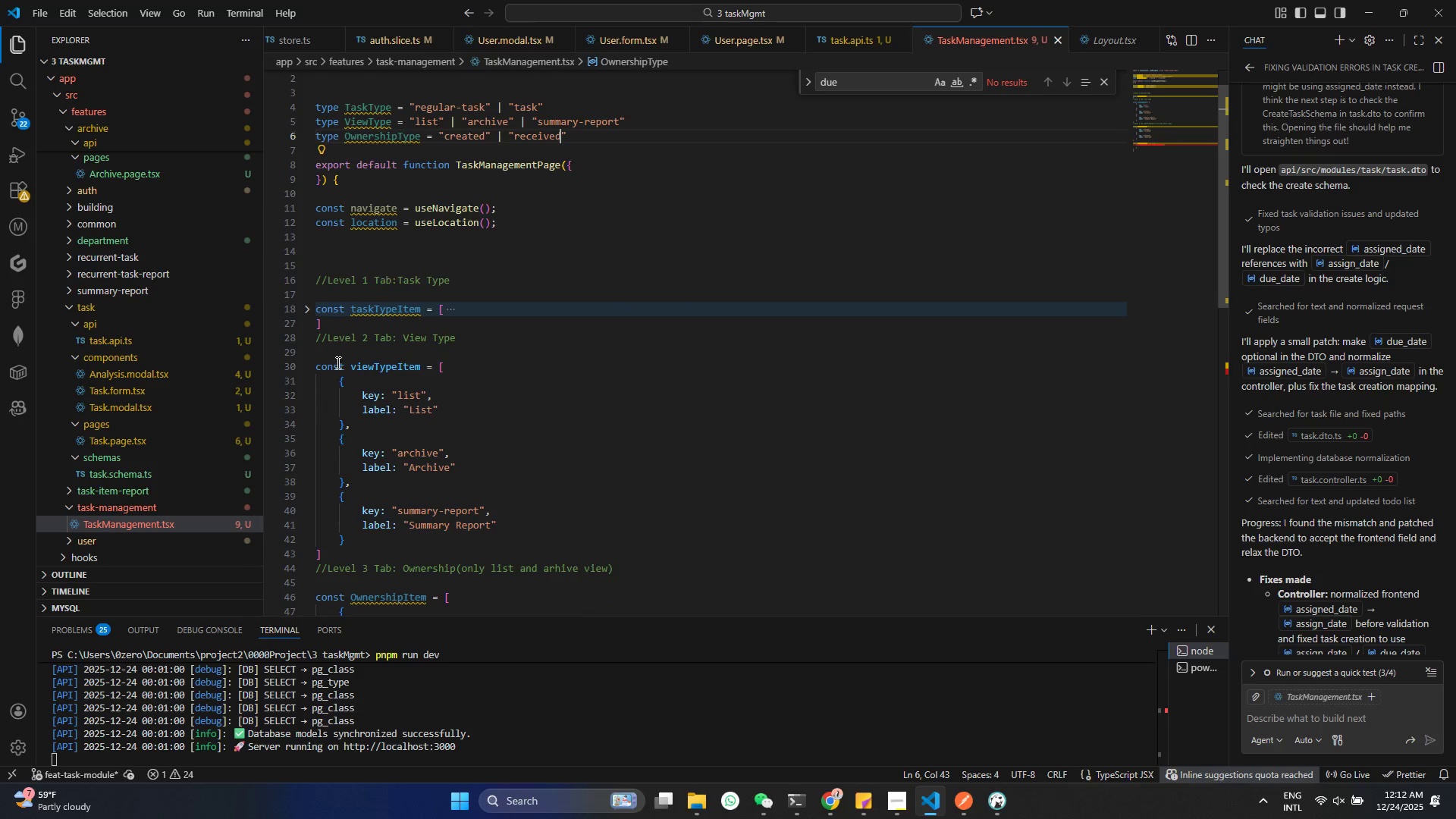 
left_click([346, 321])
 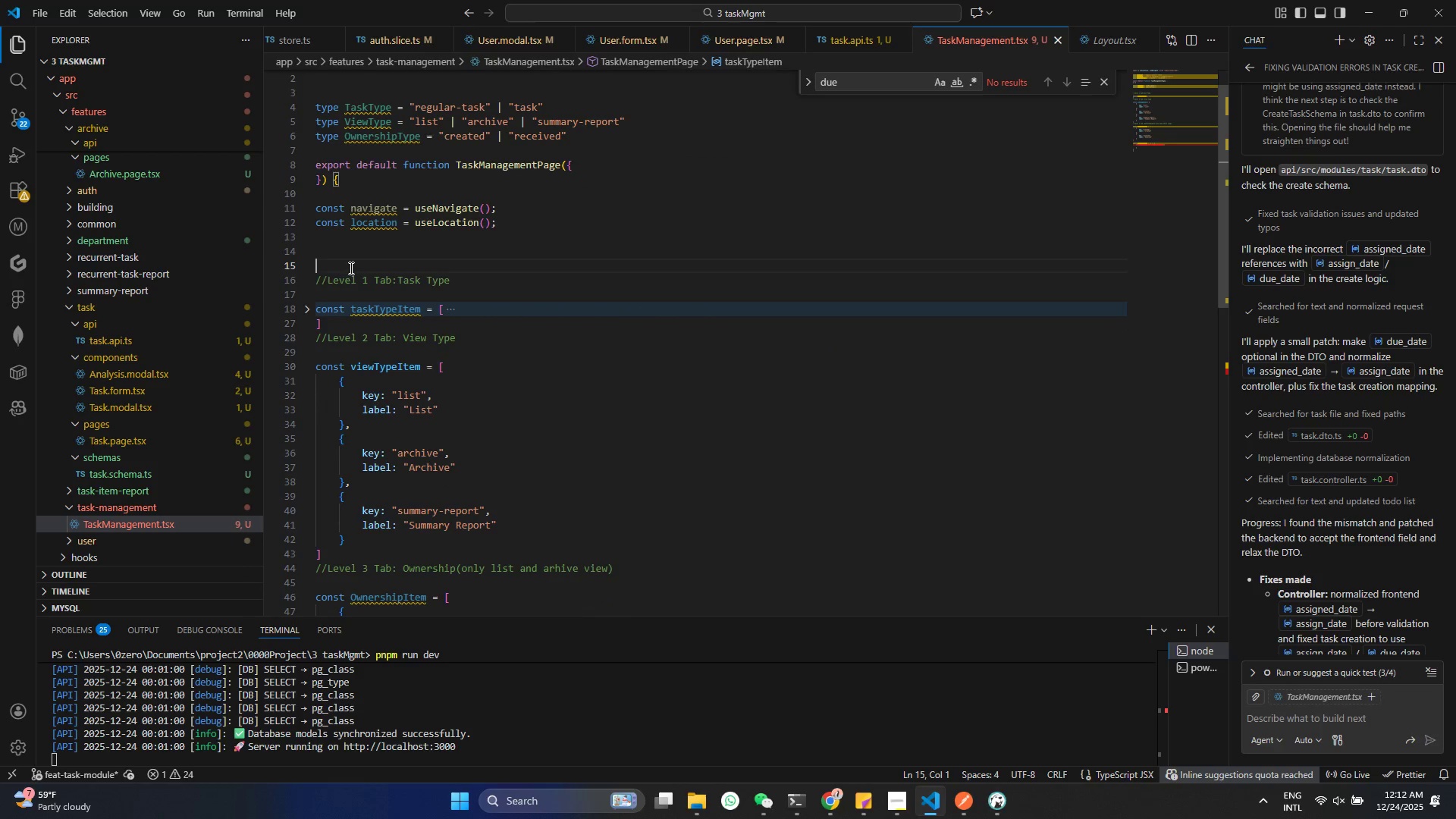 
double_click([351, 255])
 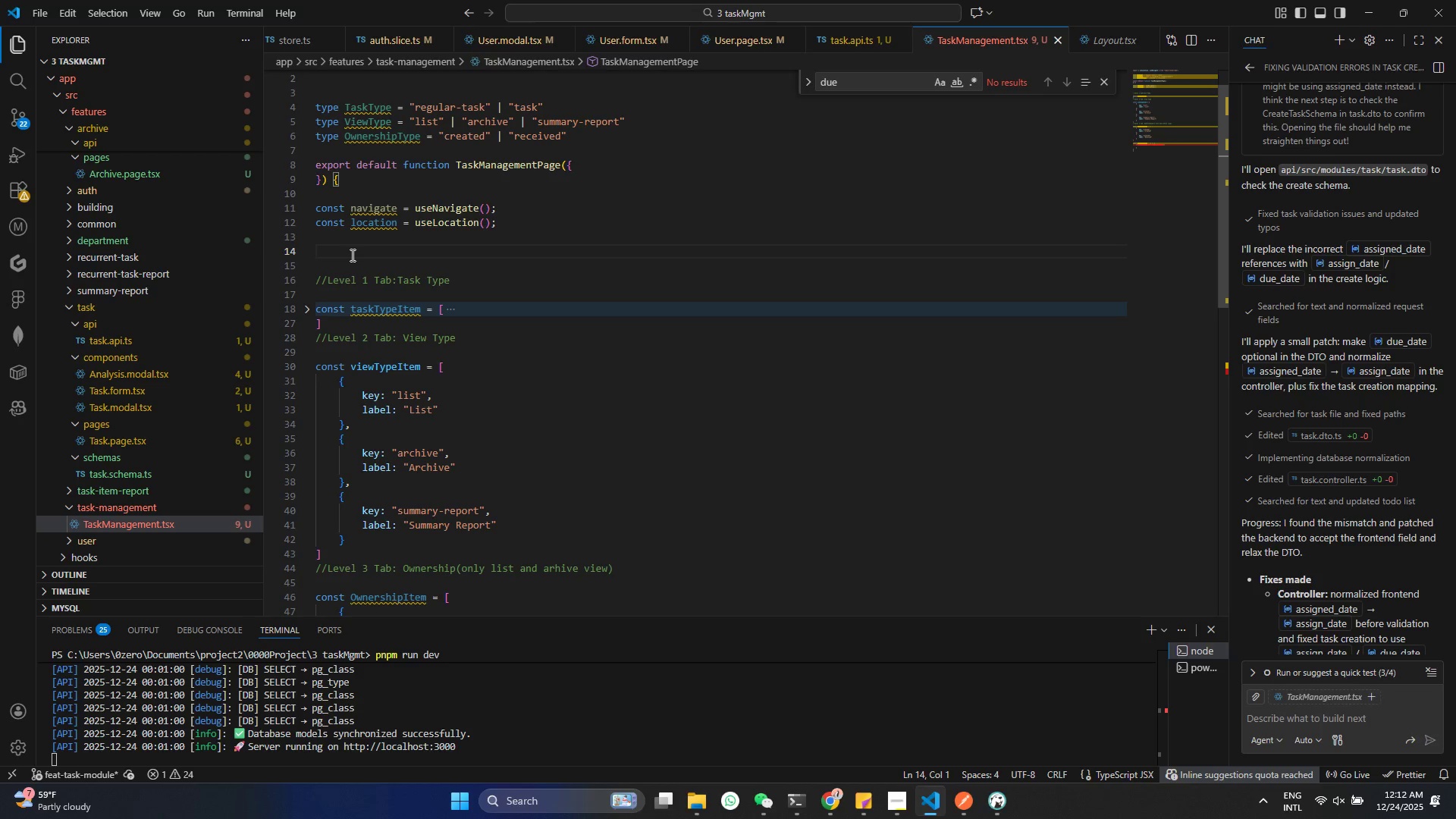 
wait(42.67)
 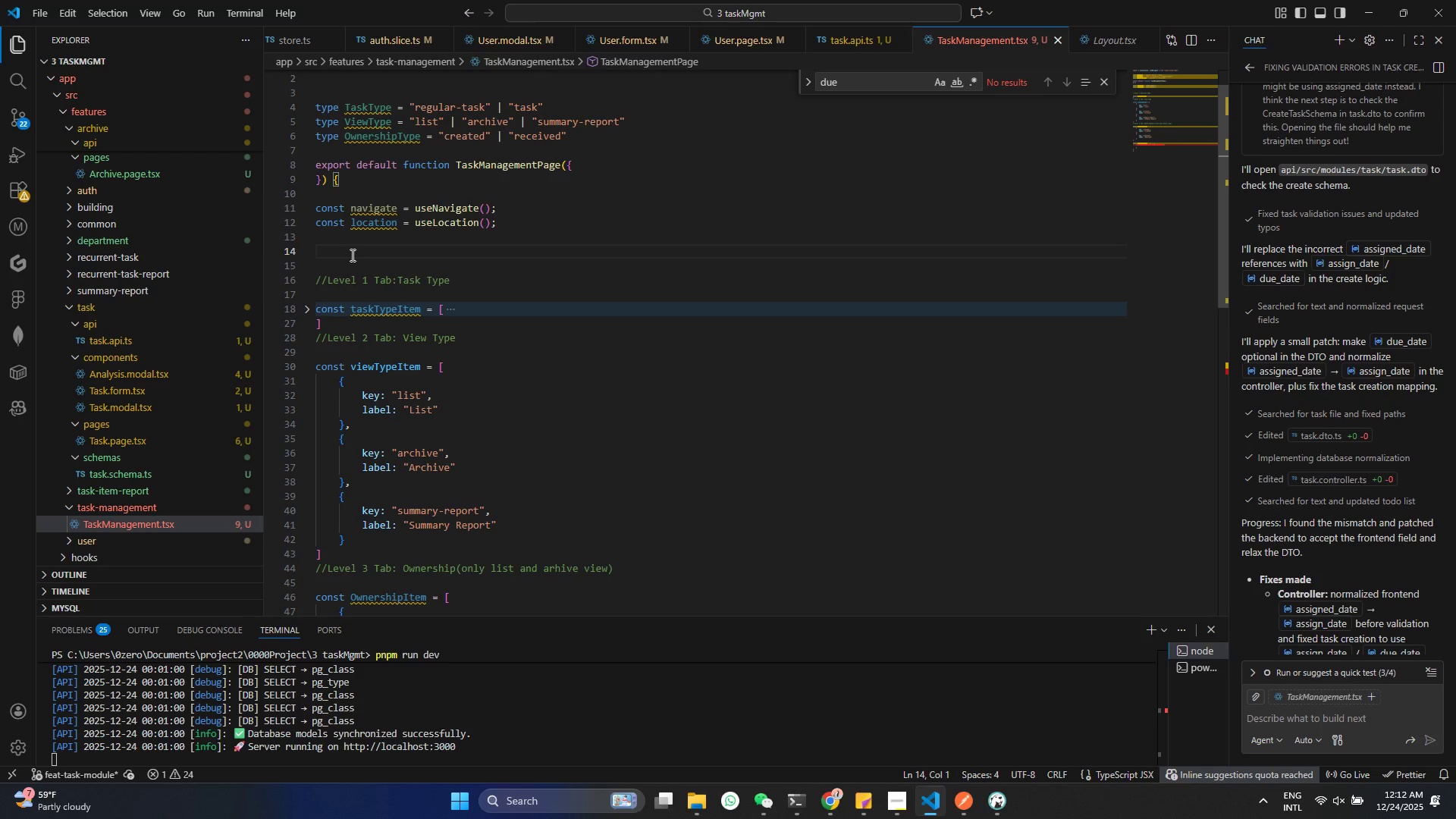 
type(const {taskTpye)
key(Backspace)
key(Backspace)
key(Backspace)
type(ype , ciew)
key(Backspace)
key(Backspace)
key(Backspace)
key(Backspace)
type(viewTpe ,owns)
 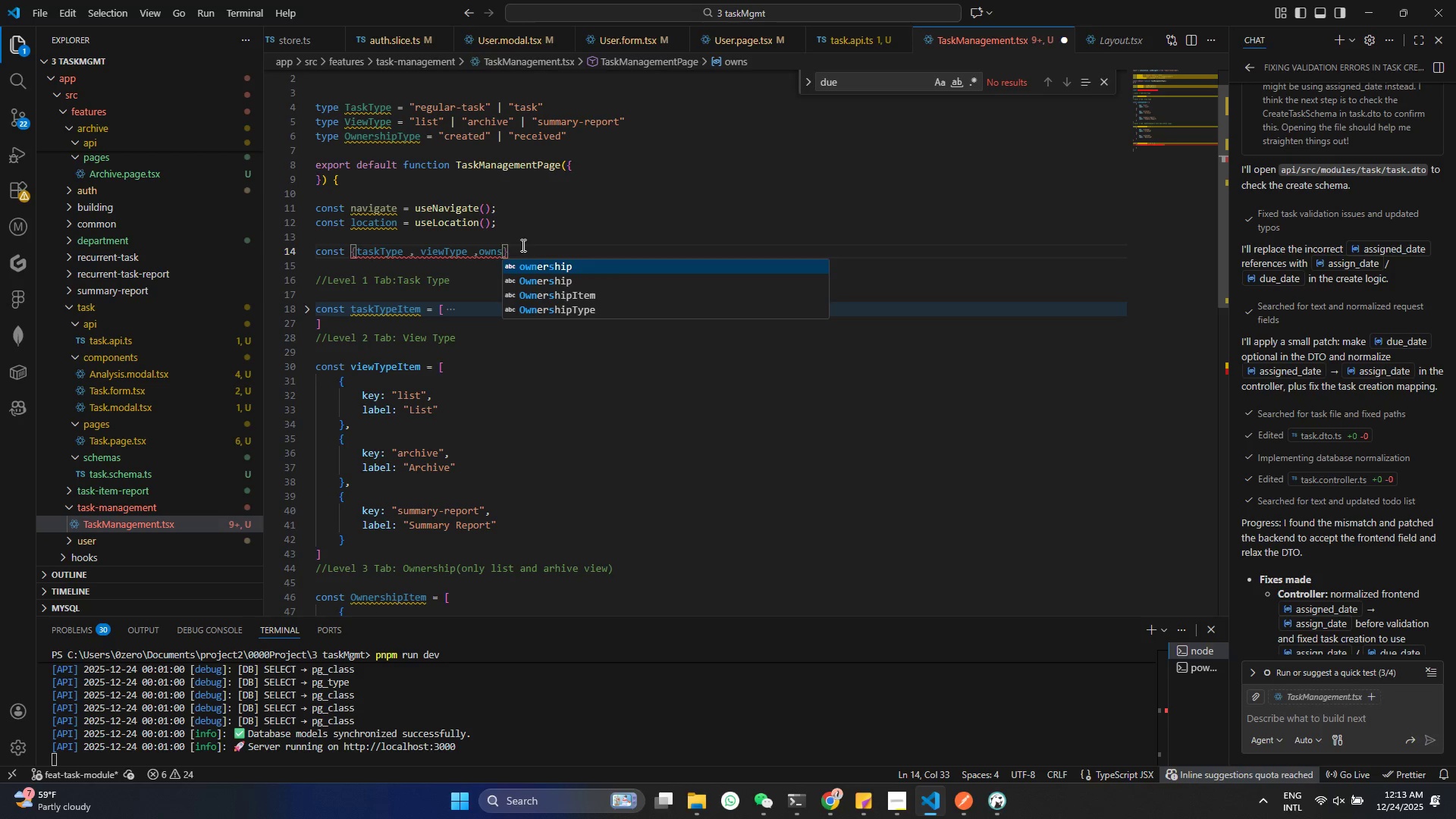 
key(Enter)
 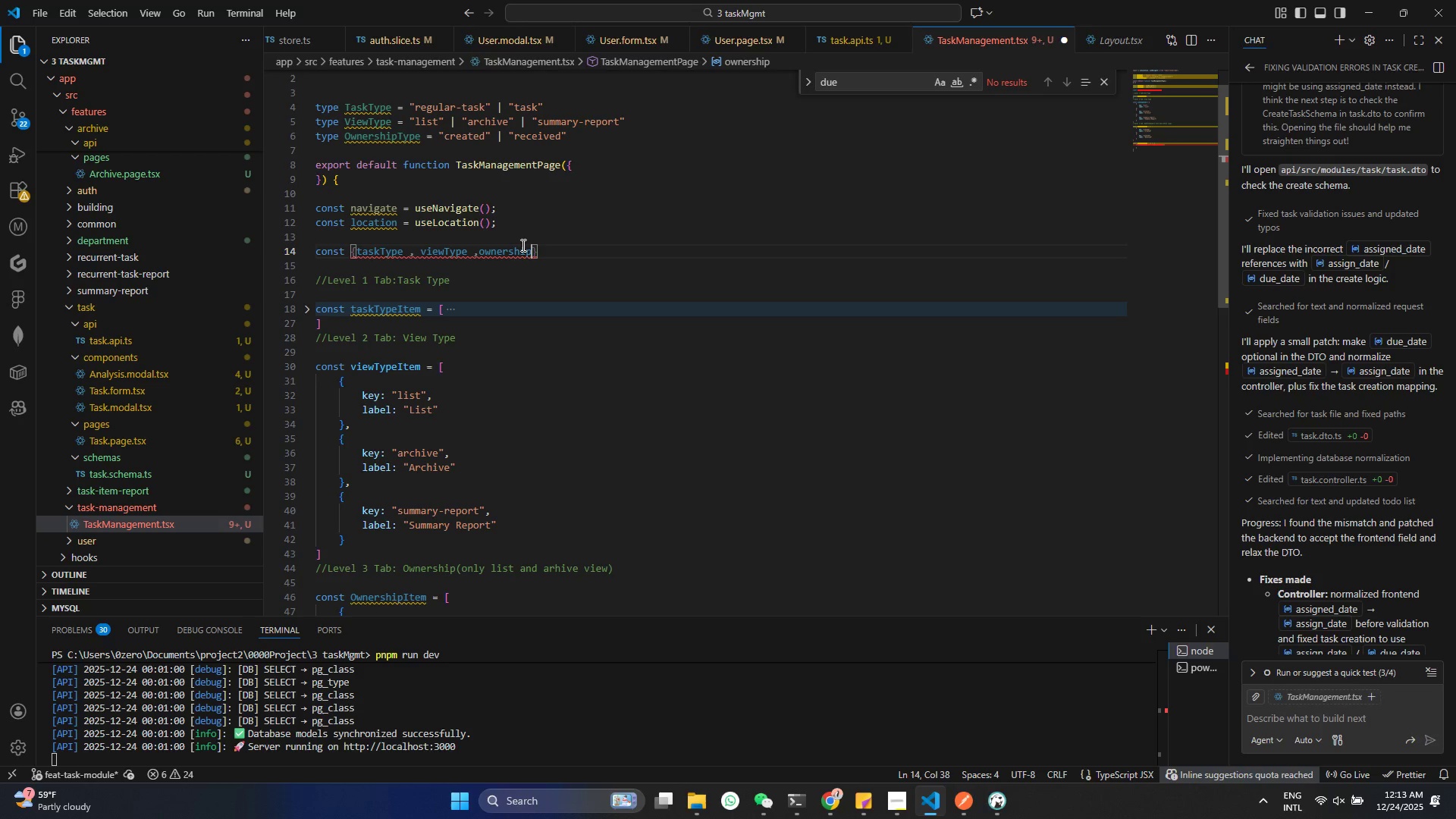 
key(ArrowRight)
 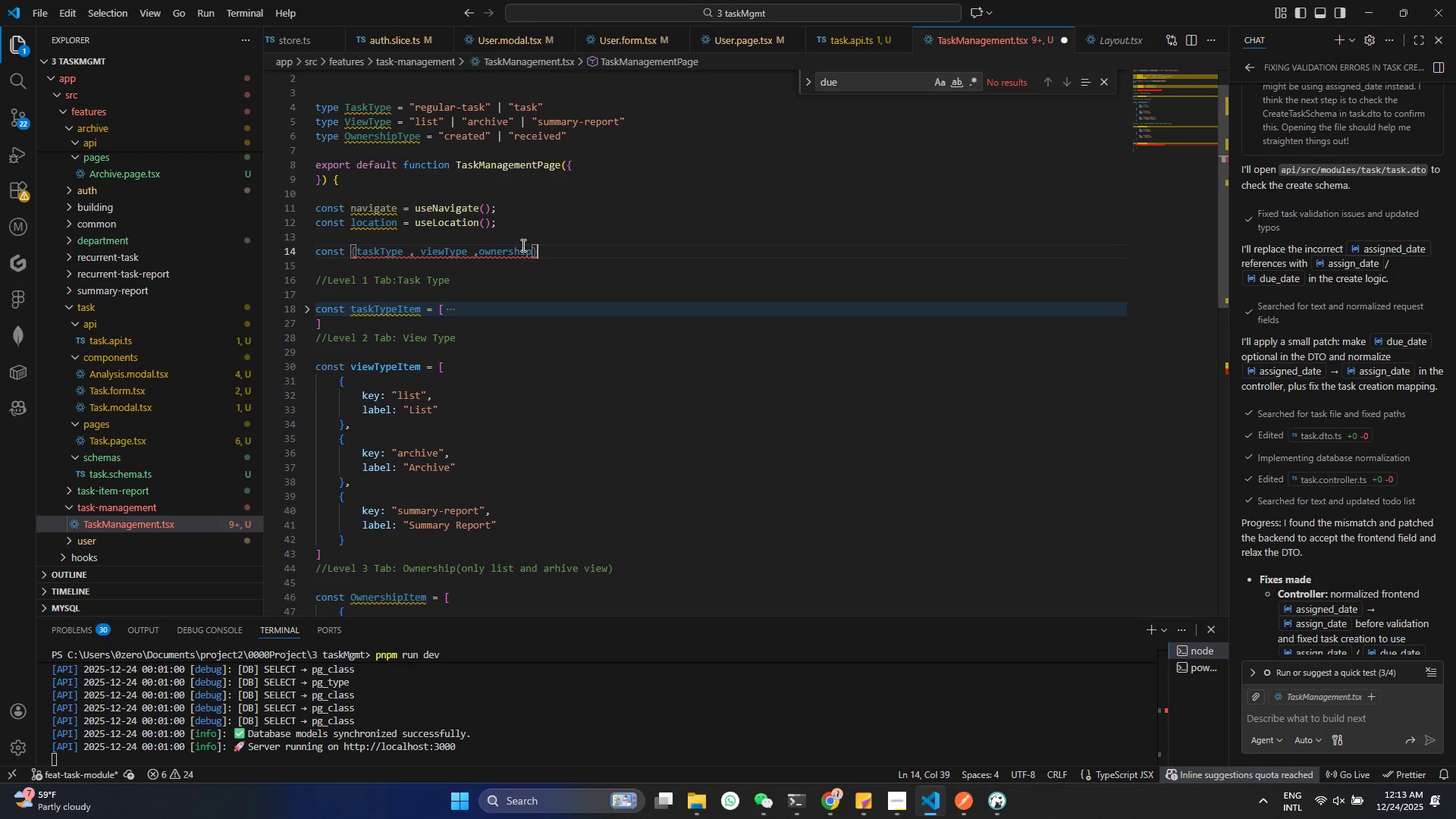 
key(Space)
 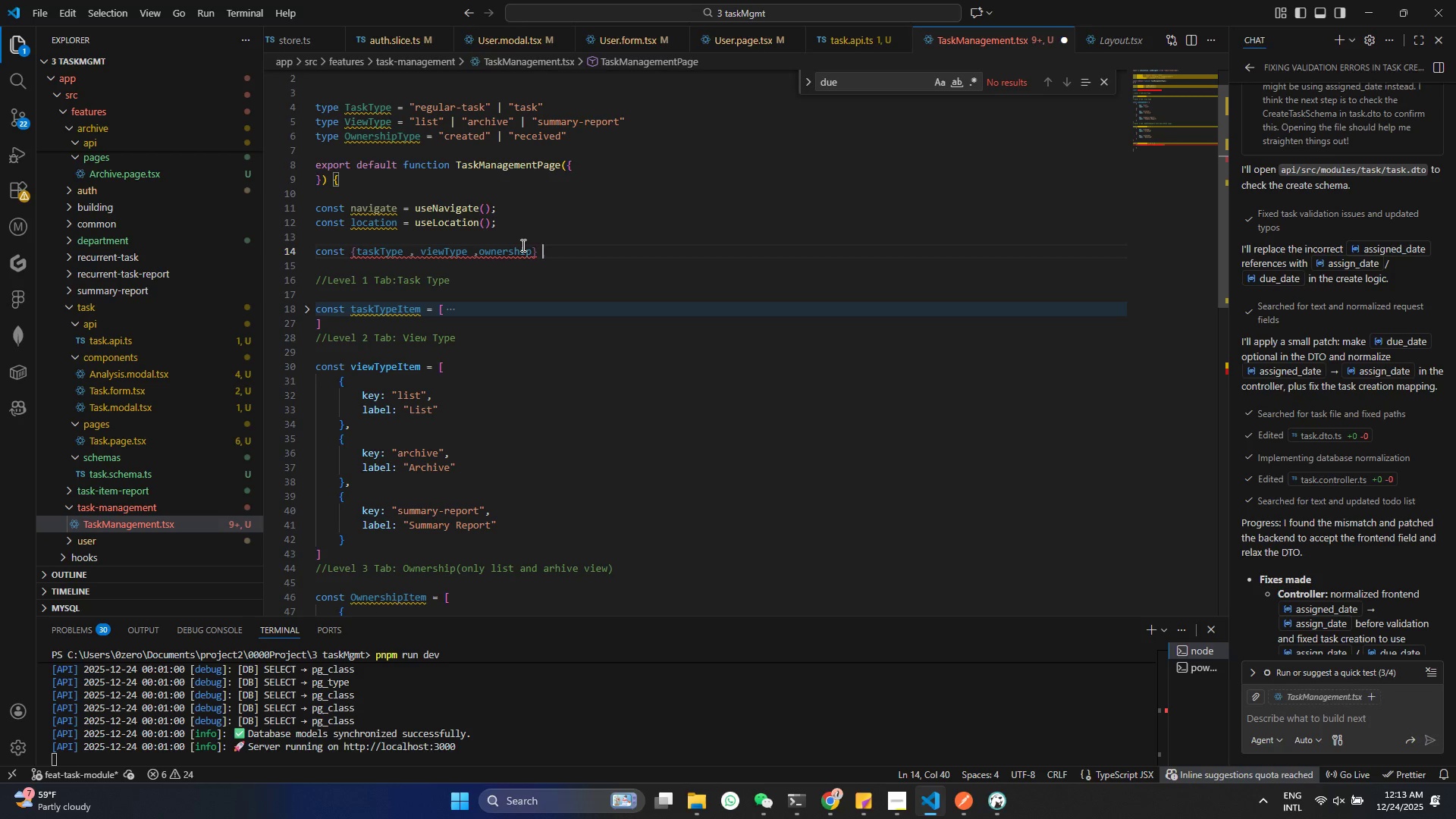 
wait(5.58)
 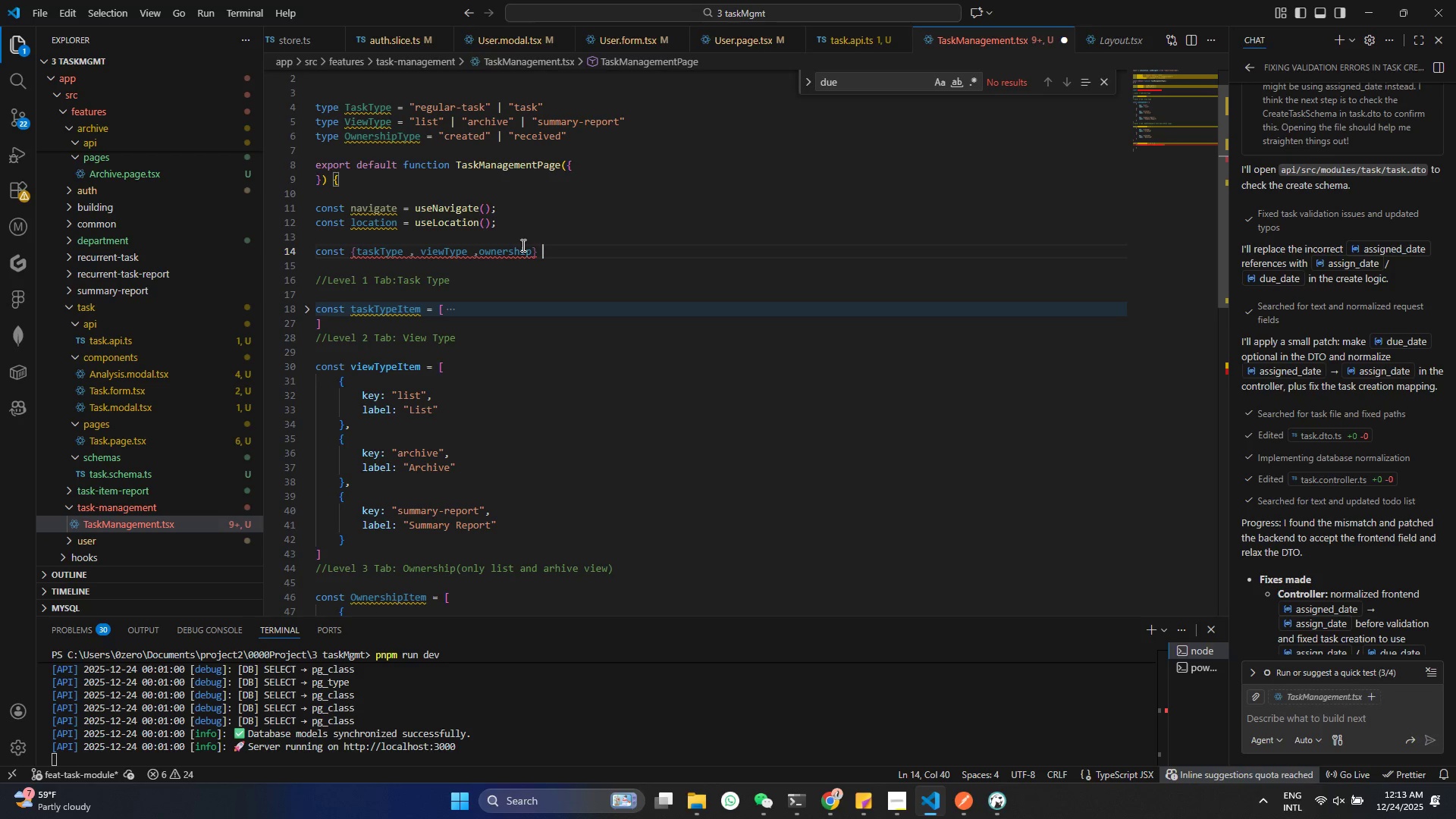 
type(= getActiveKeys()
 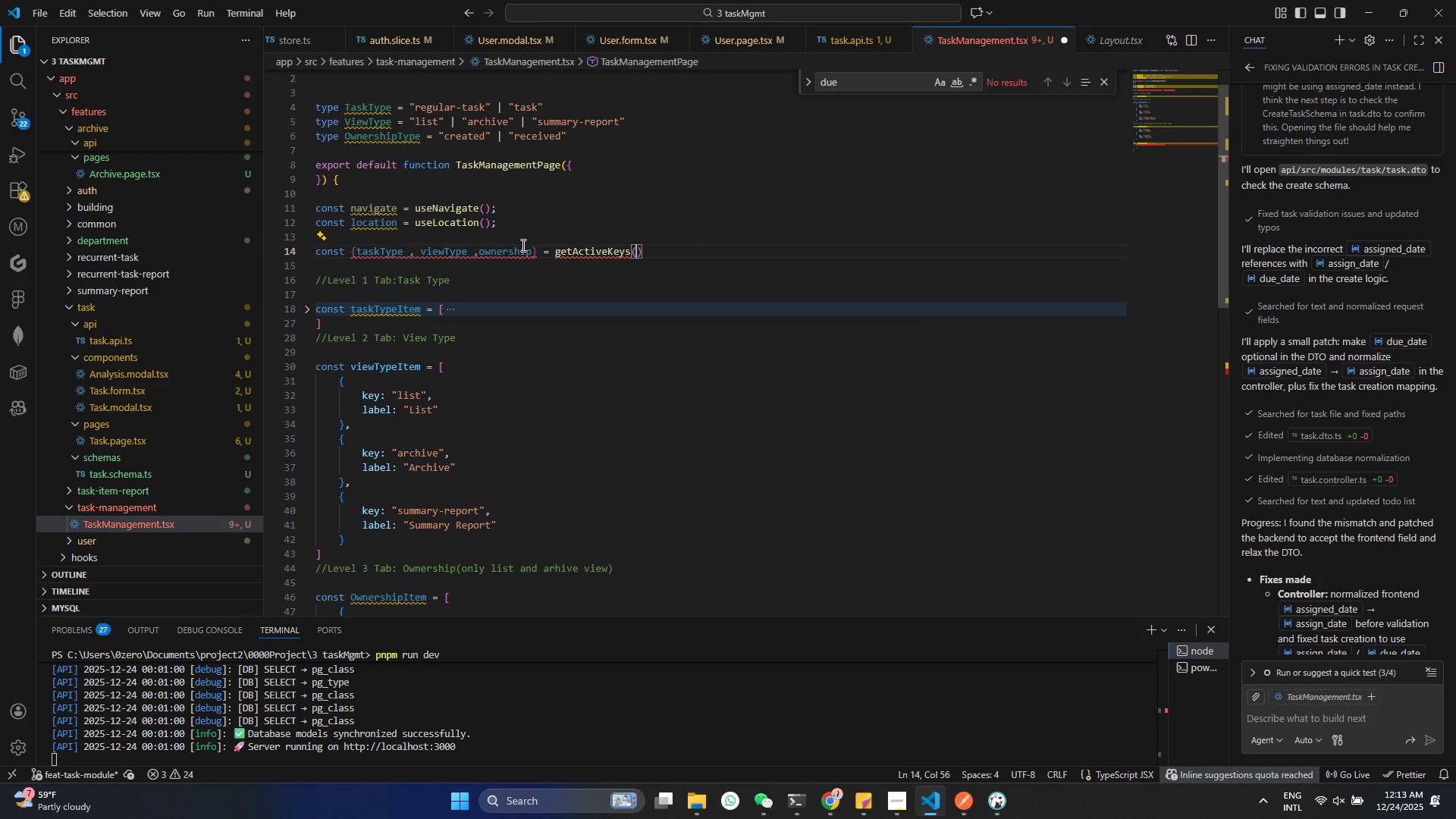 
 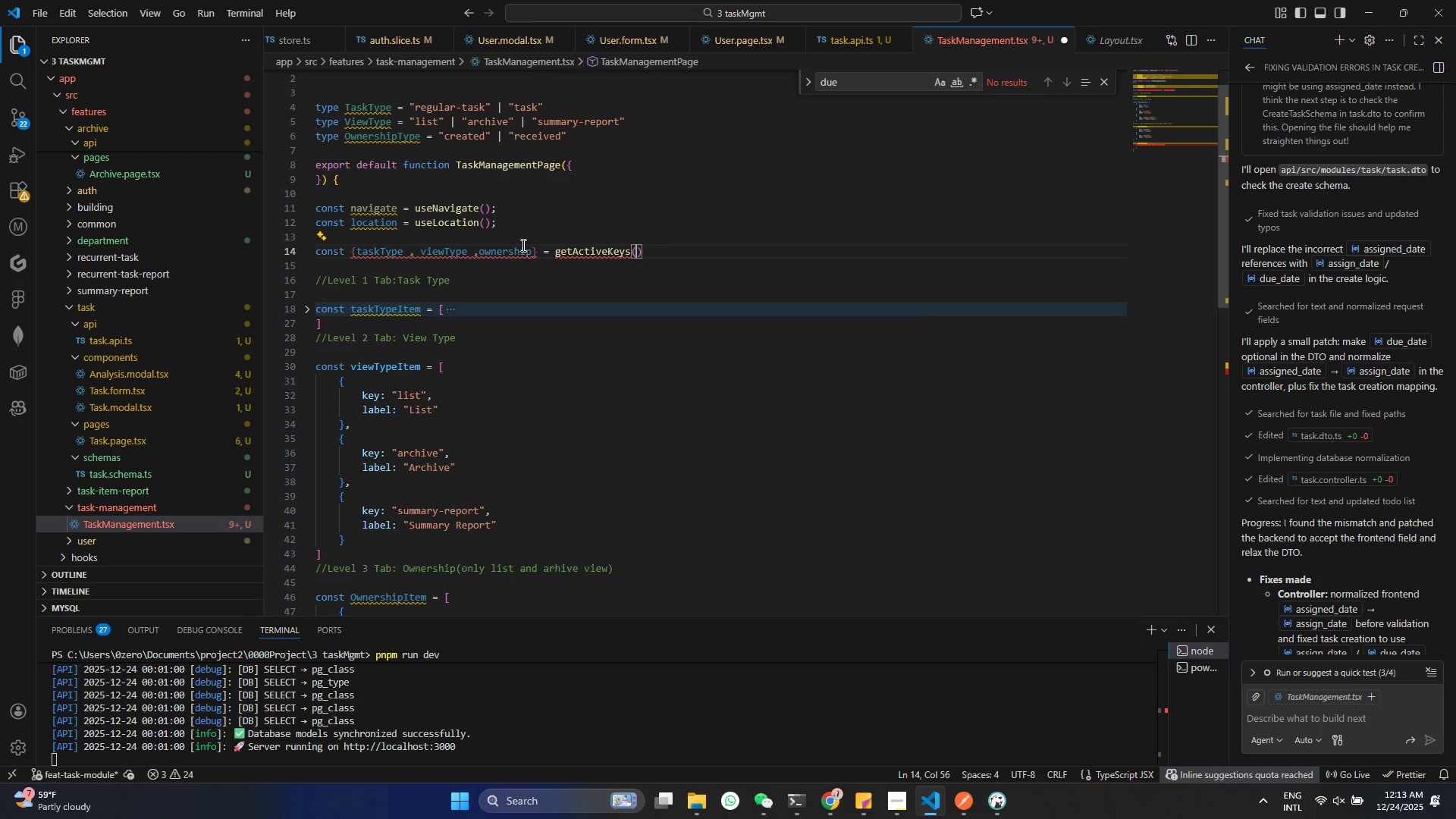 
key(Control+ControlLeft)
 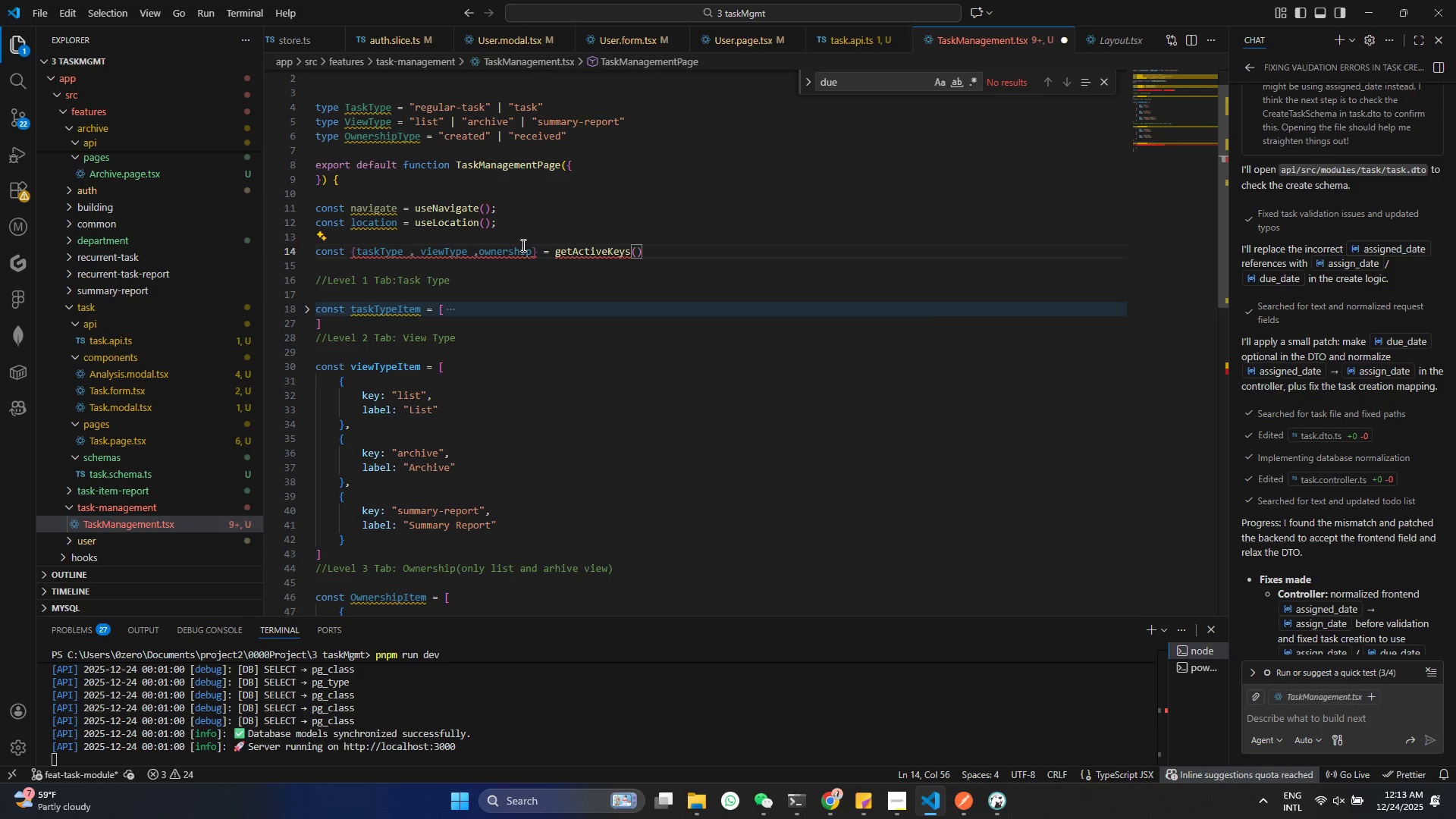 
key(Control+S)
 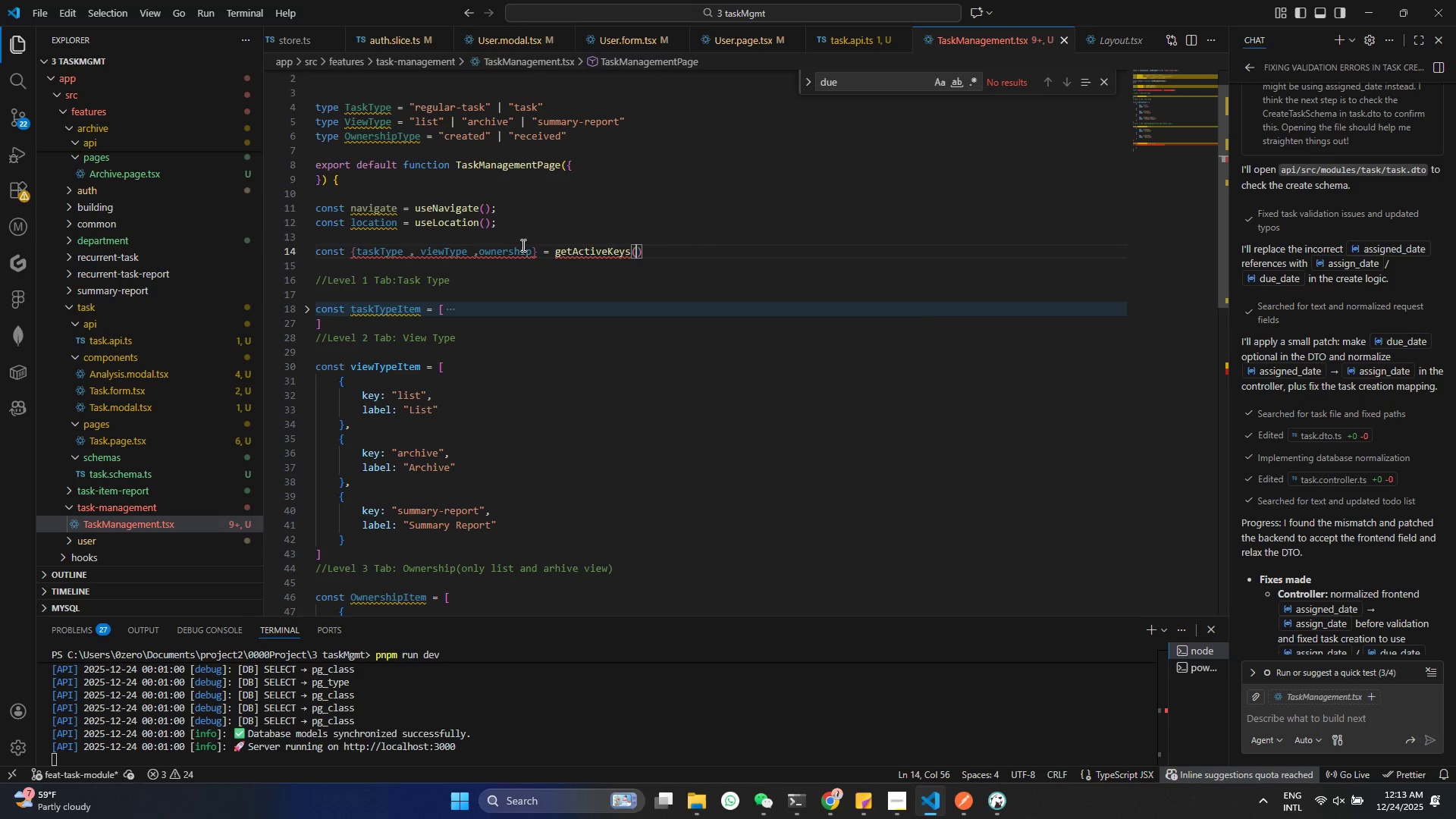 
key(ArrowUp)
 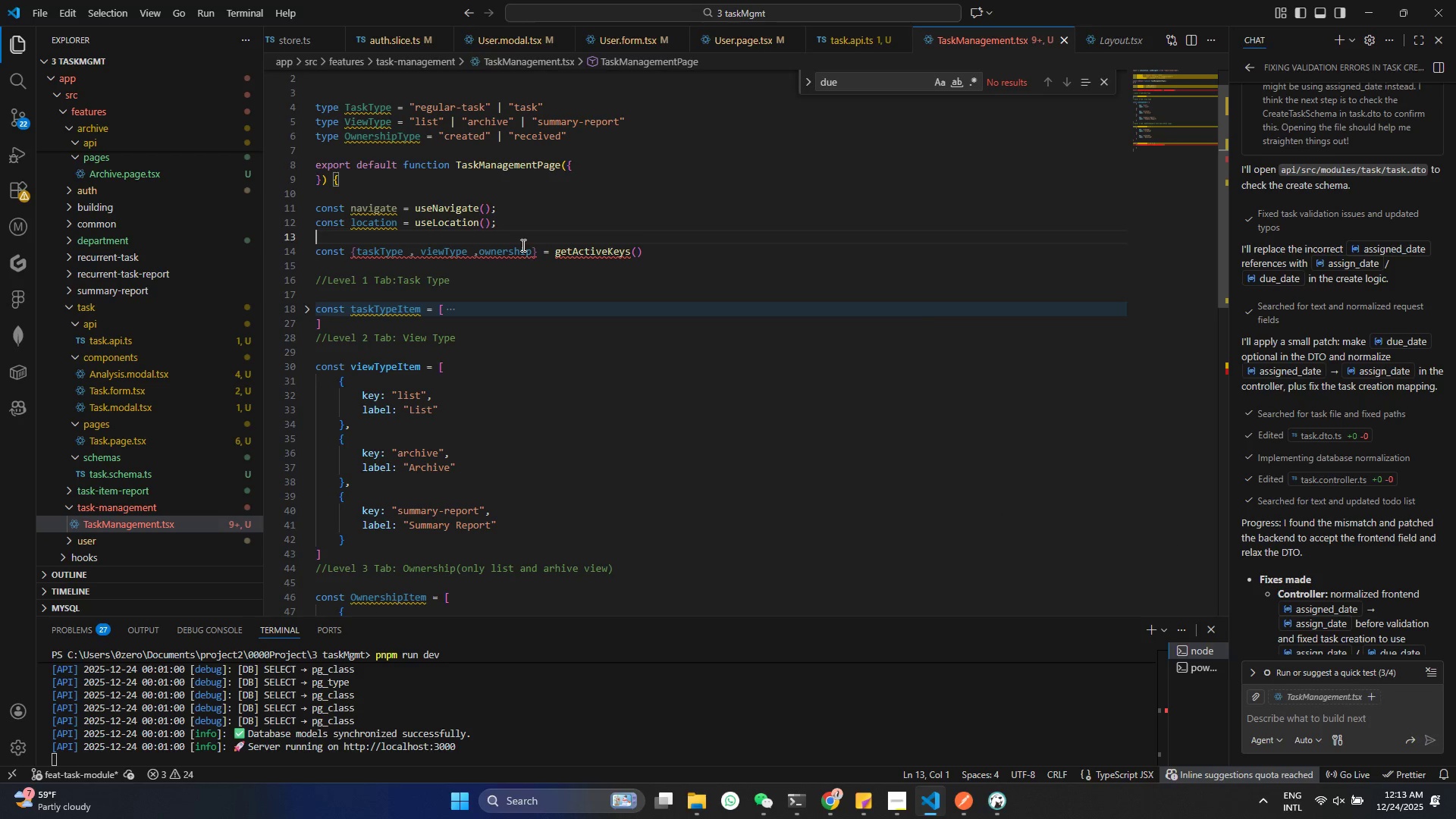 
key(Enter)
 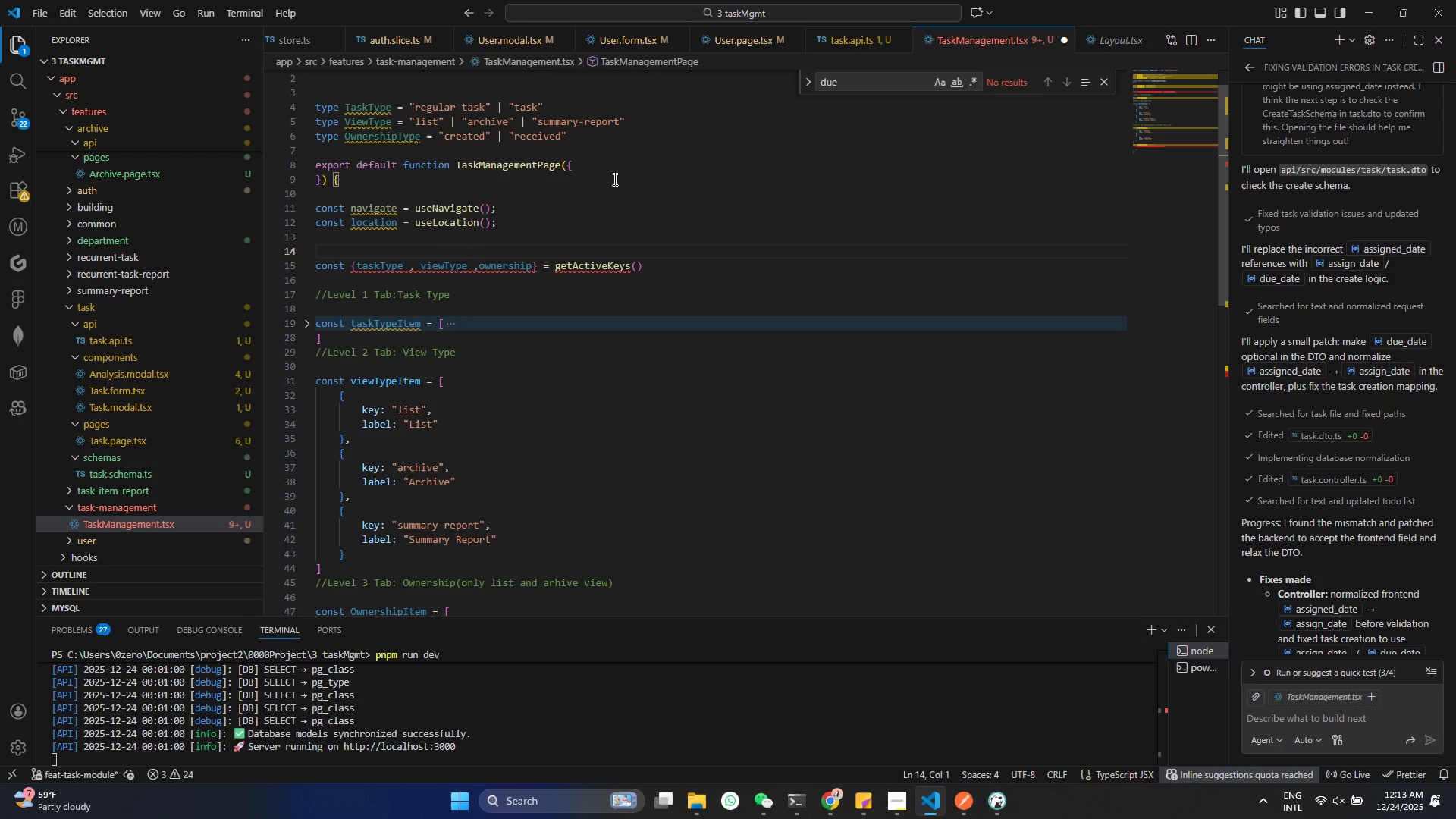 
double_click([593, 272])
 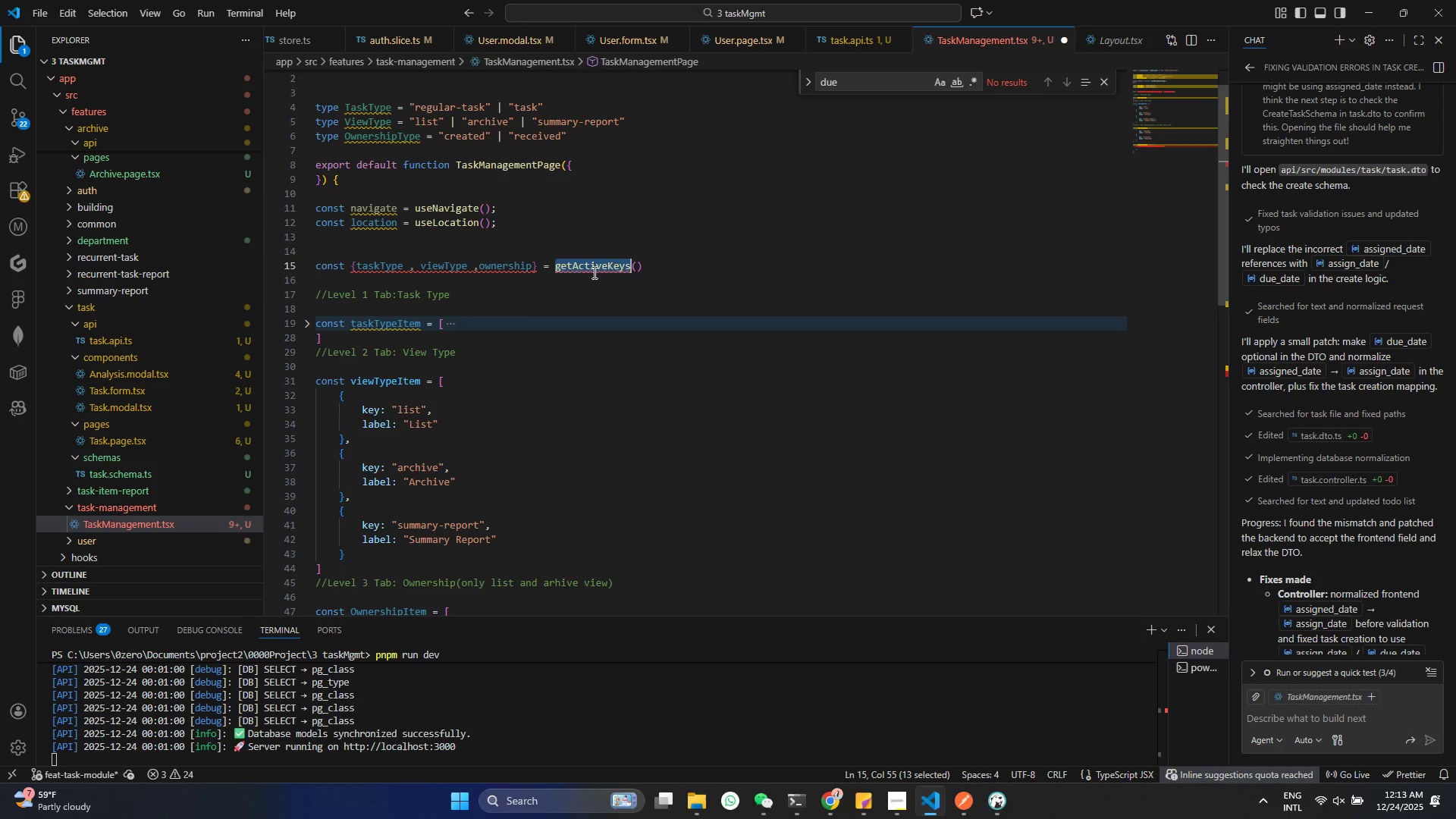 
key(Control+C)
 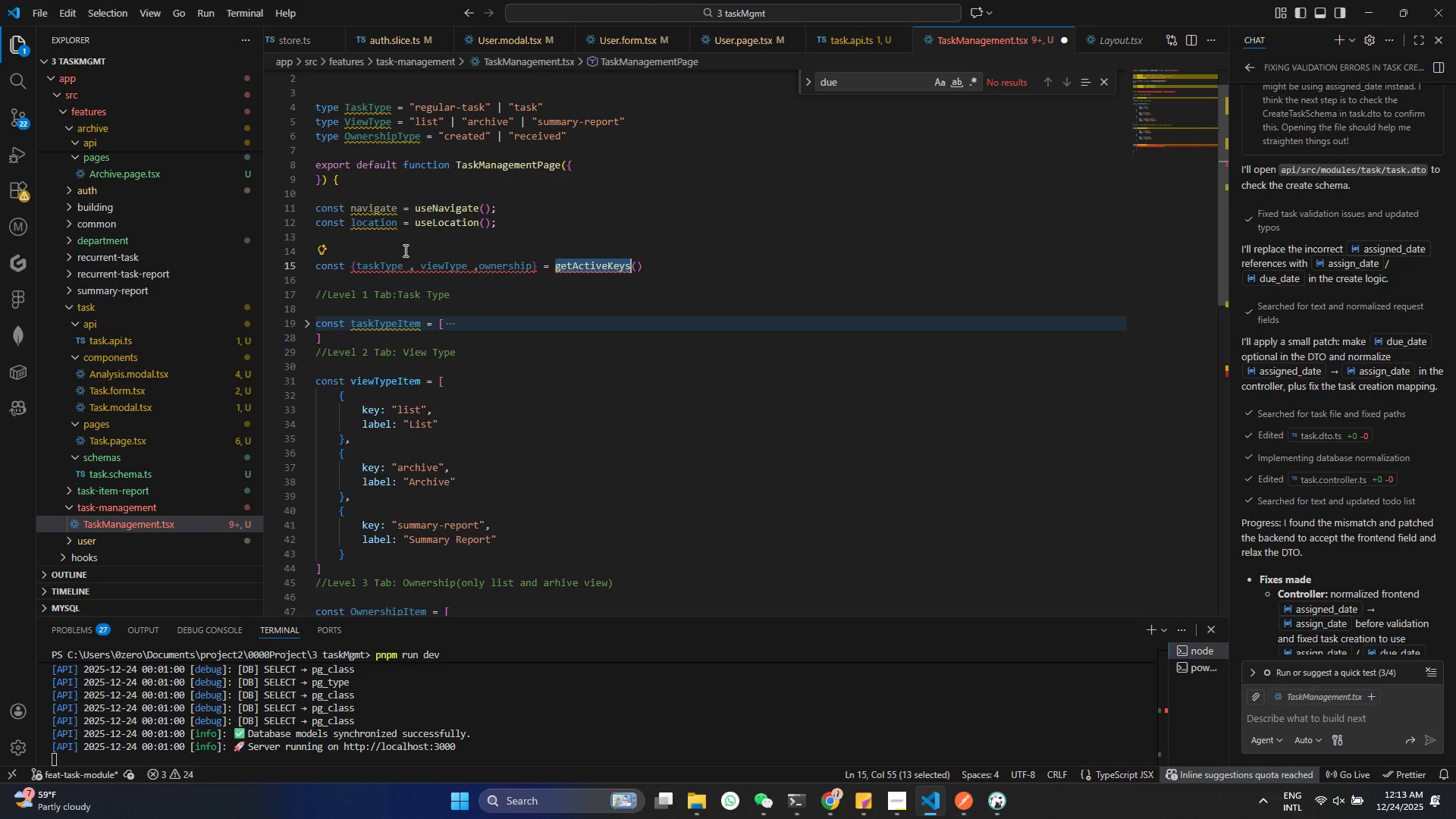 
left_click([392, 250])
 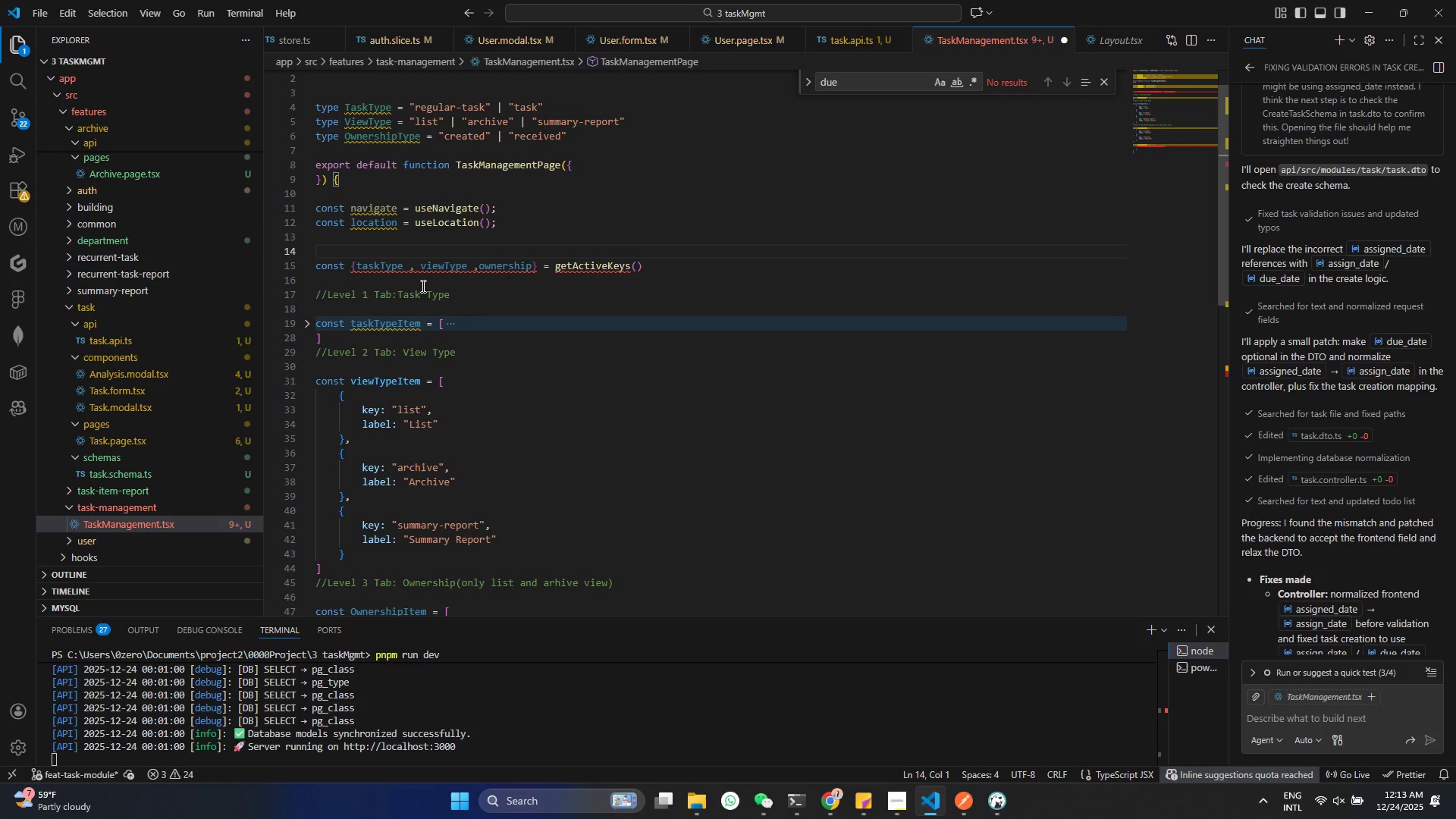 
type(const )
 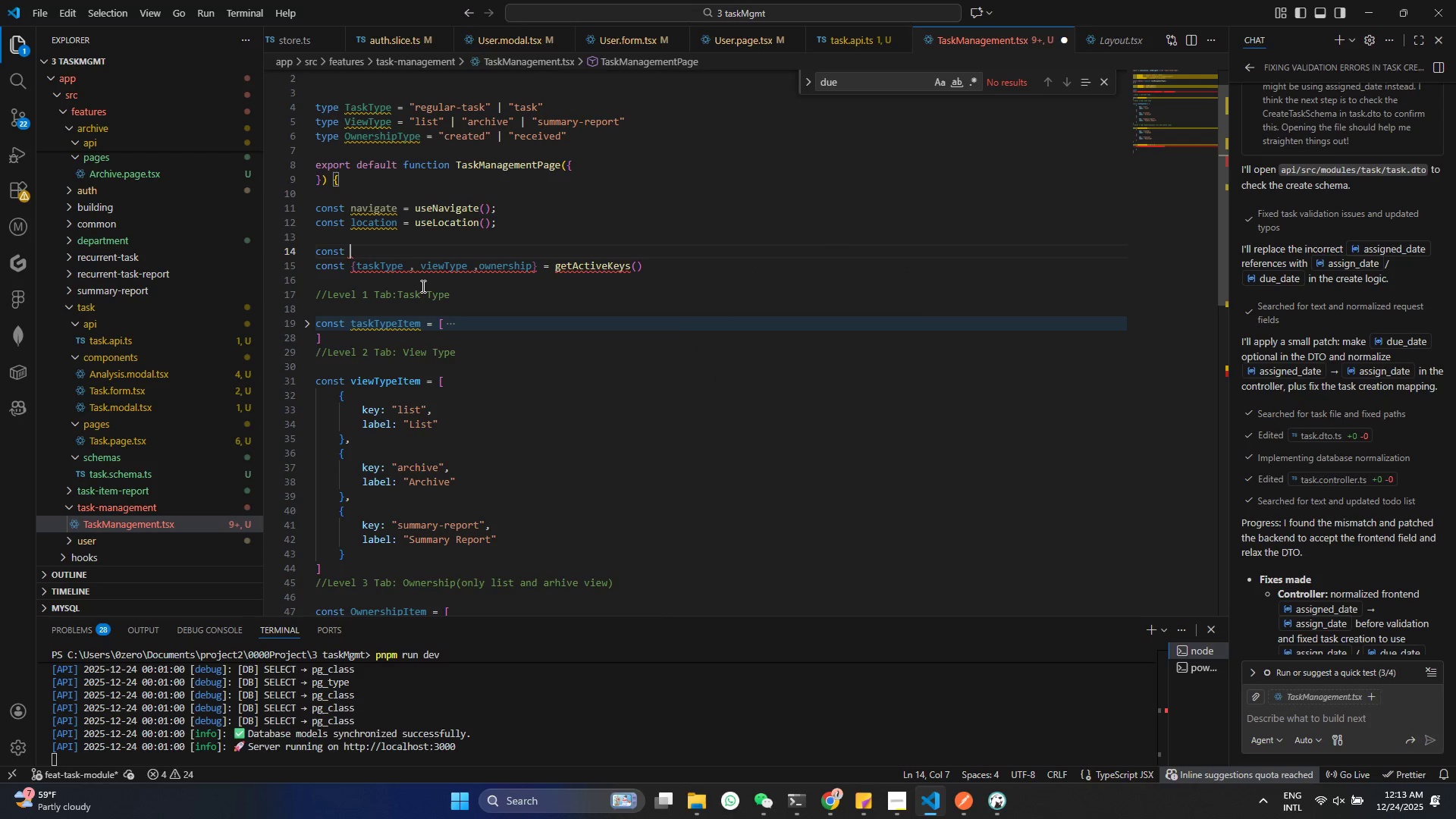 
key(Control+V)
 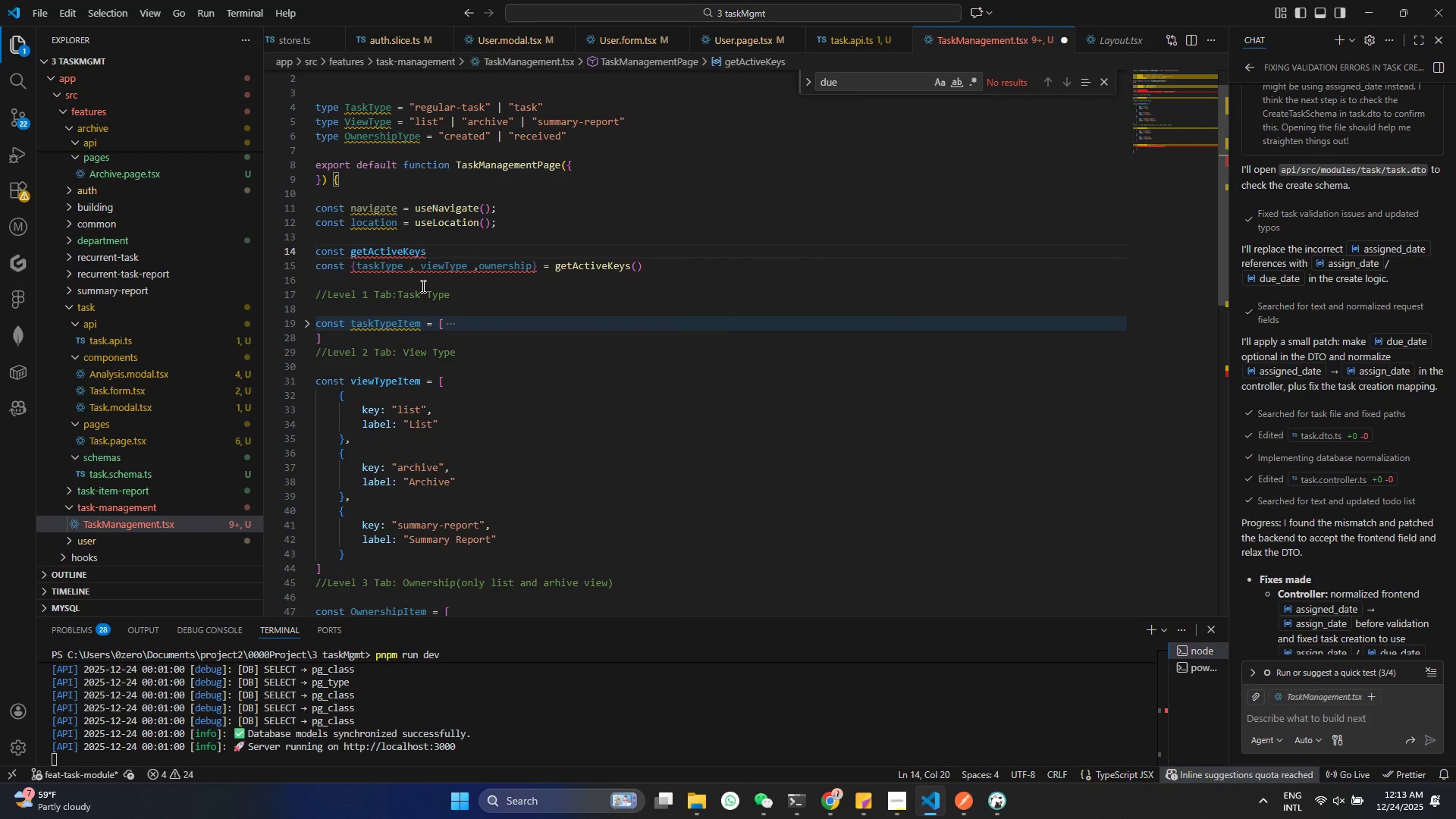 
key(Space)
 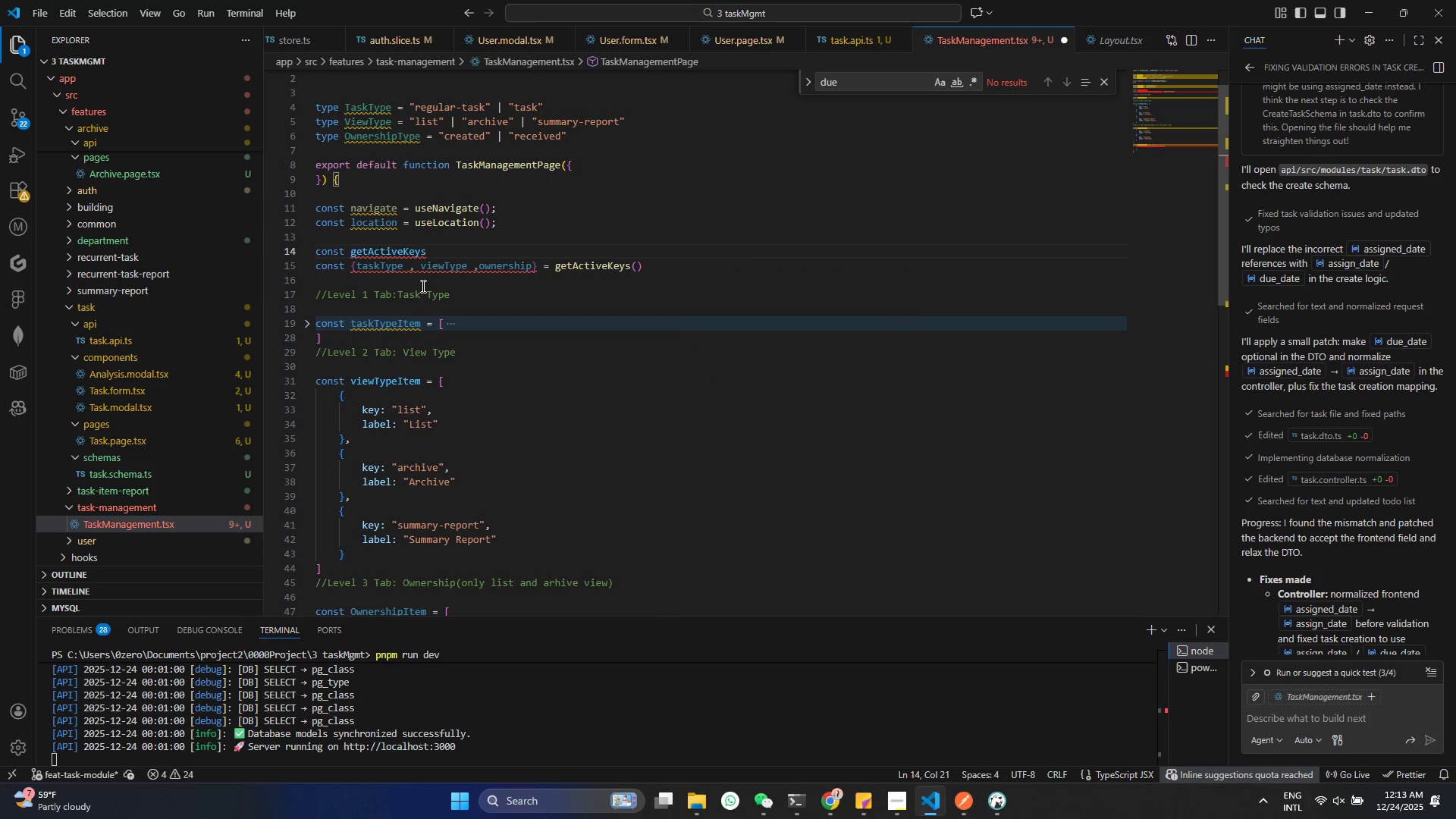 
key(Equal)
 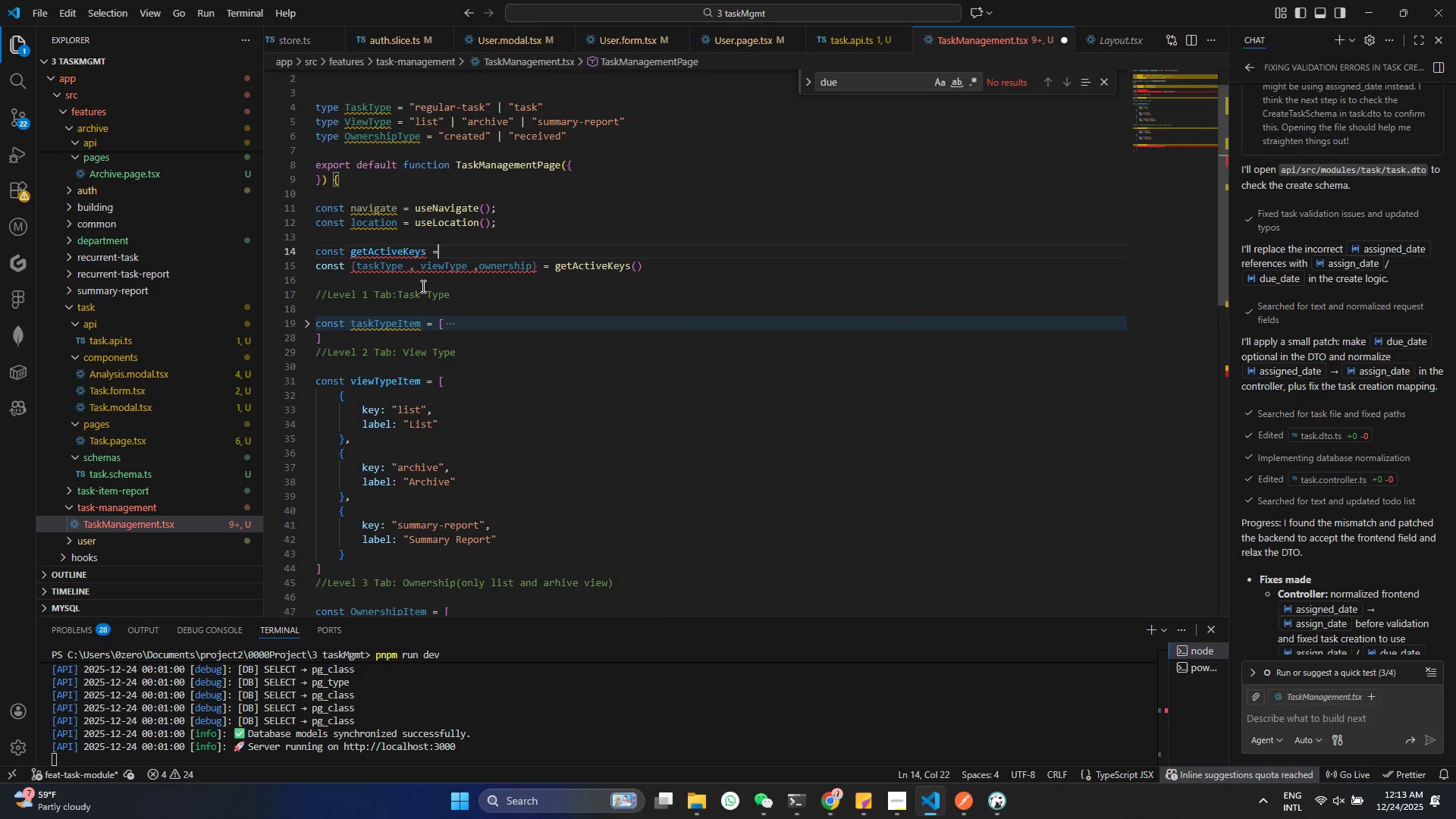 
key(Space)
 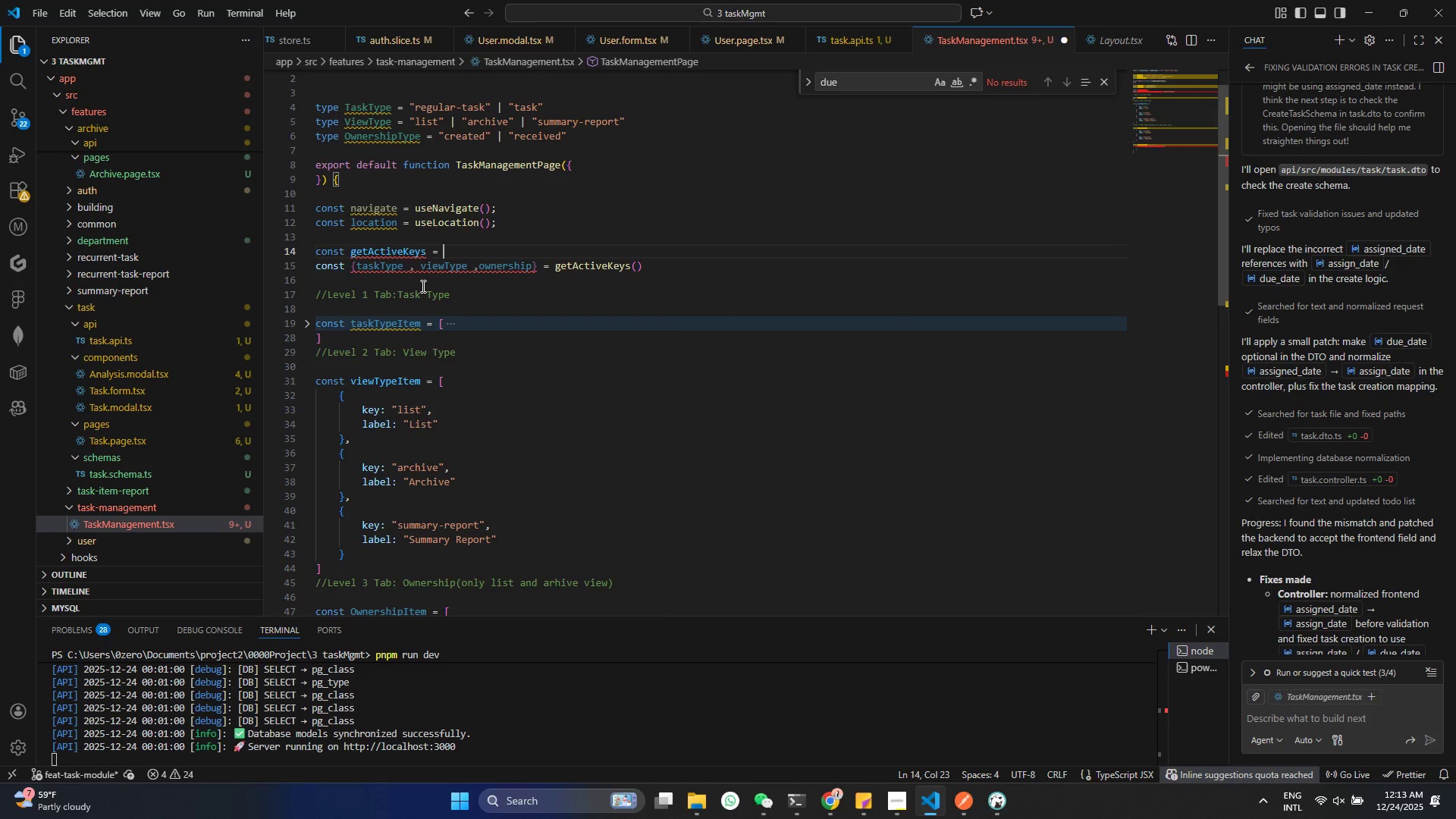 
key(Shift+9)
 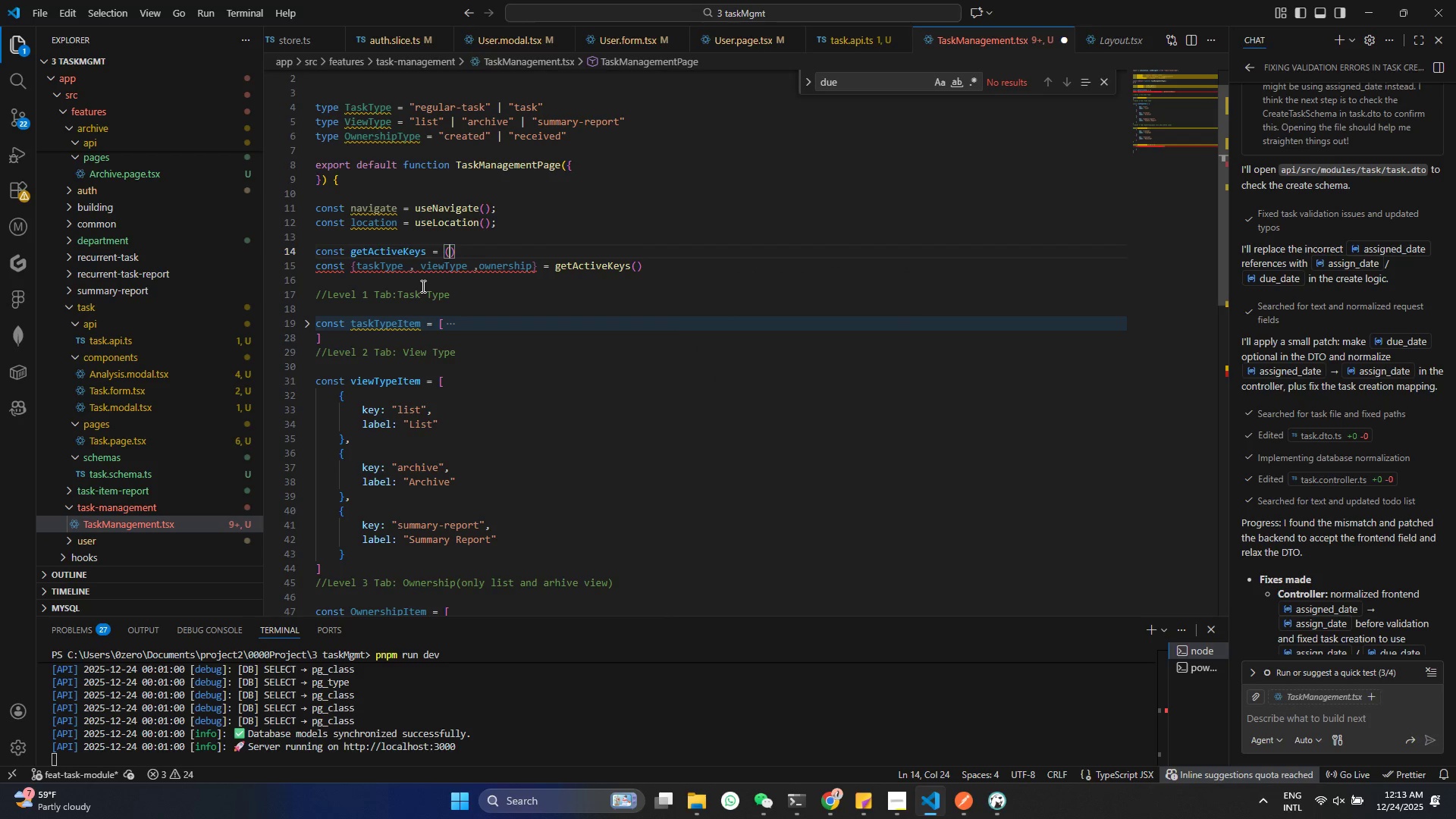 
key(ArrowRight)
 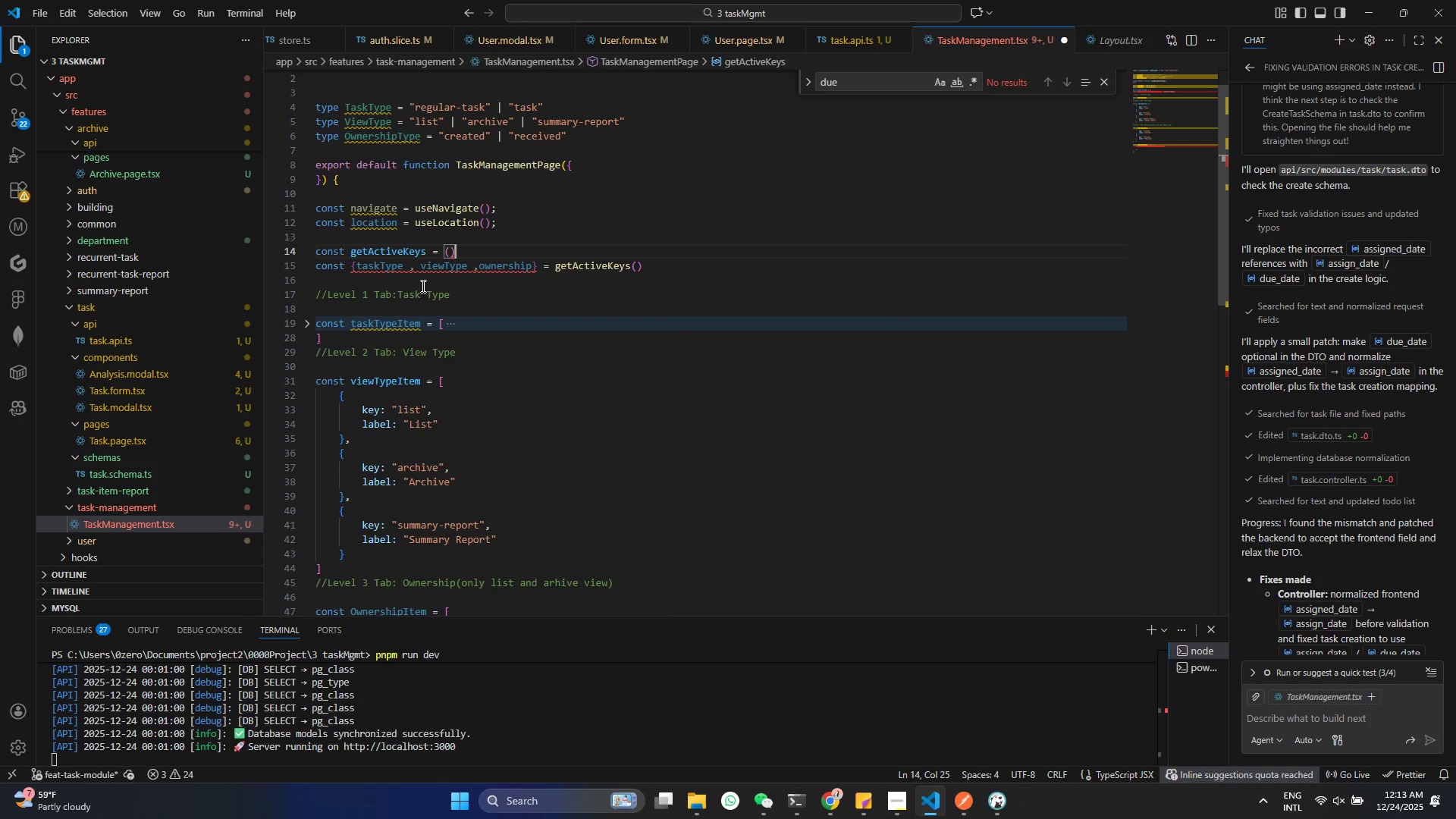 
key(Space)
 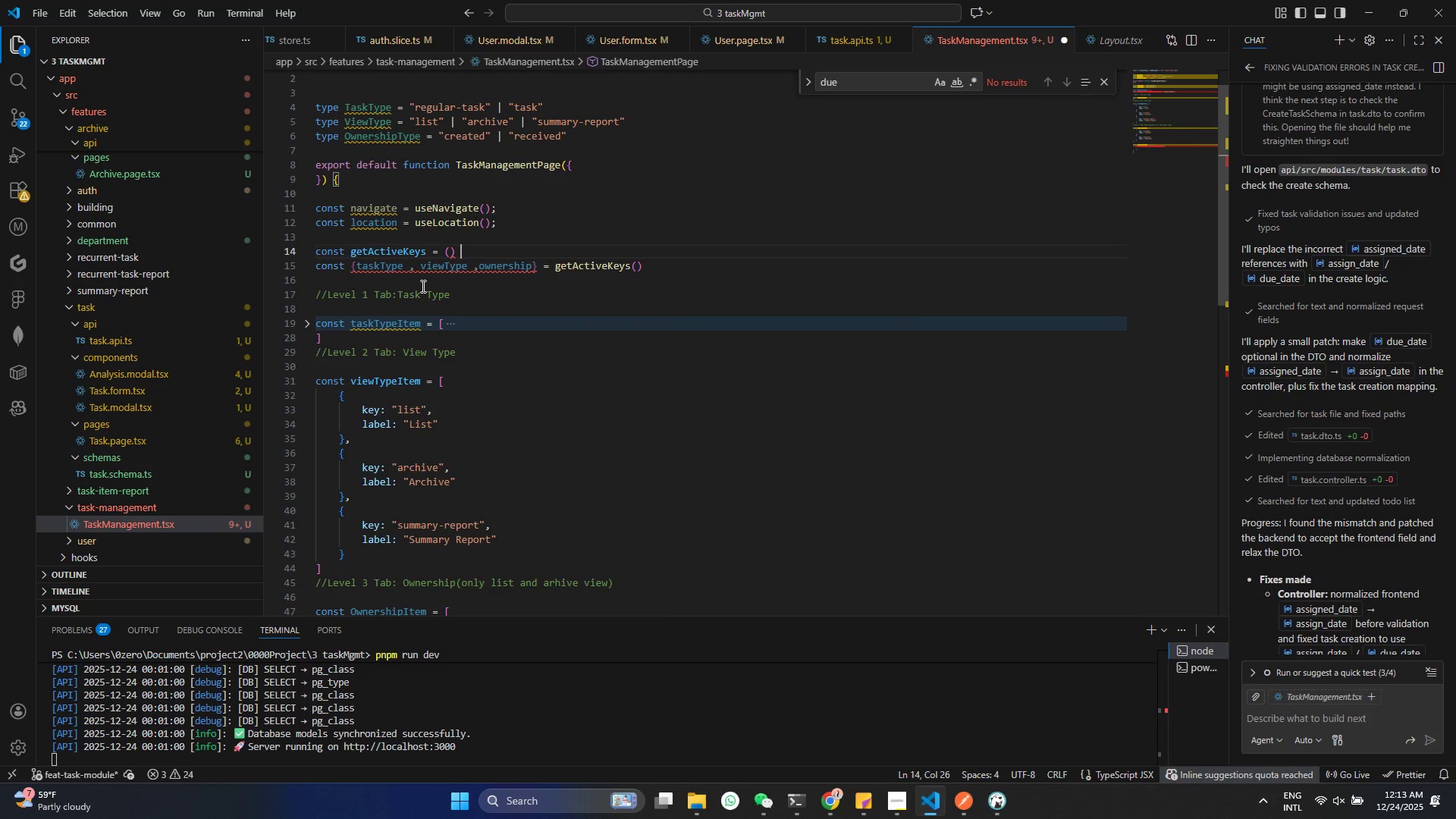 
key(Equal)
 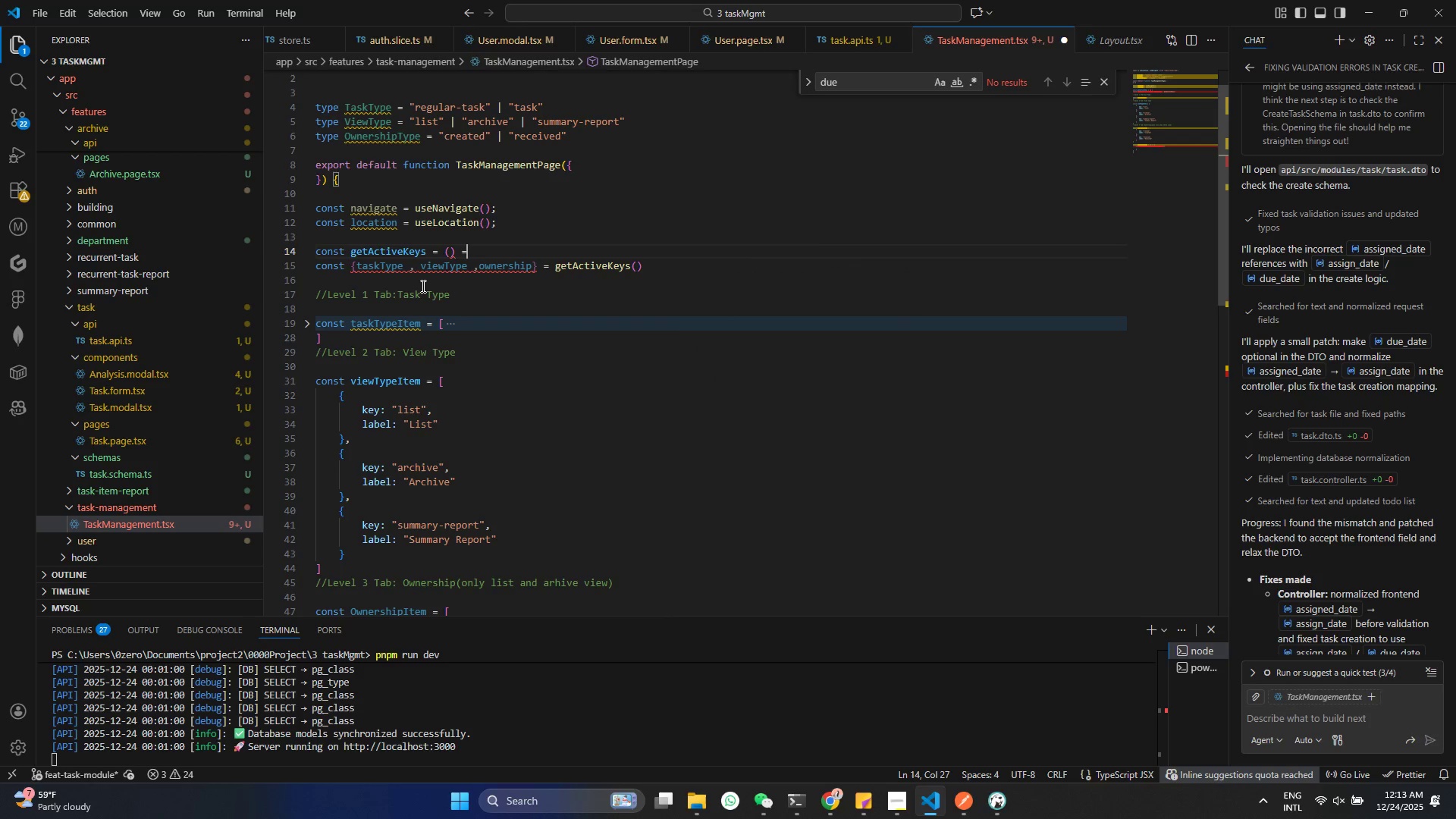 
key(Shift+Slash)
 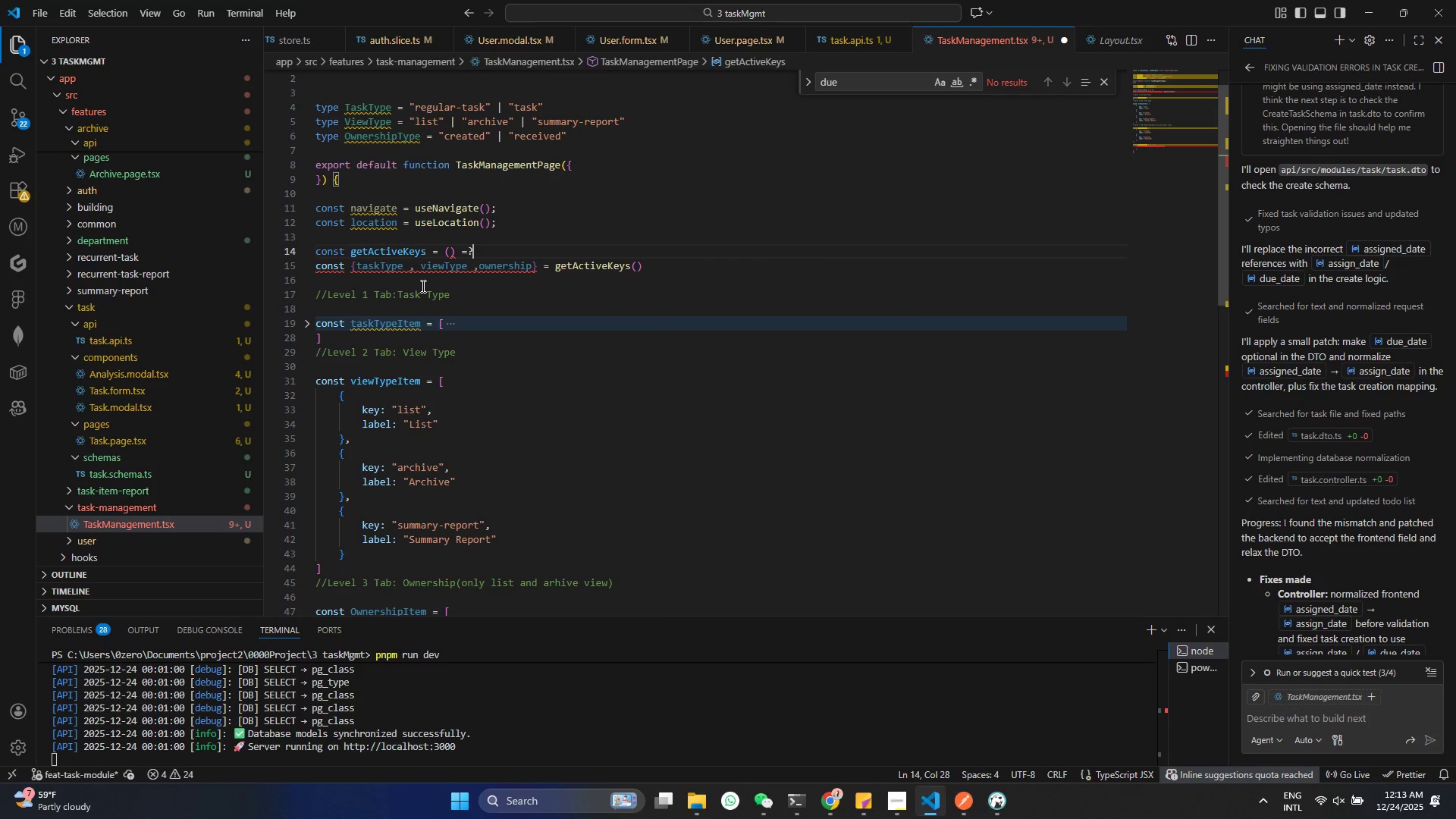 
key(Backspace)
 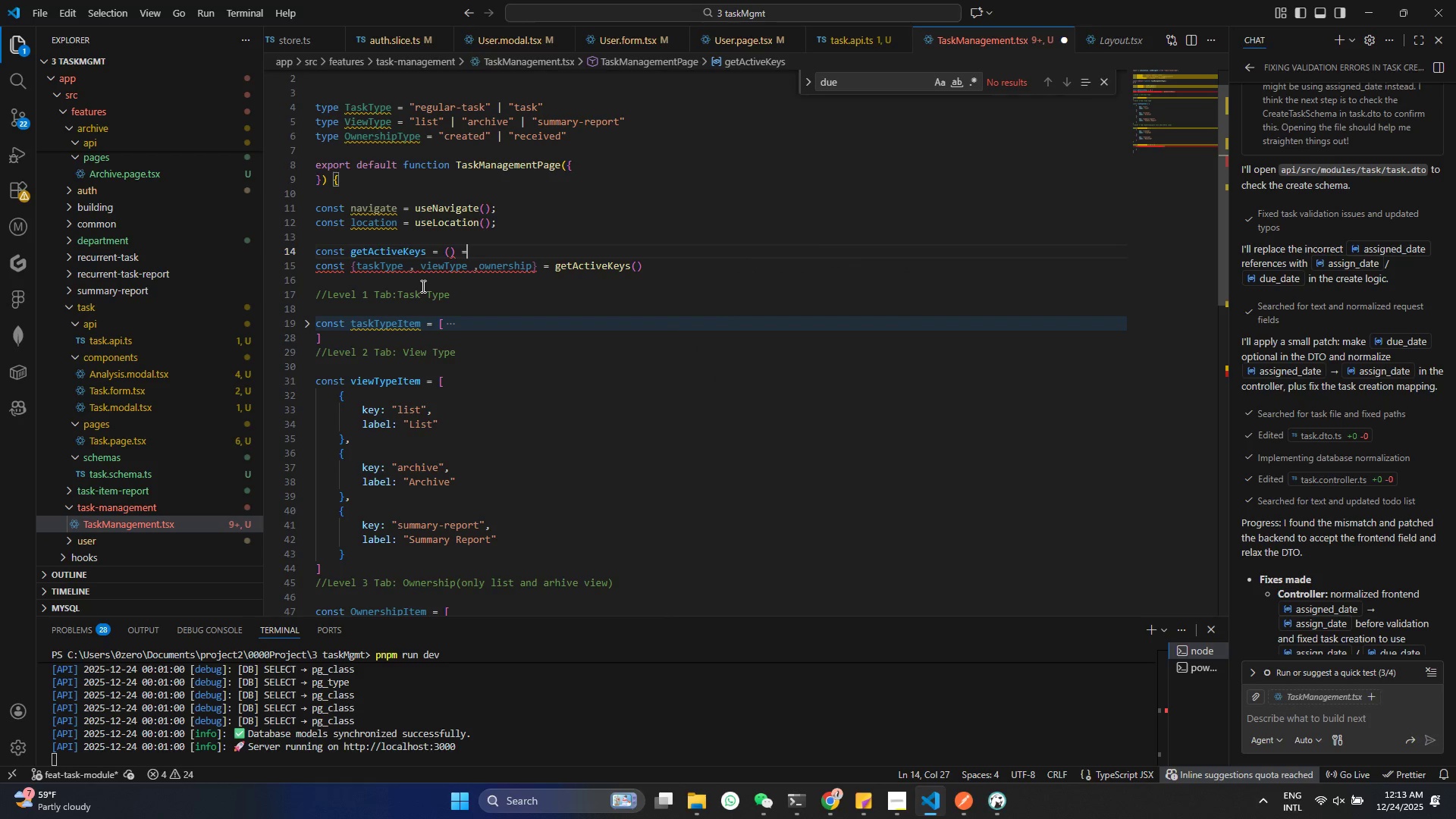 
key(Shift+ShiftRight)
 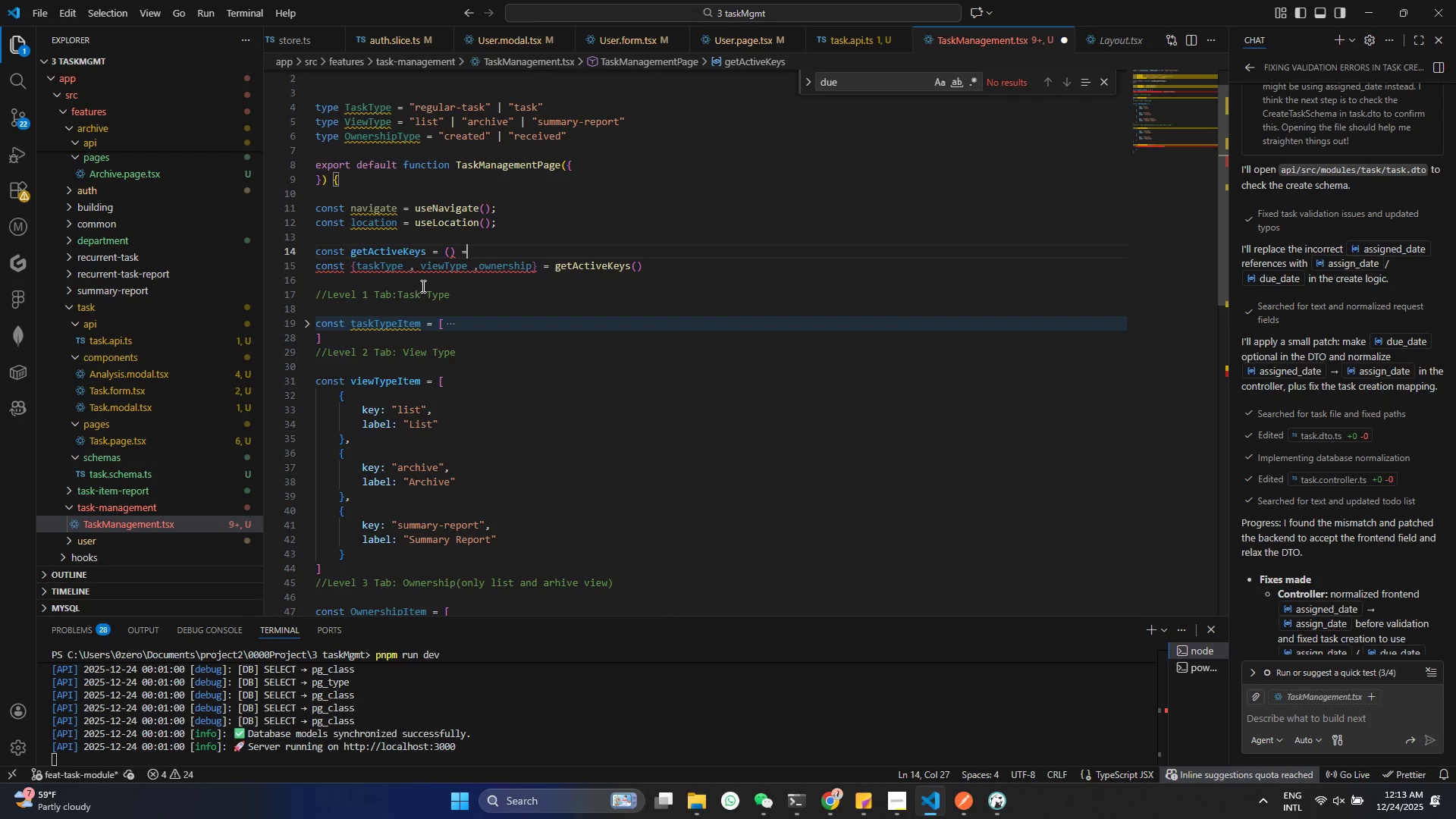 
key(Shift+Period)
 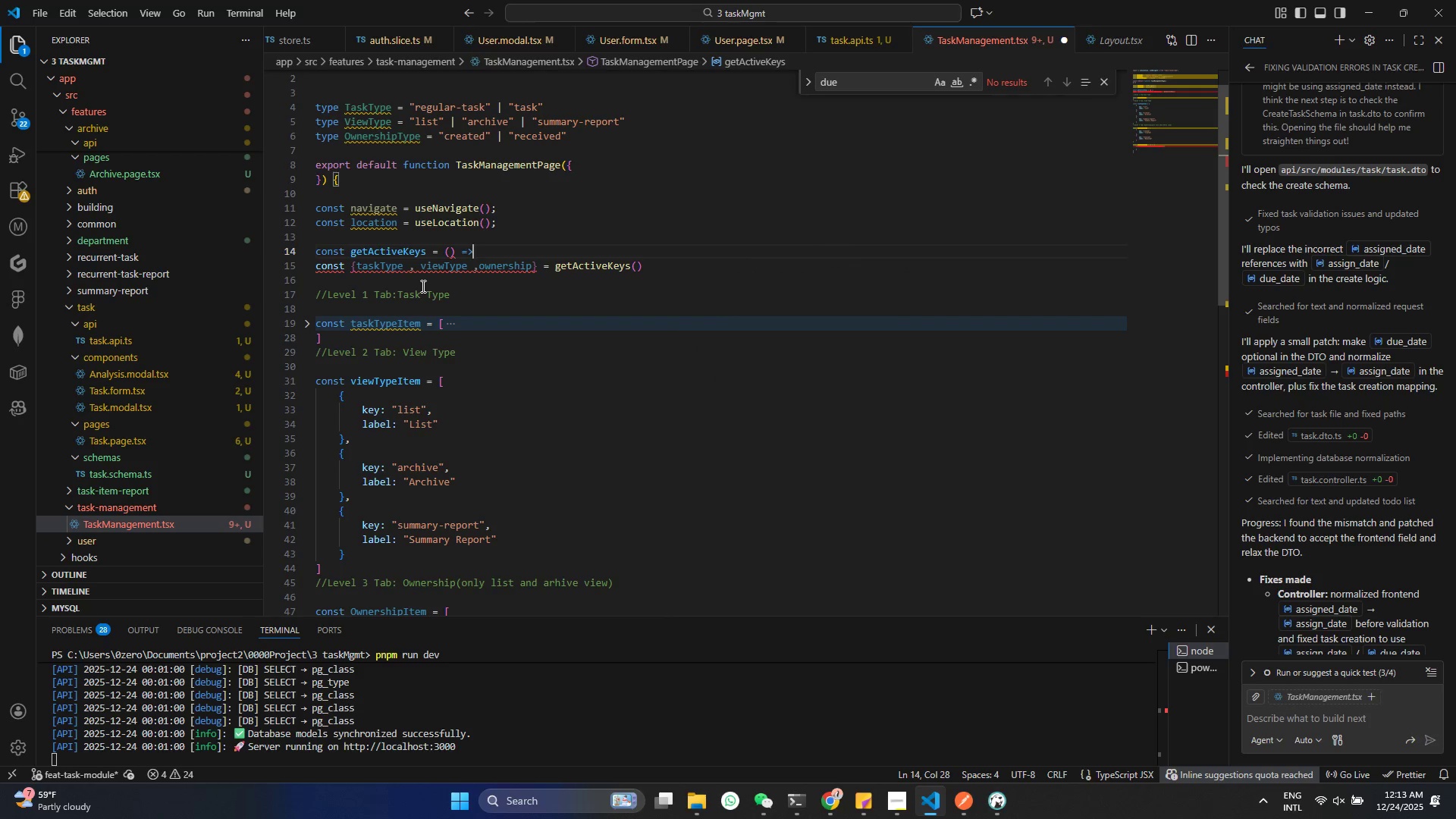 
key(Space)
 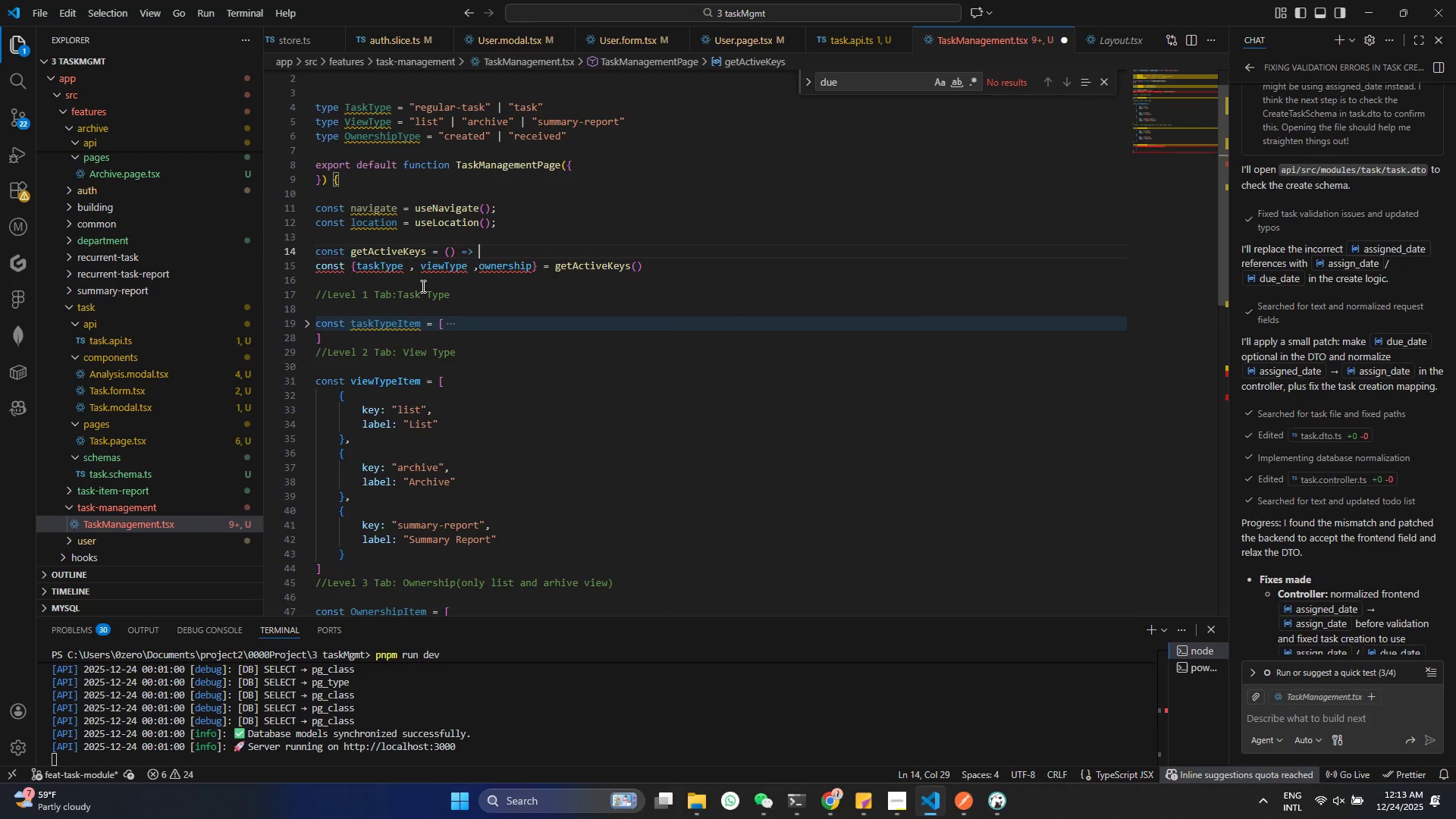 
key(Shift+BracketLeft)
 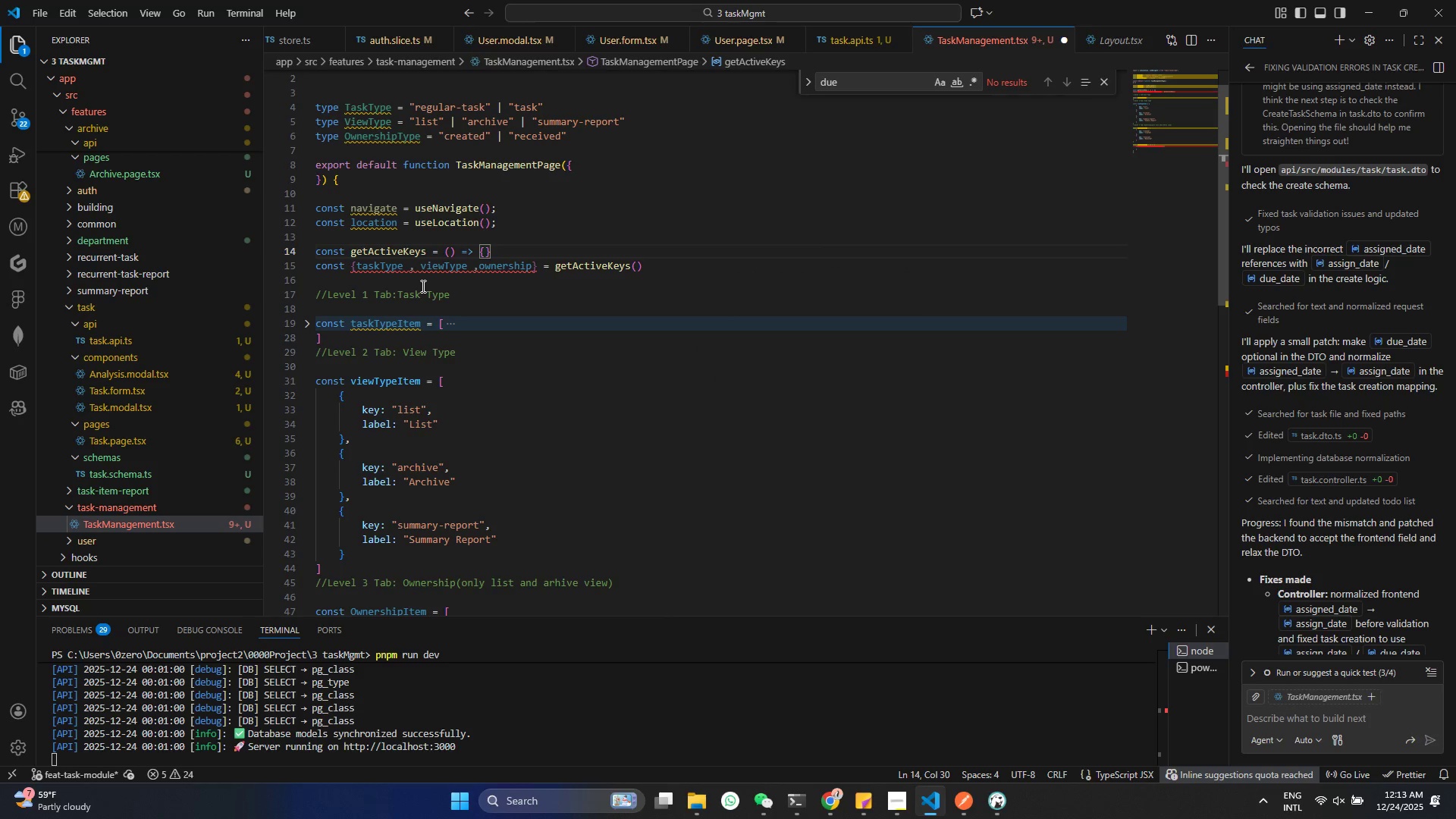 
key(Enter)
 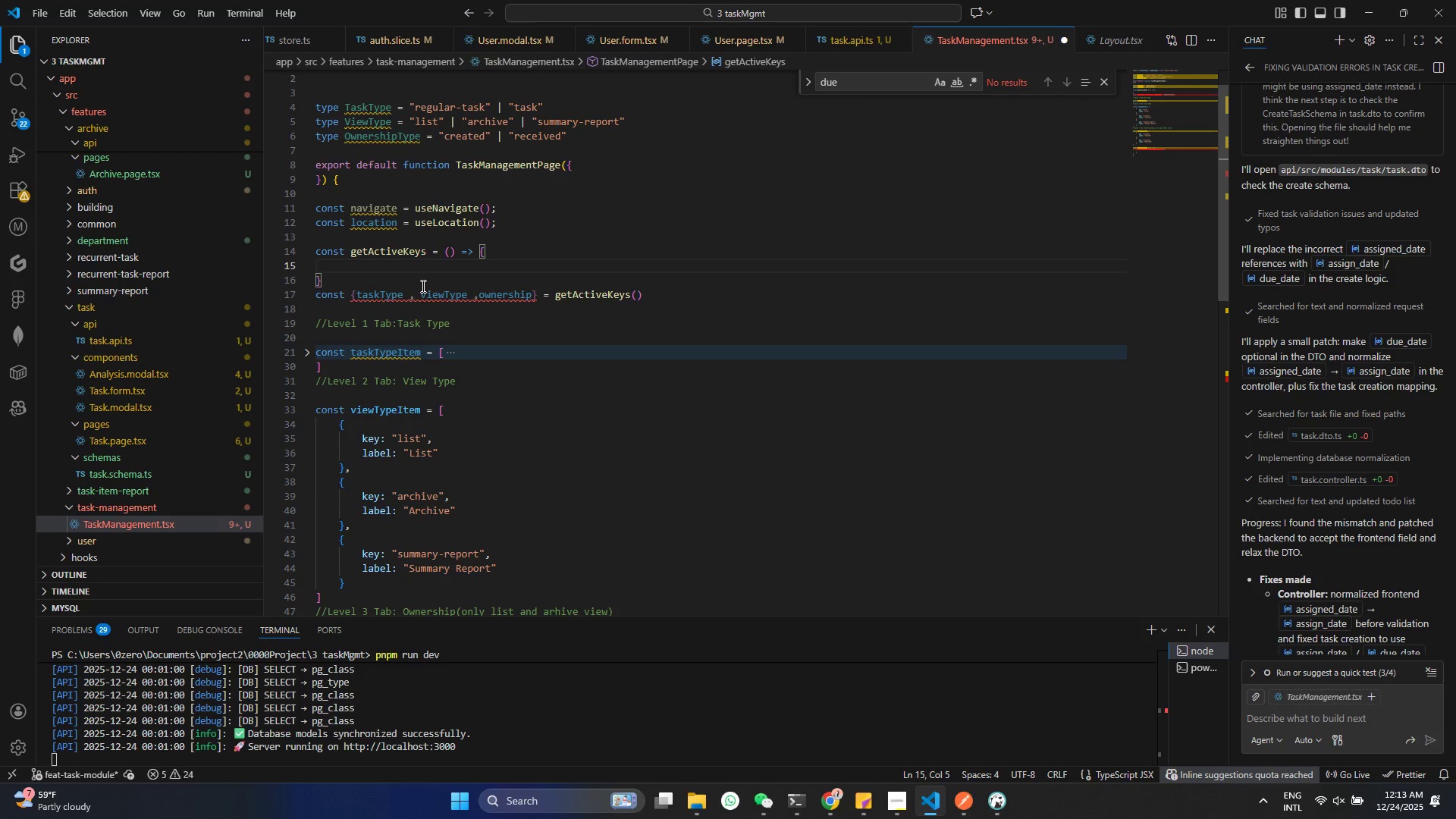 
type(ret)
 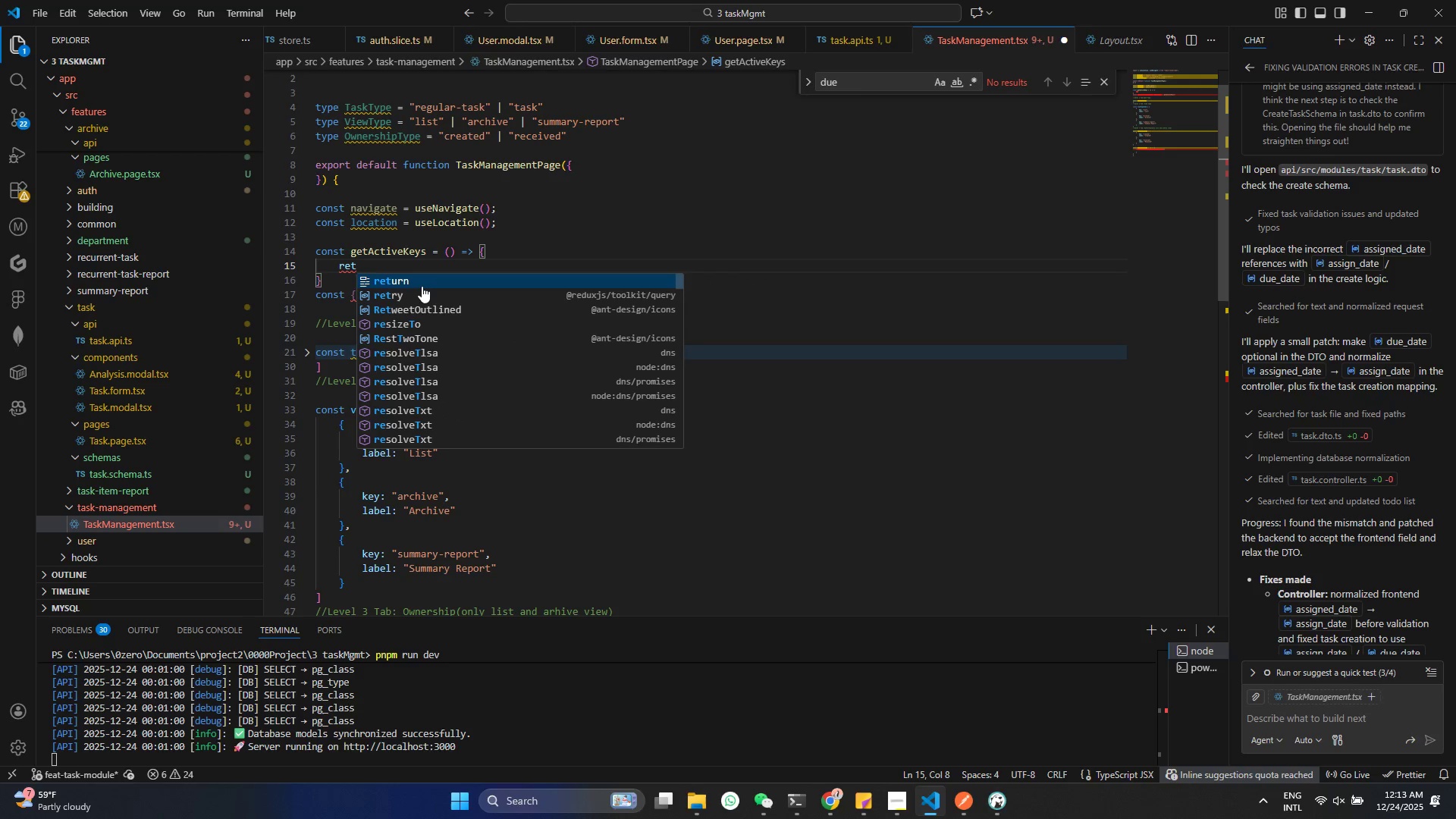 
key(Enter)
 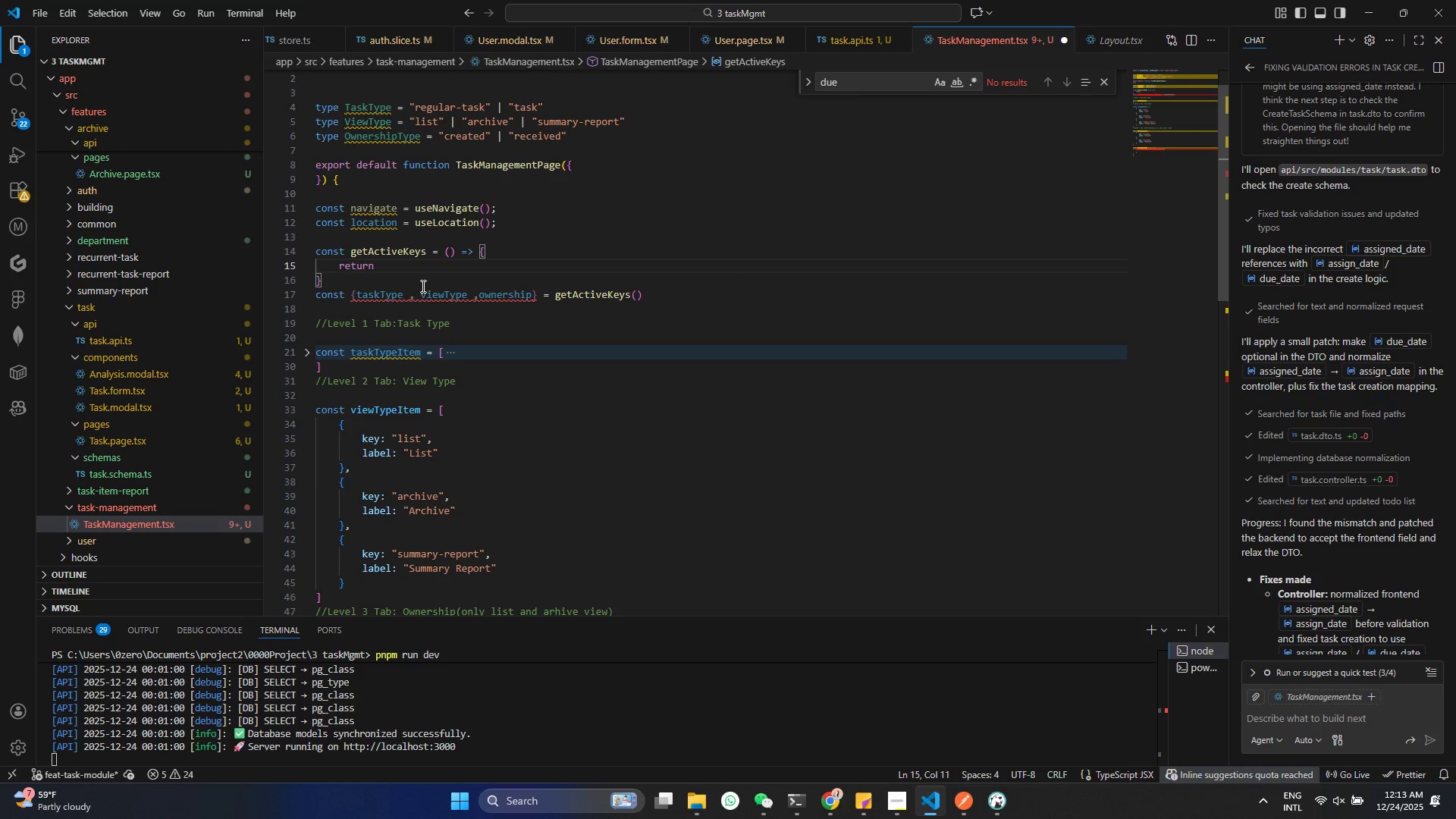 
key(Space)
 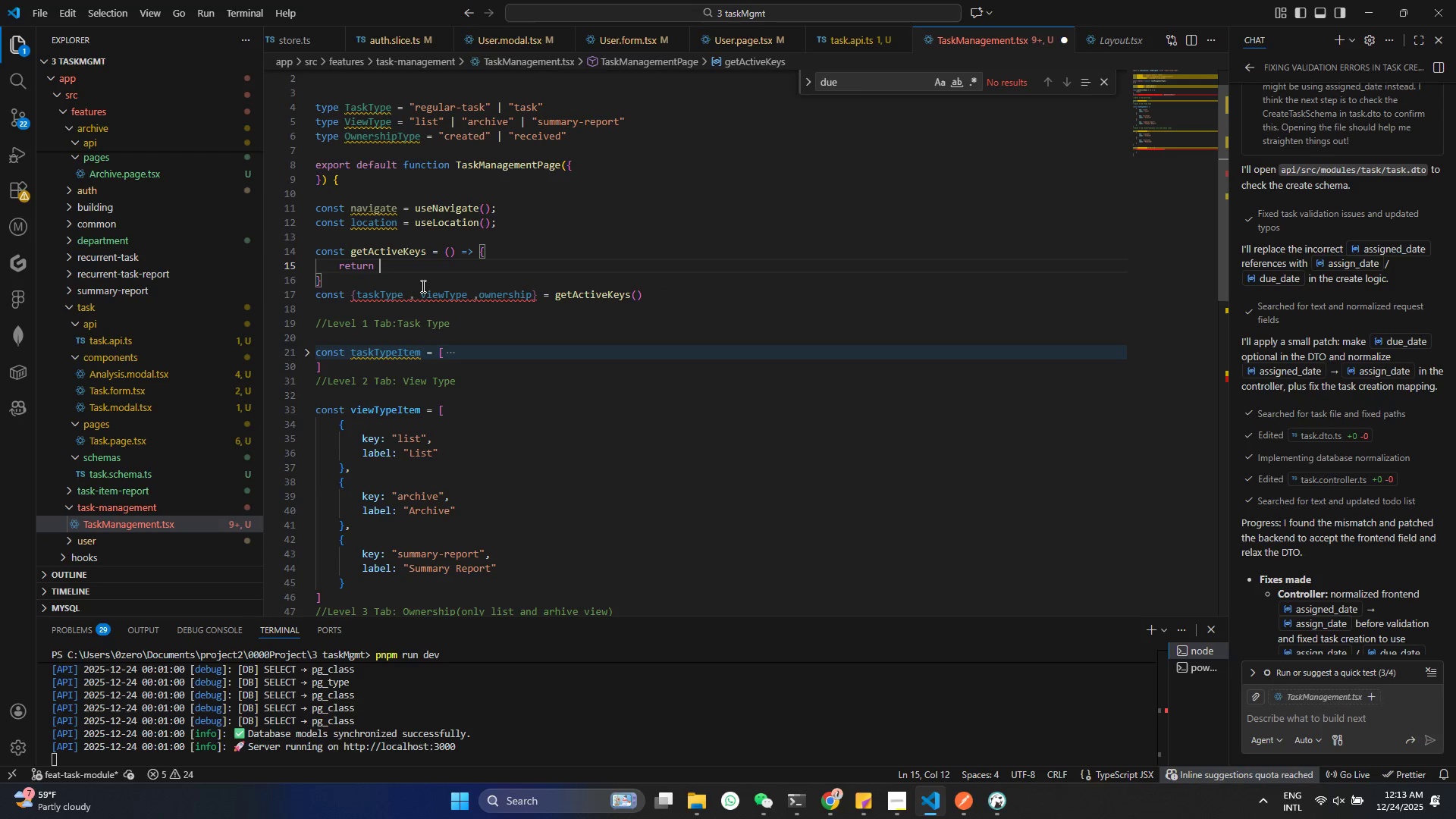 
key(Shift+BracketLeft)
 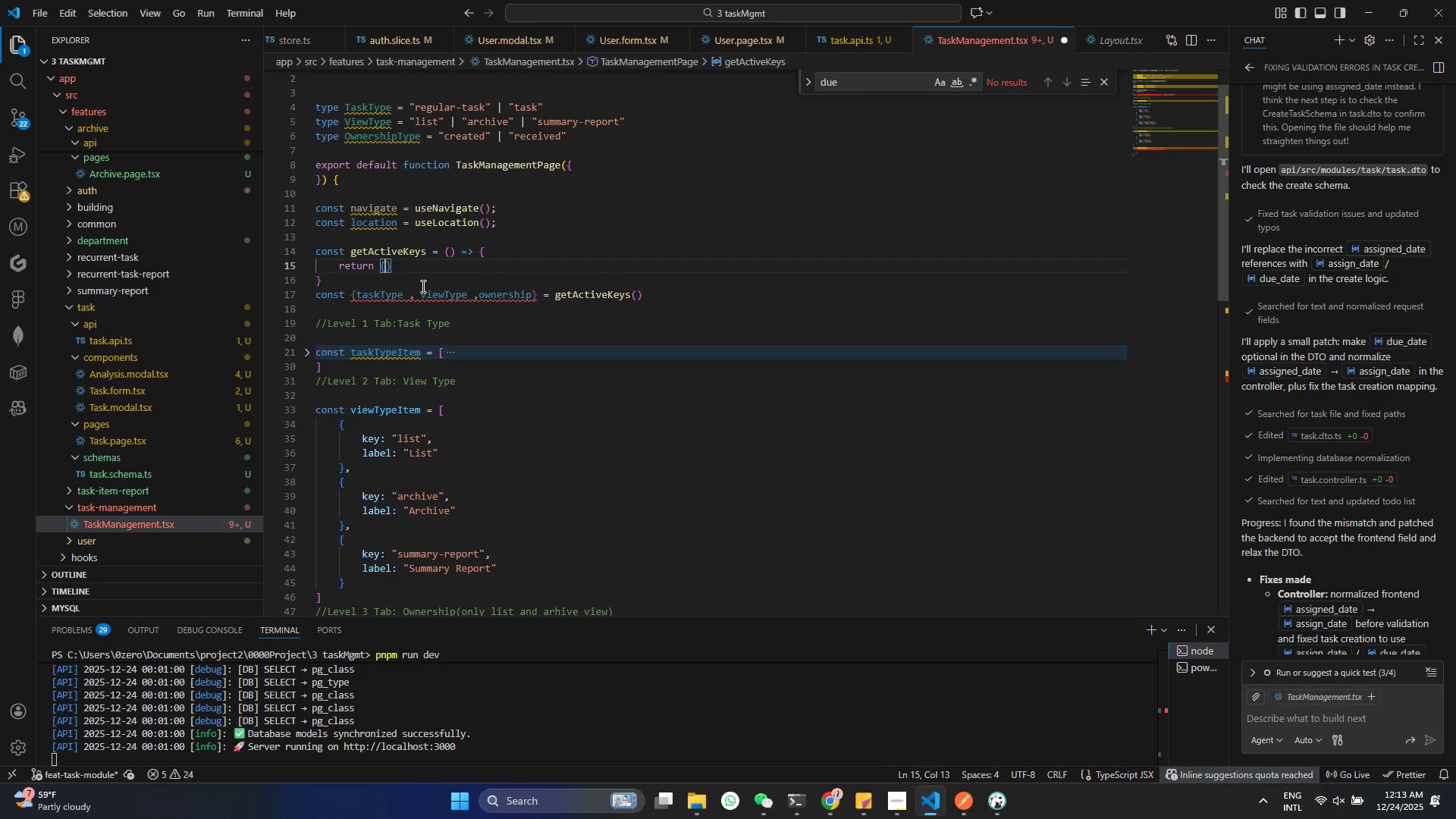 
key(Enter)
 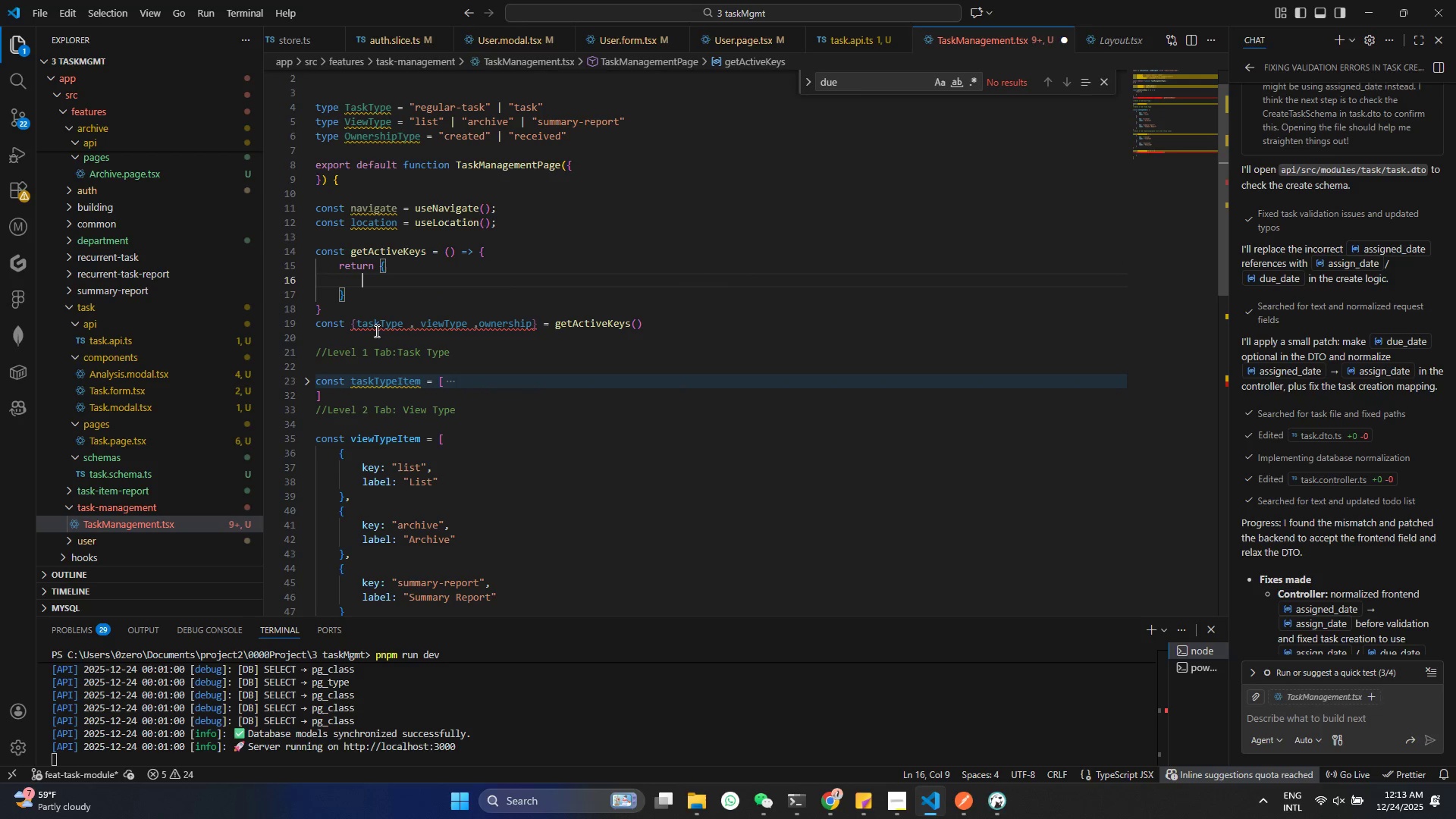 
double_click([378, 321])
 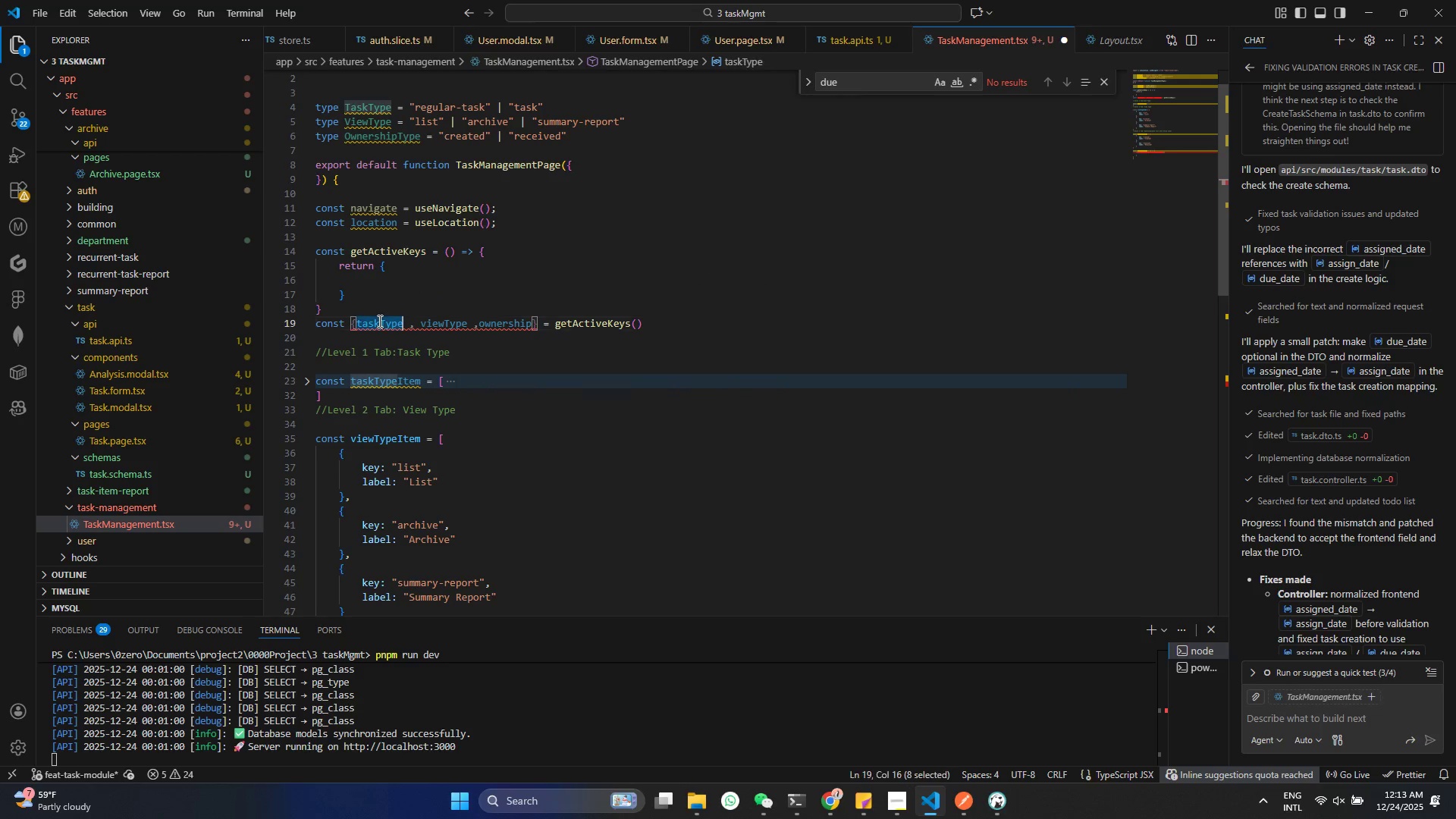 
key(Control+ControlLeft)
 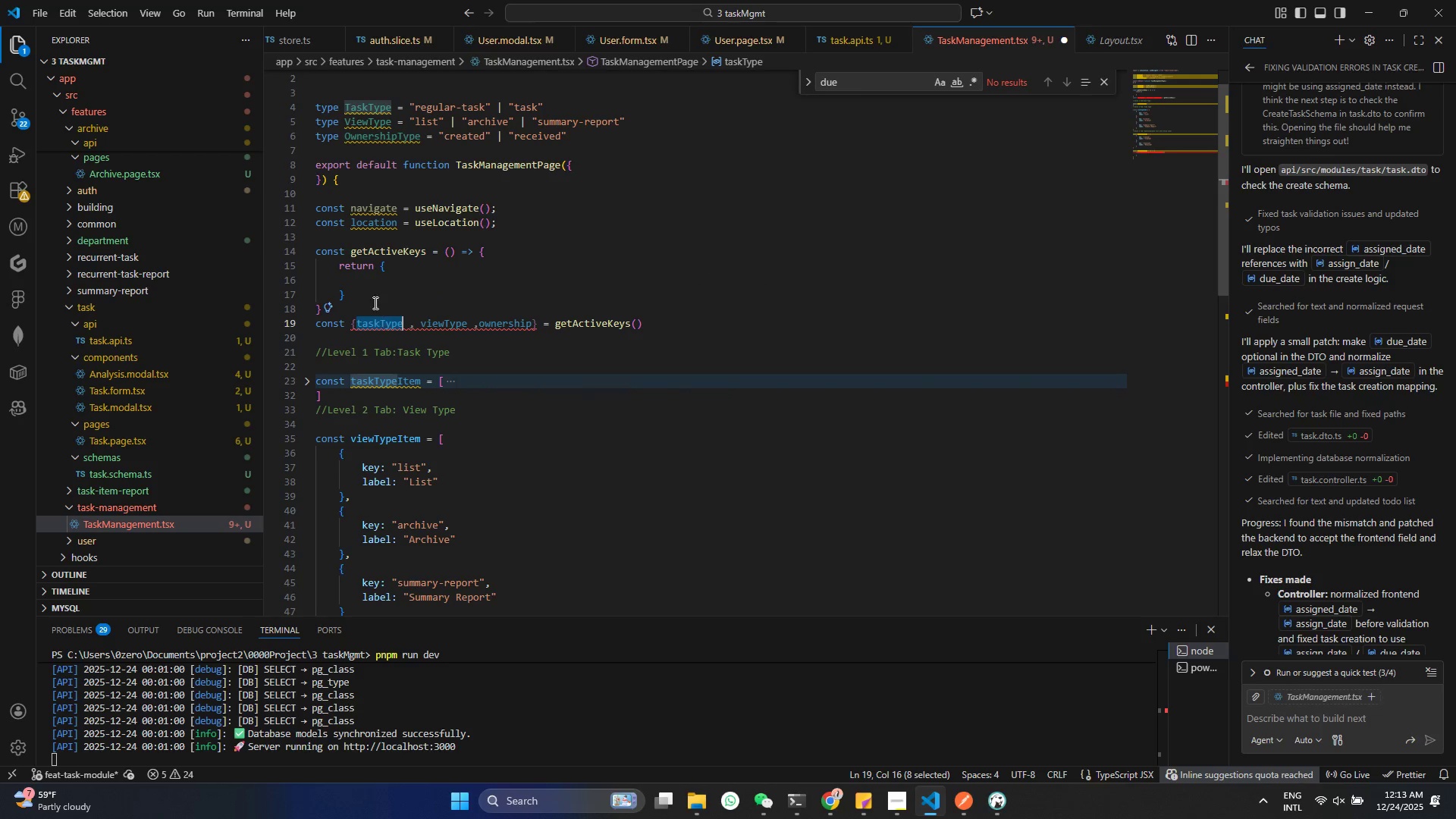 
key(Control+C)
 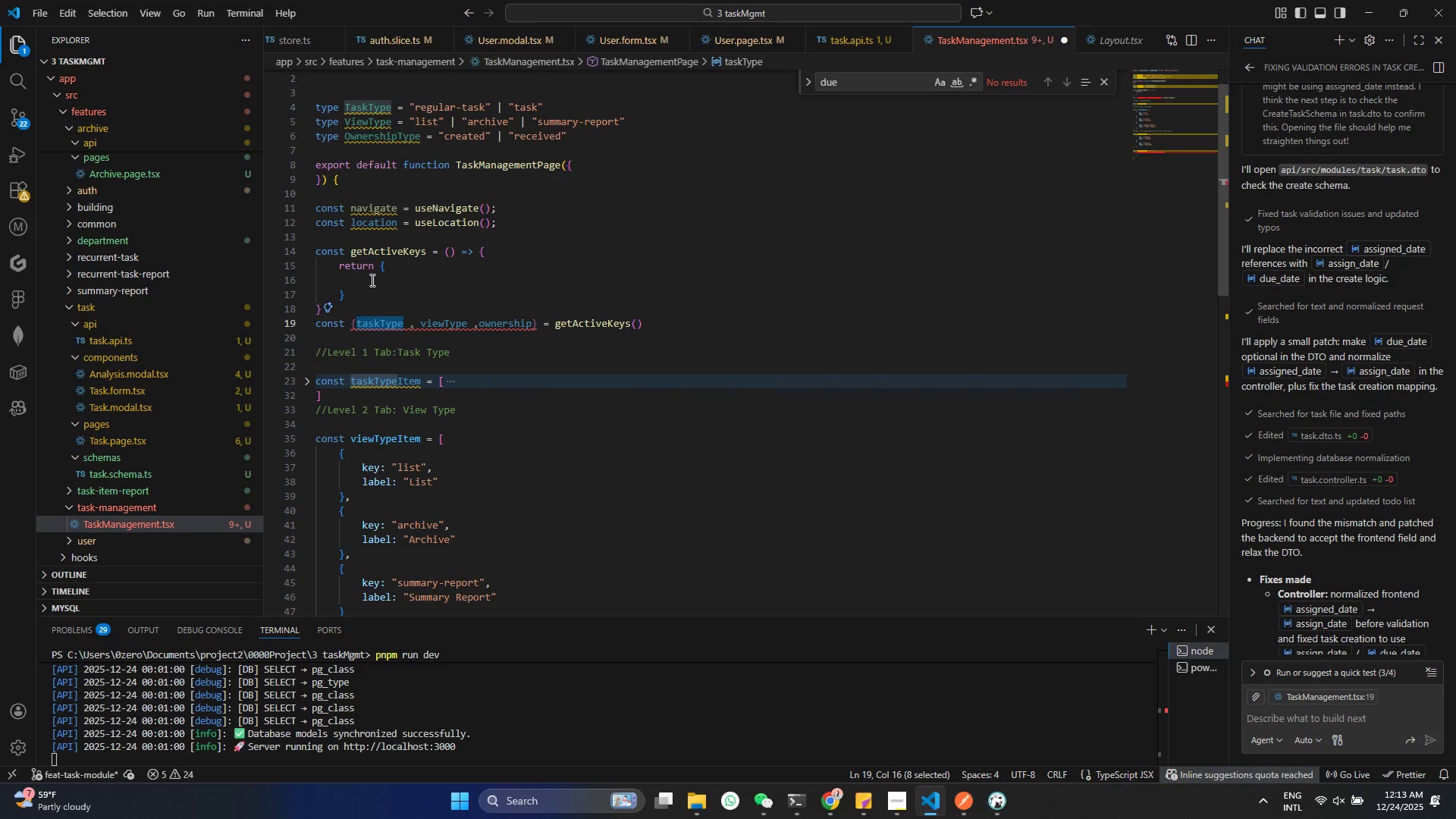 
left_click([371, 280])
 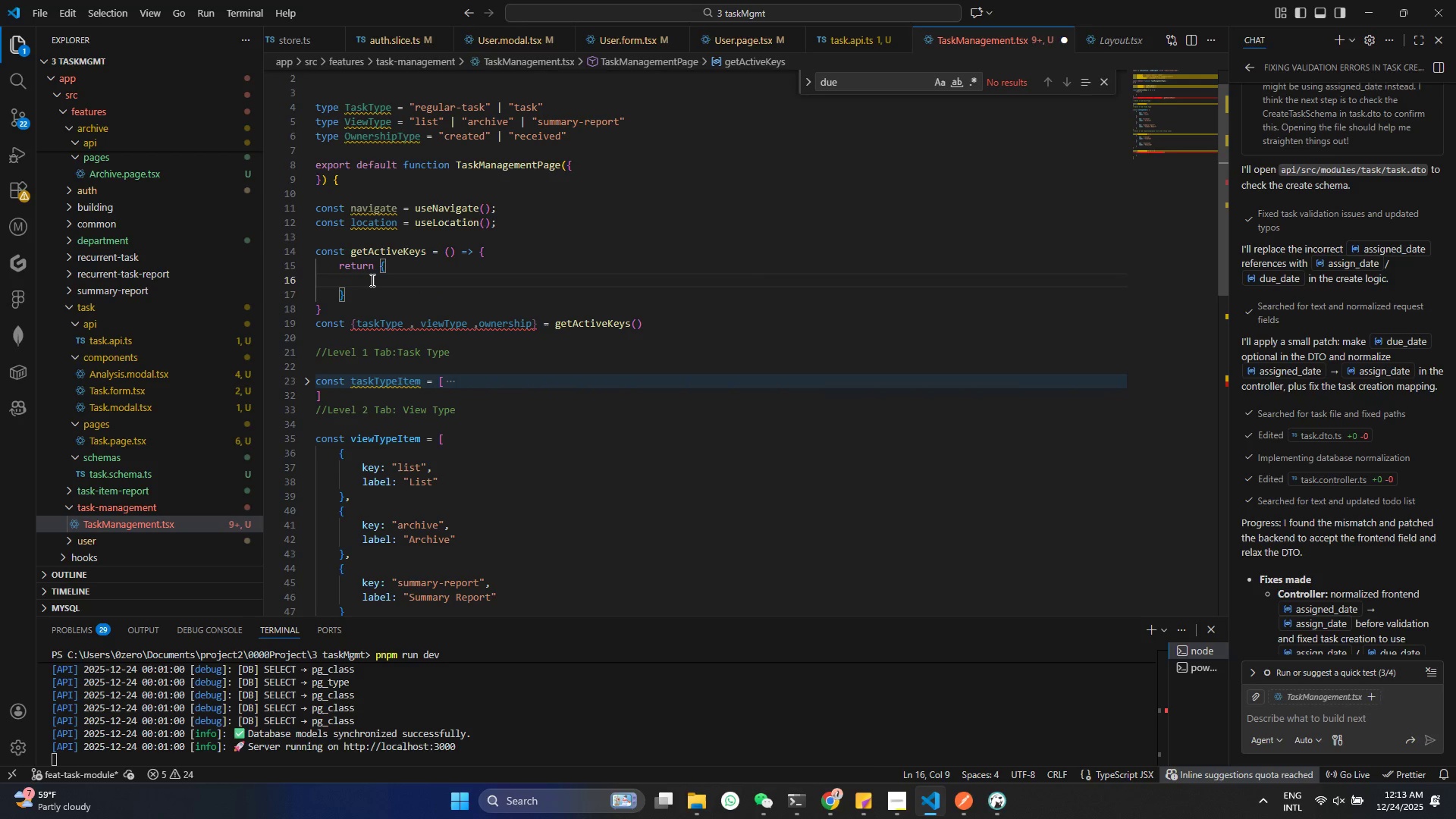 
key(Control+ControlLeft)
 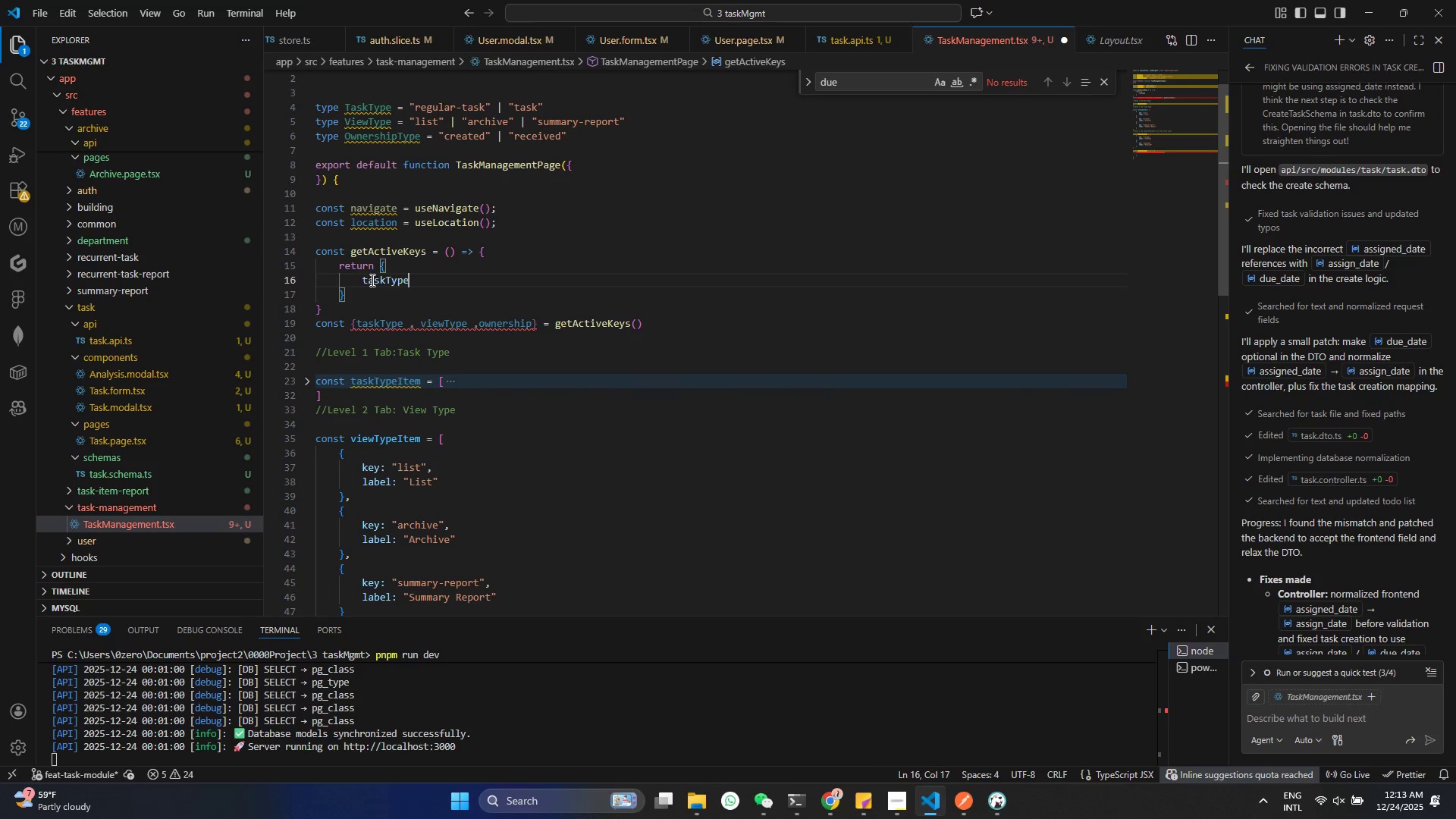 
key(Control+V)
 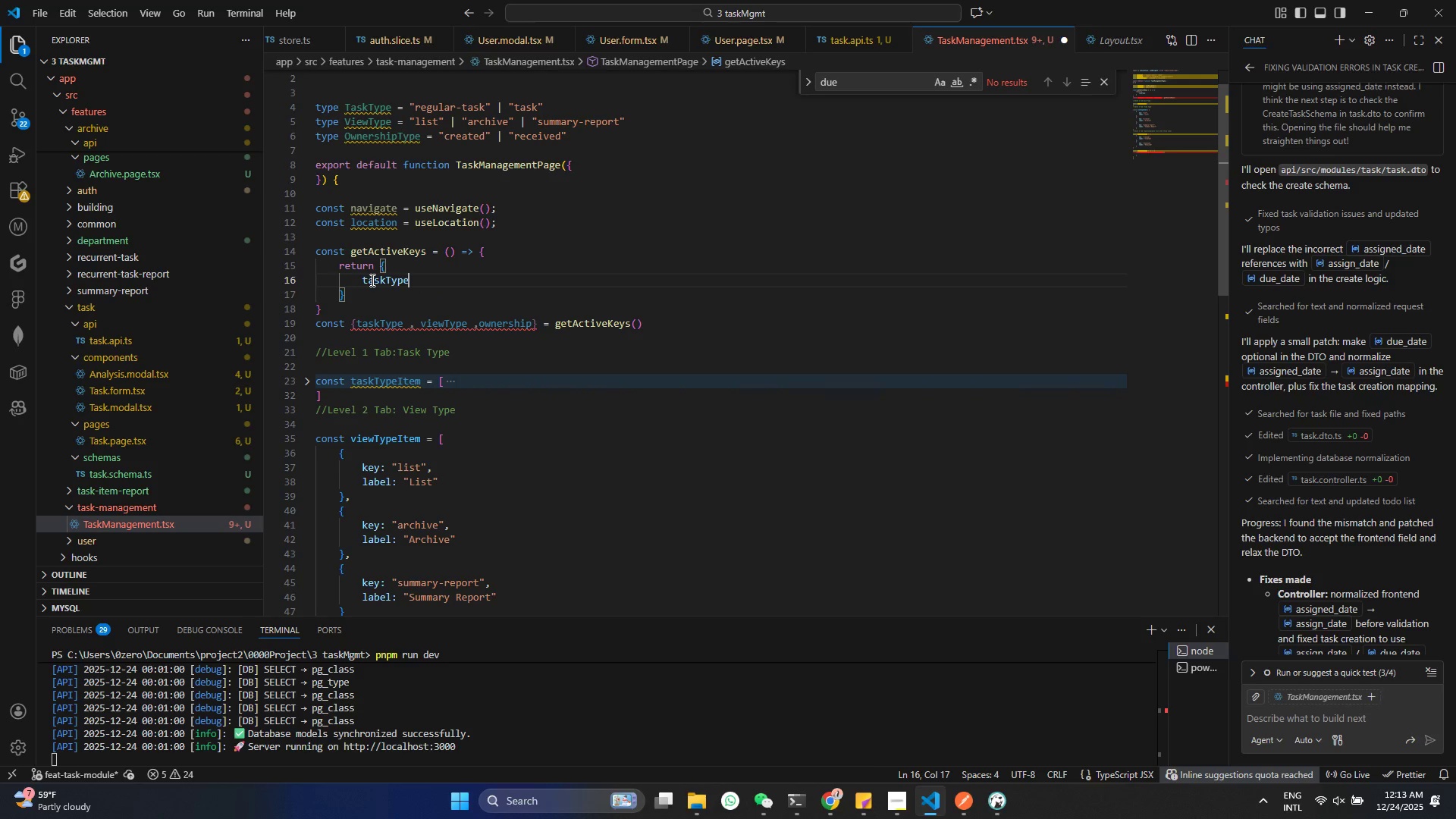 
key(Shift+Semicolon)
 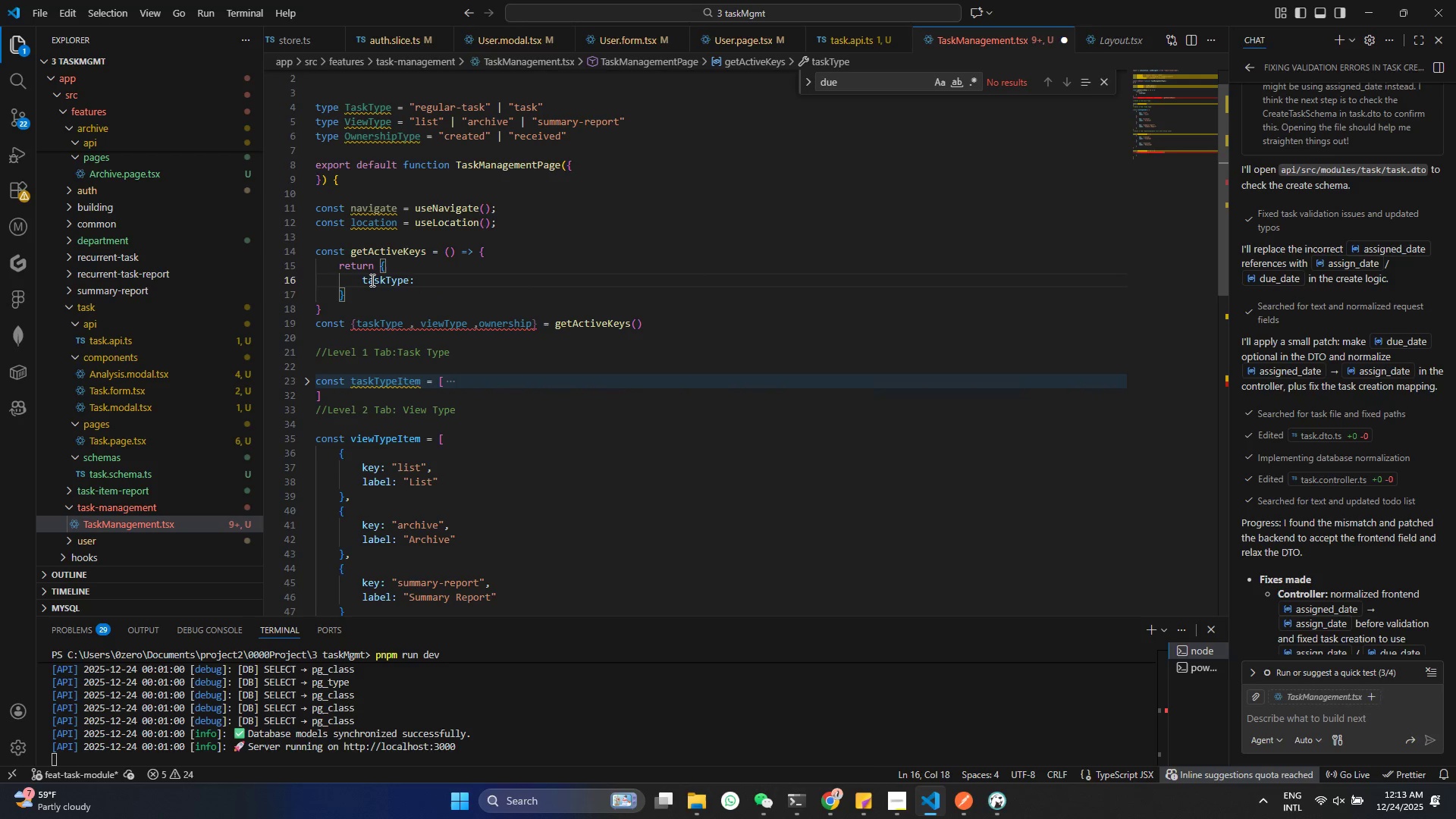 
key(Shift+Quote)
 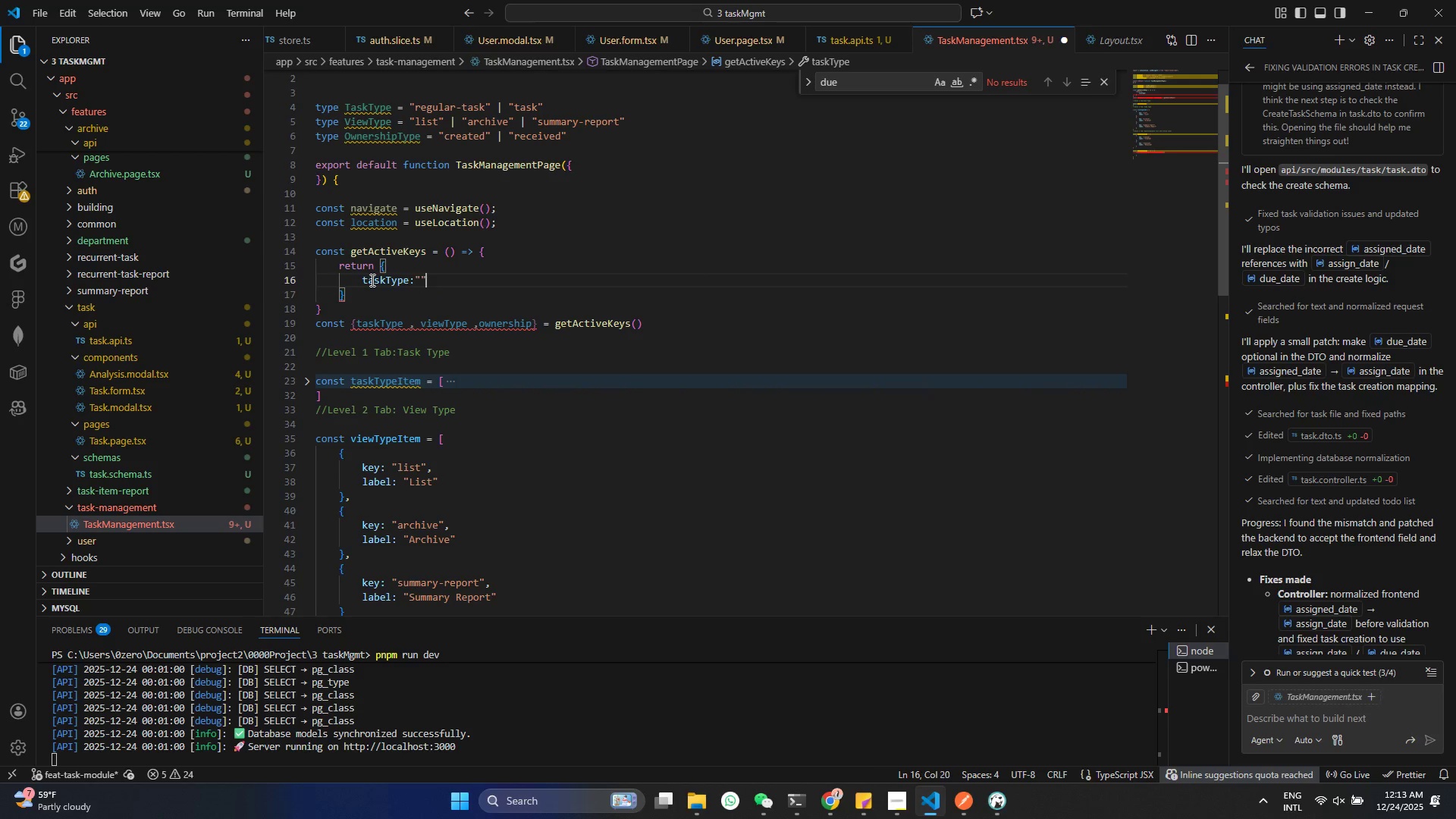 
key(Shift+Quote)
 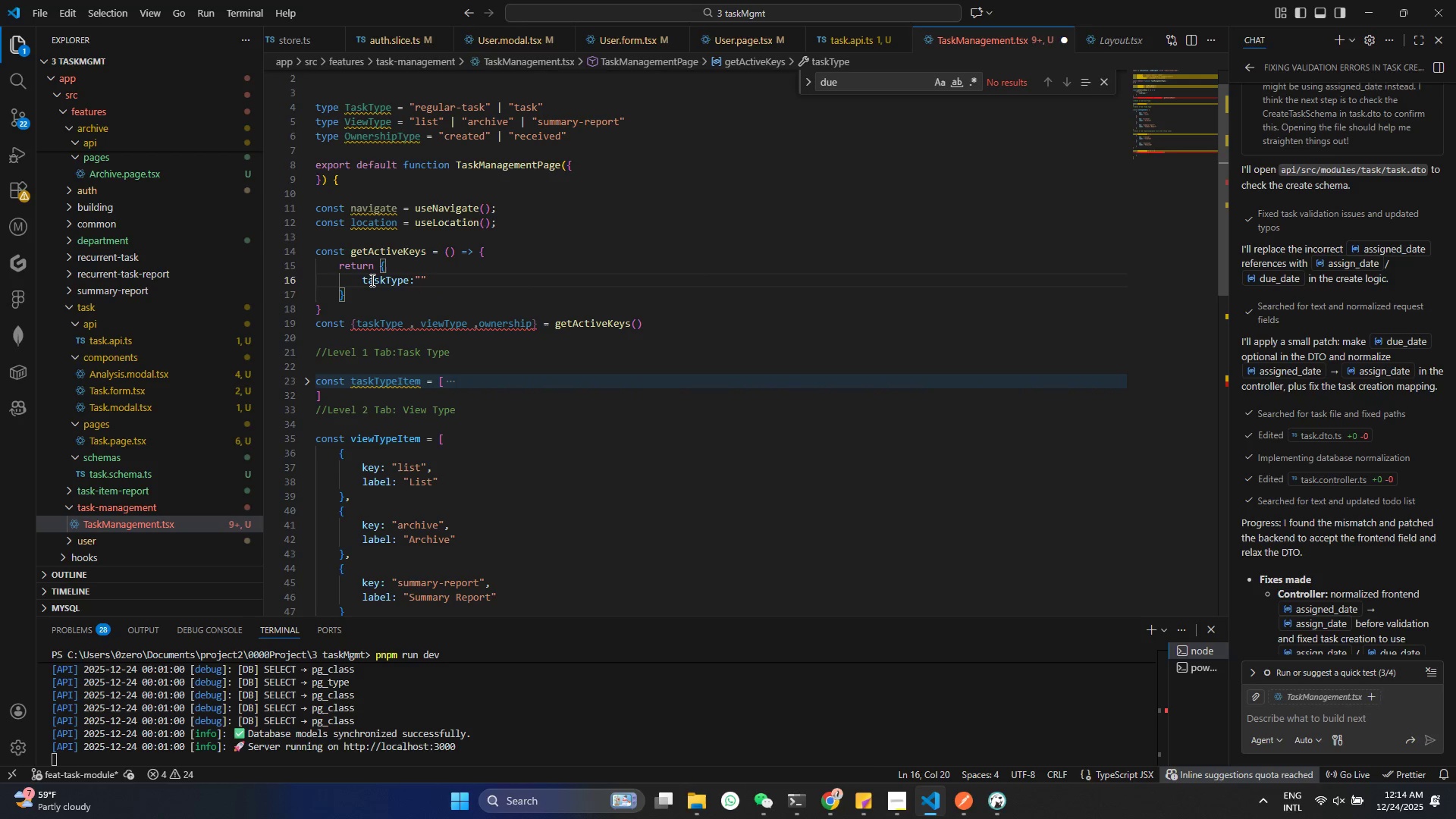 
key(Comma)
 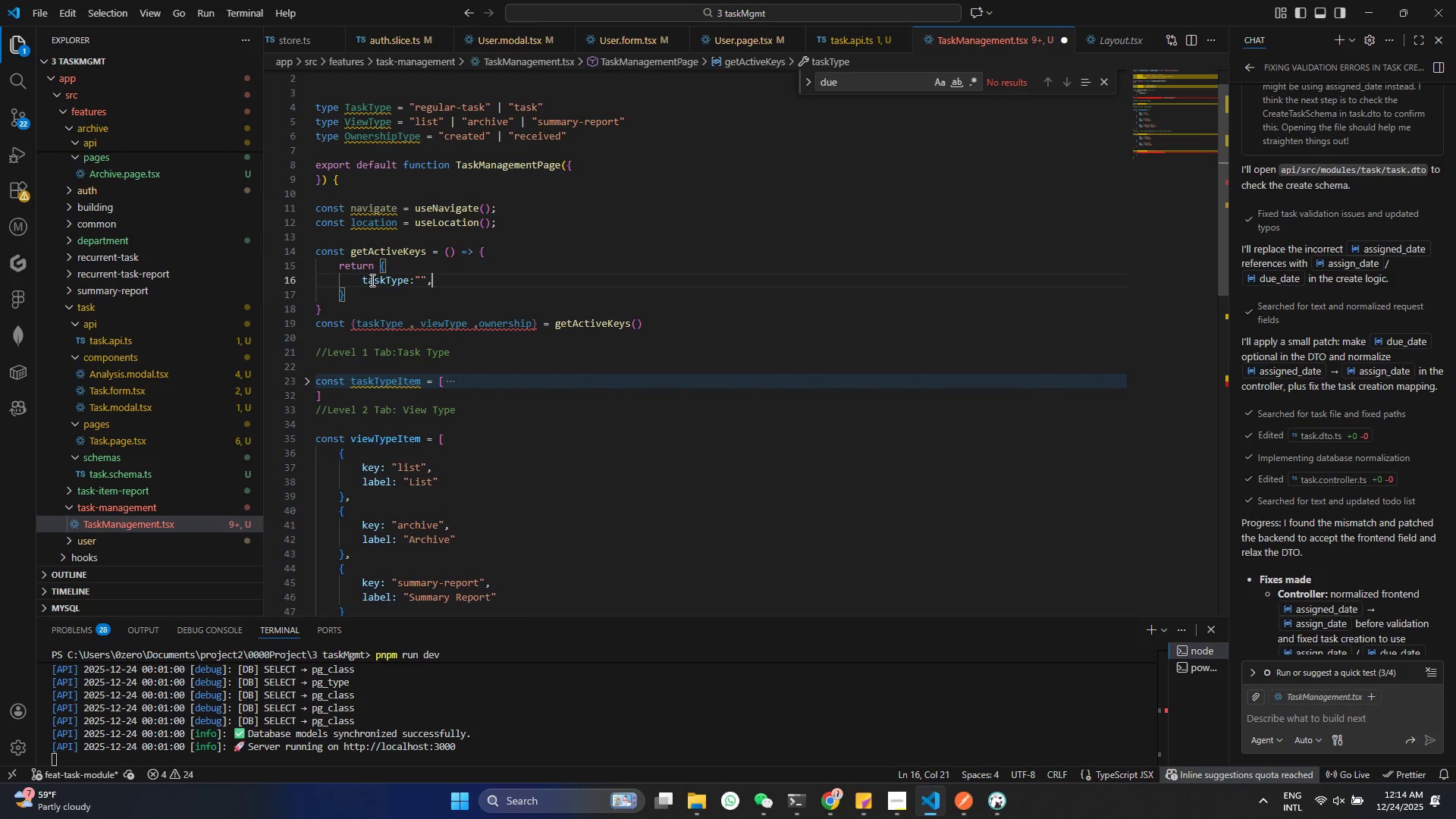 
key(Enter)
 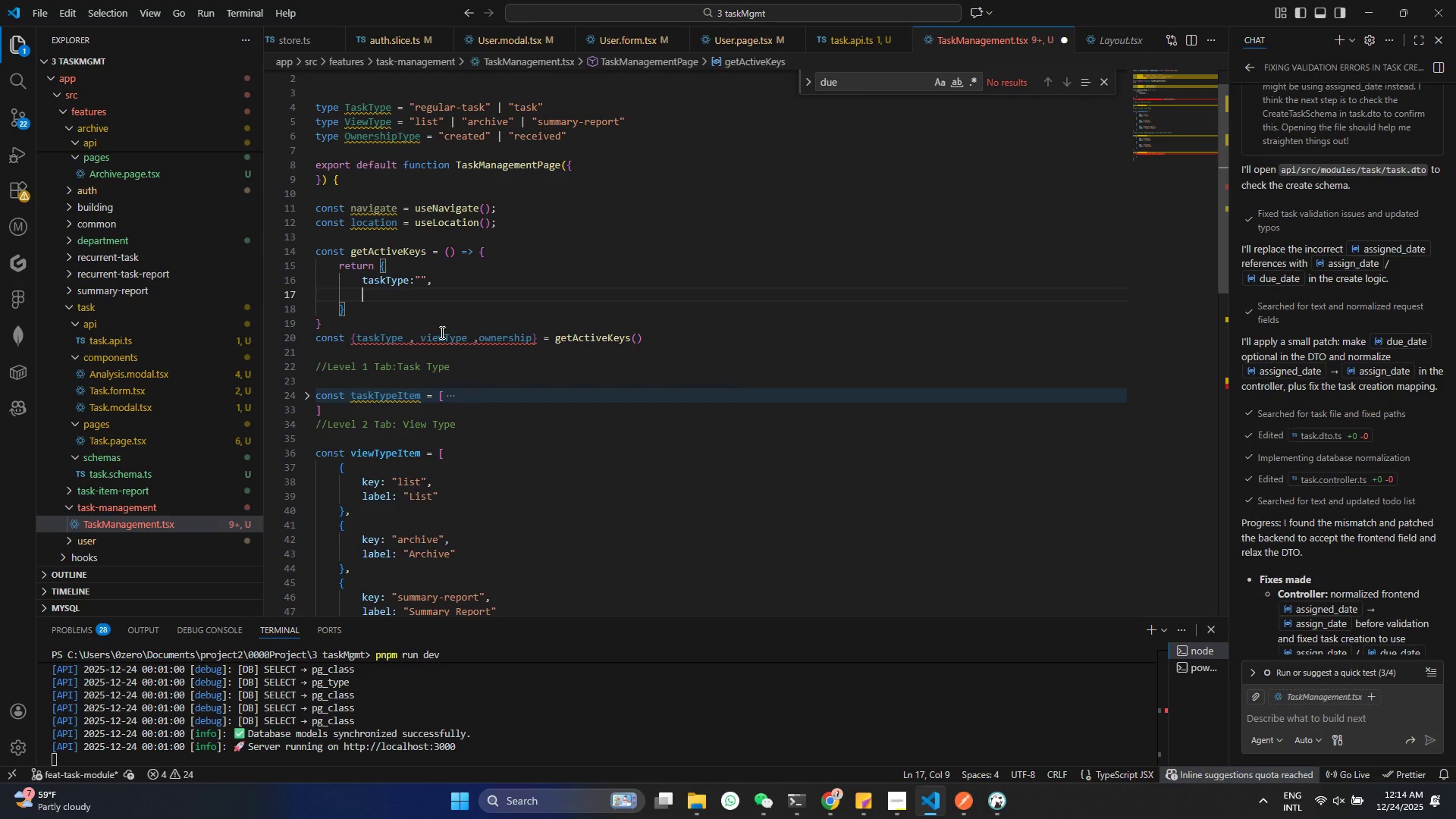 
key(Control+ControlLeft)
 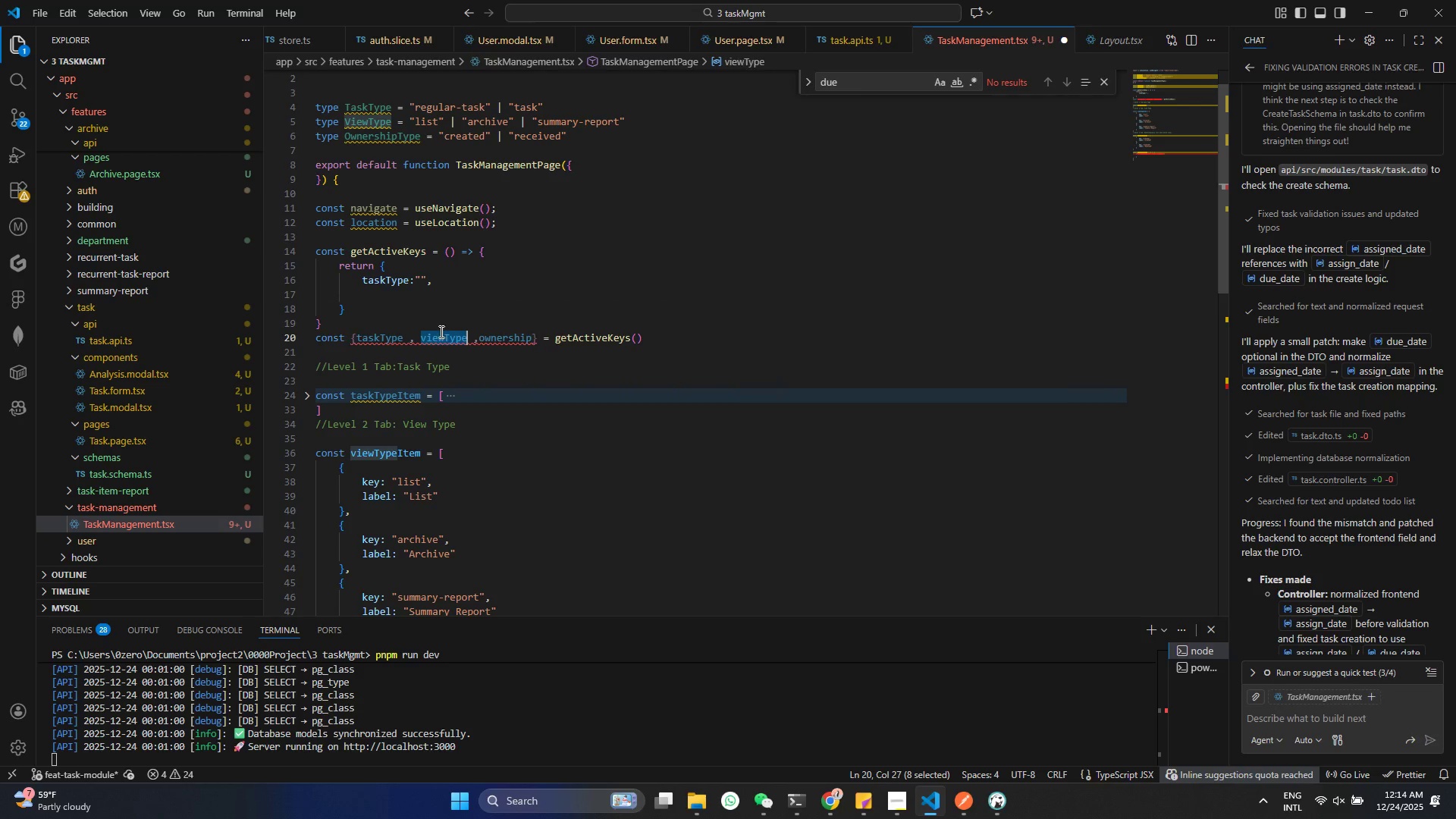 
double_click([444, 338])
 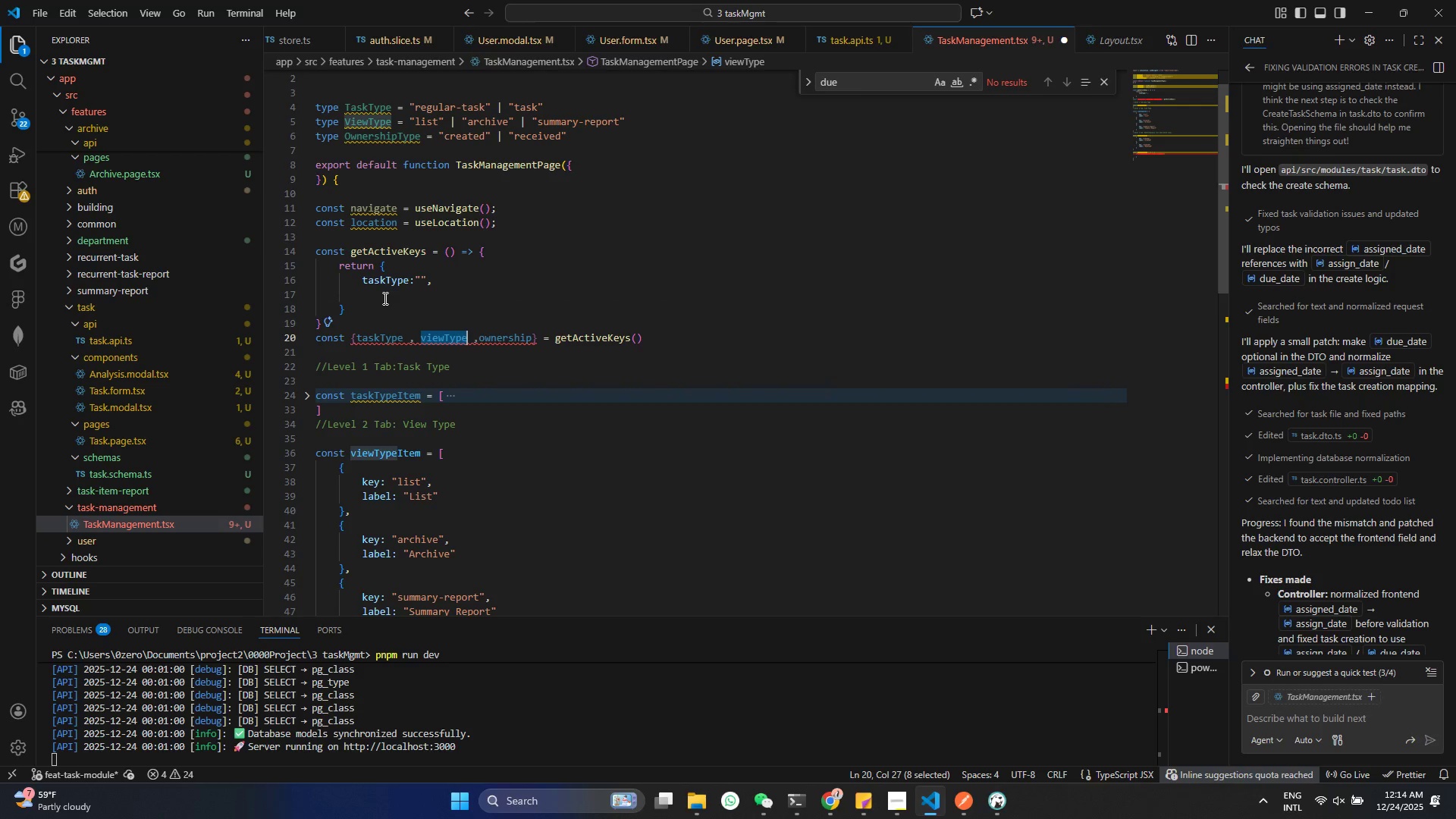 
key(Control+C)
 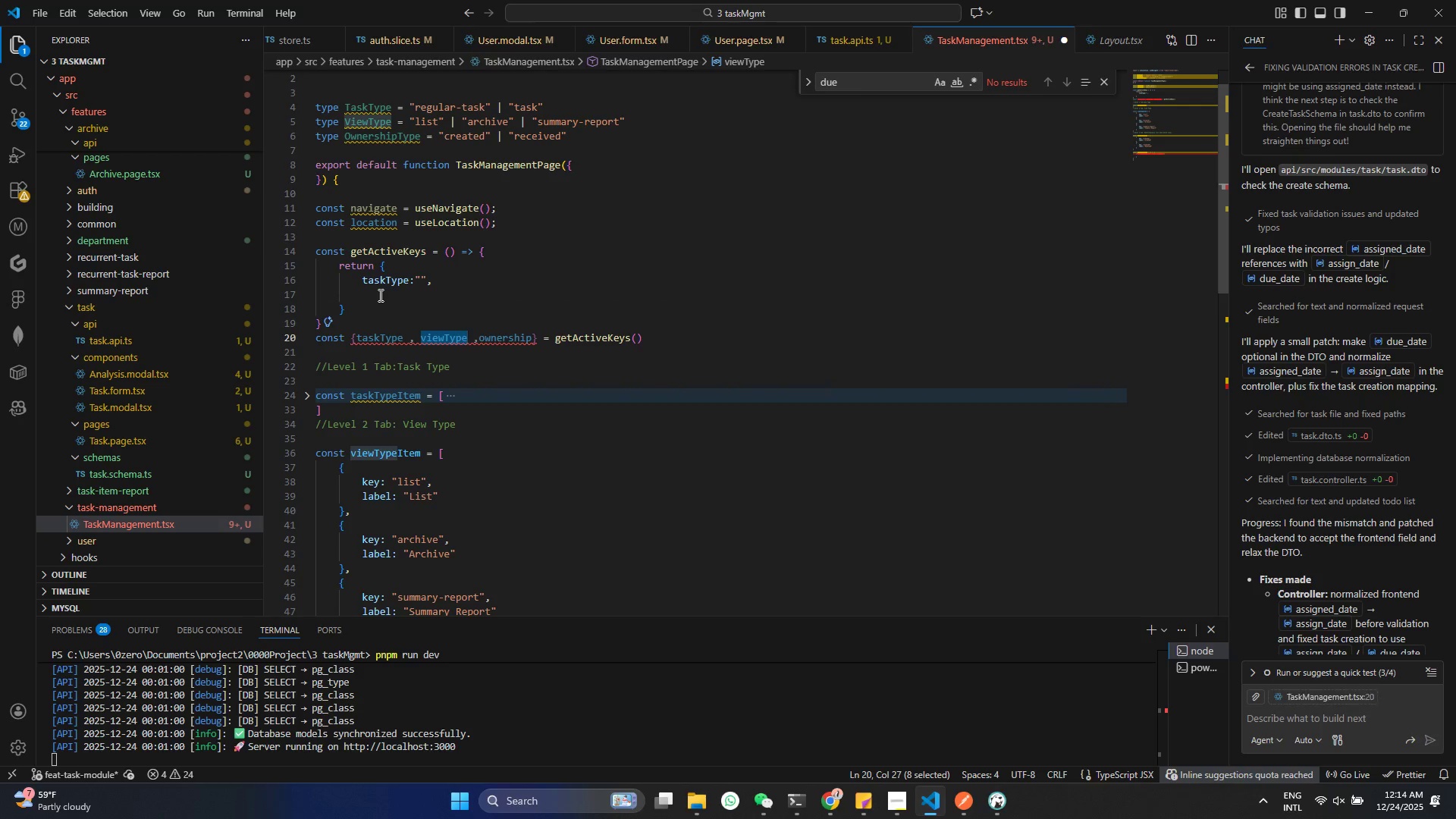 
left_click([377, 290])
 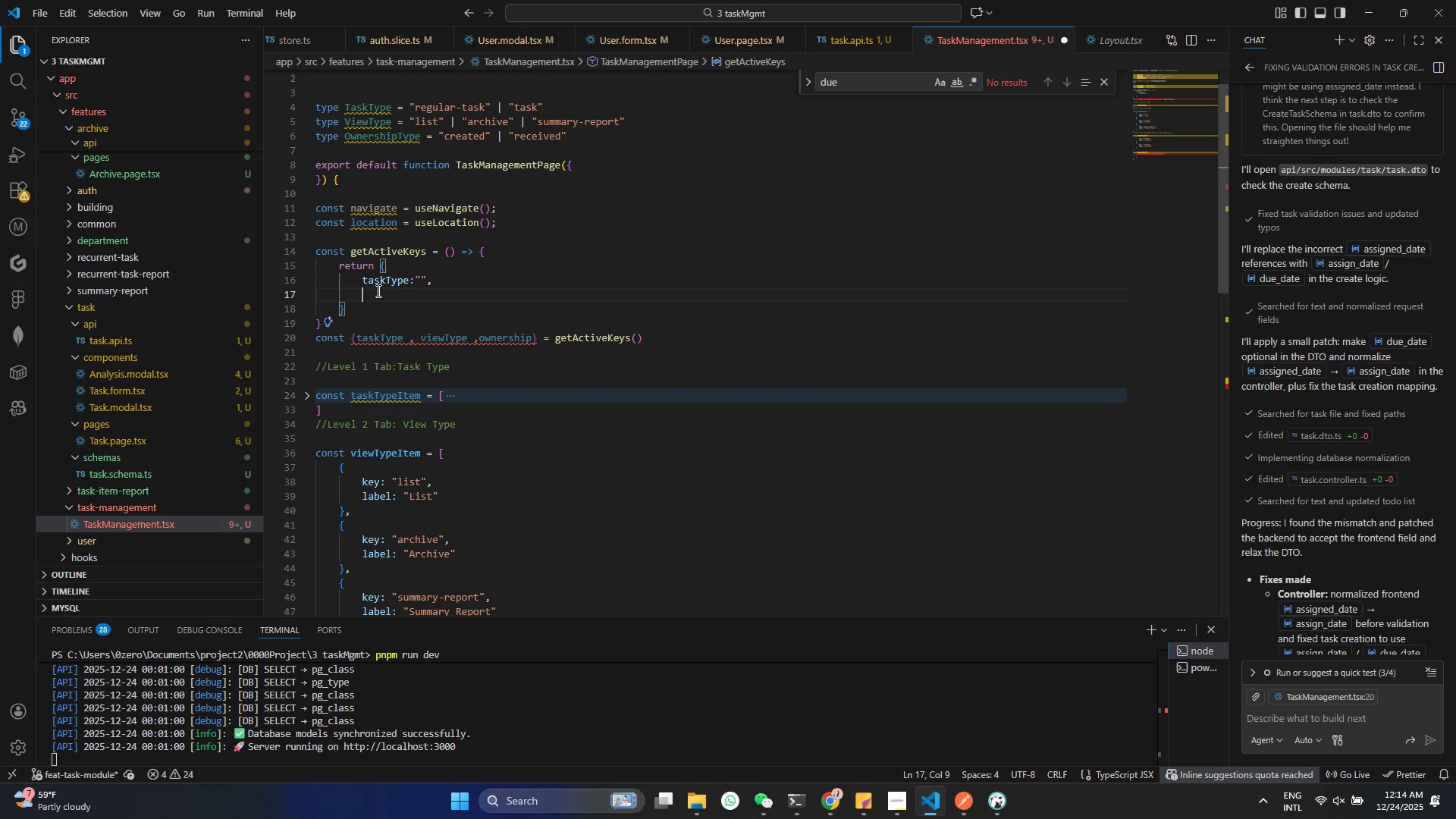 
key(Control+ControlLeft)
 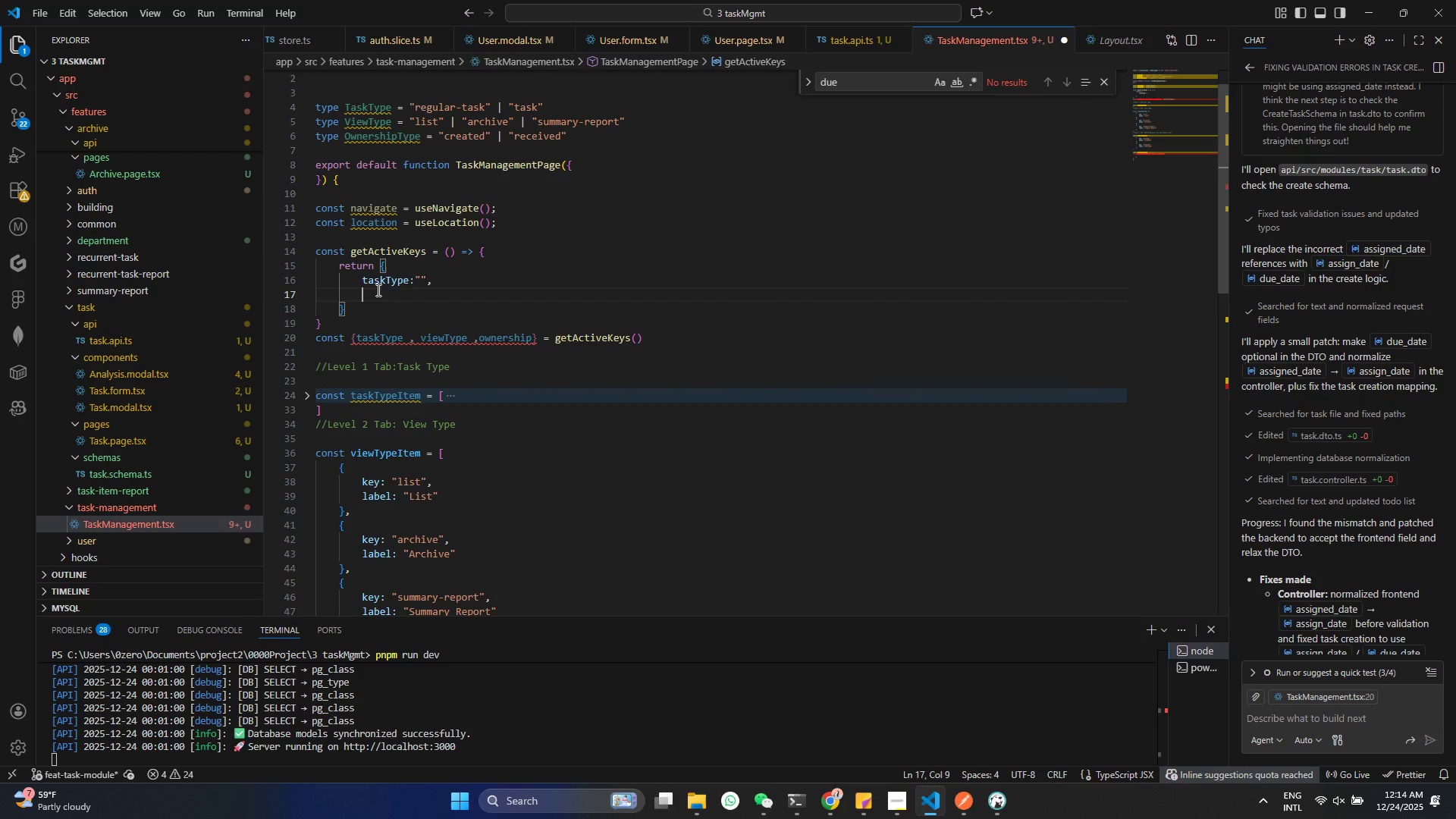 
key(Control+V)
 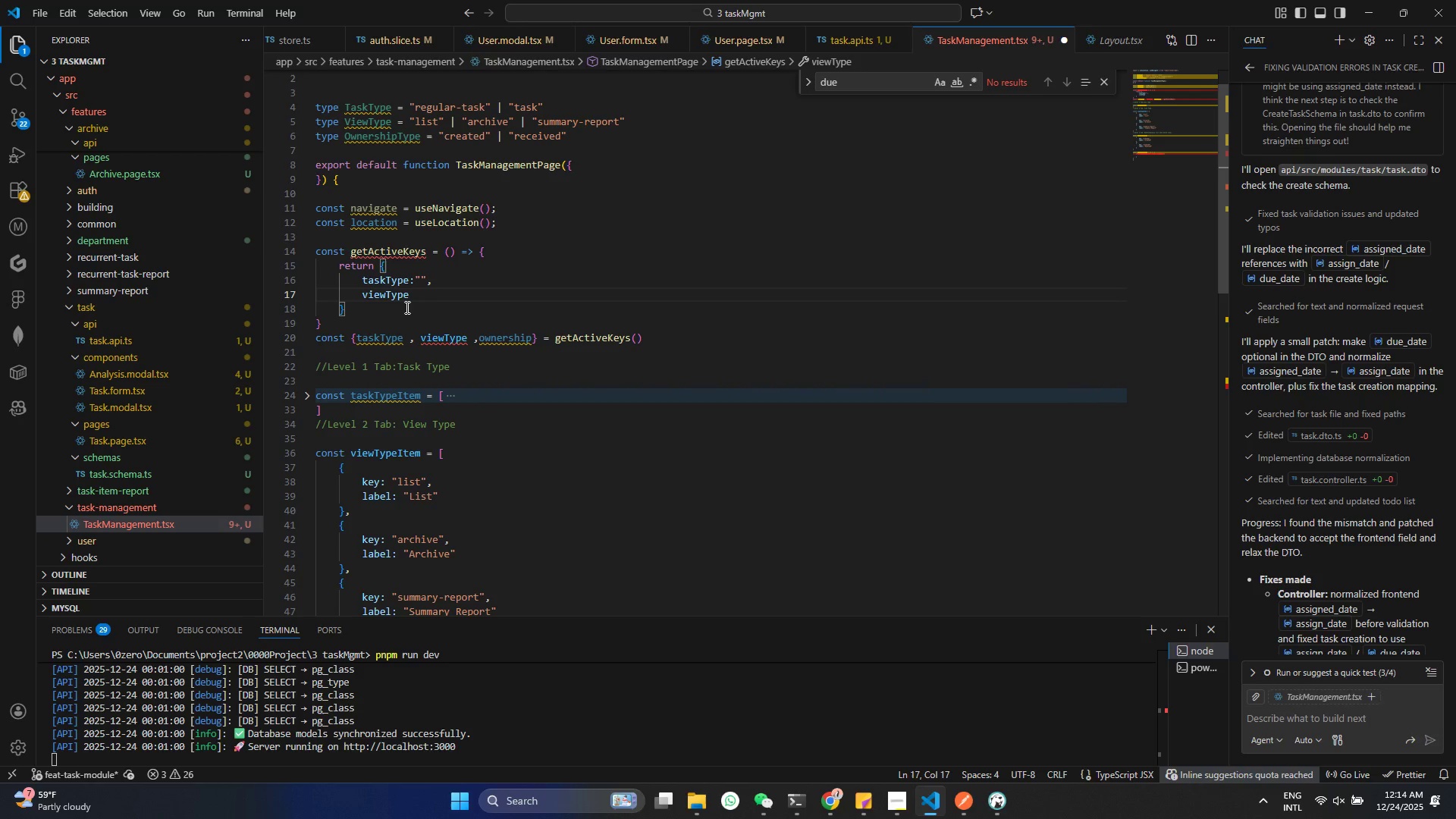 
key(Shift+Semicolon)
 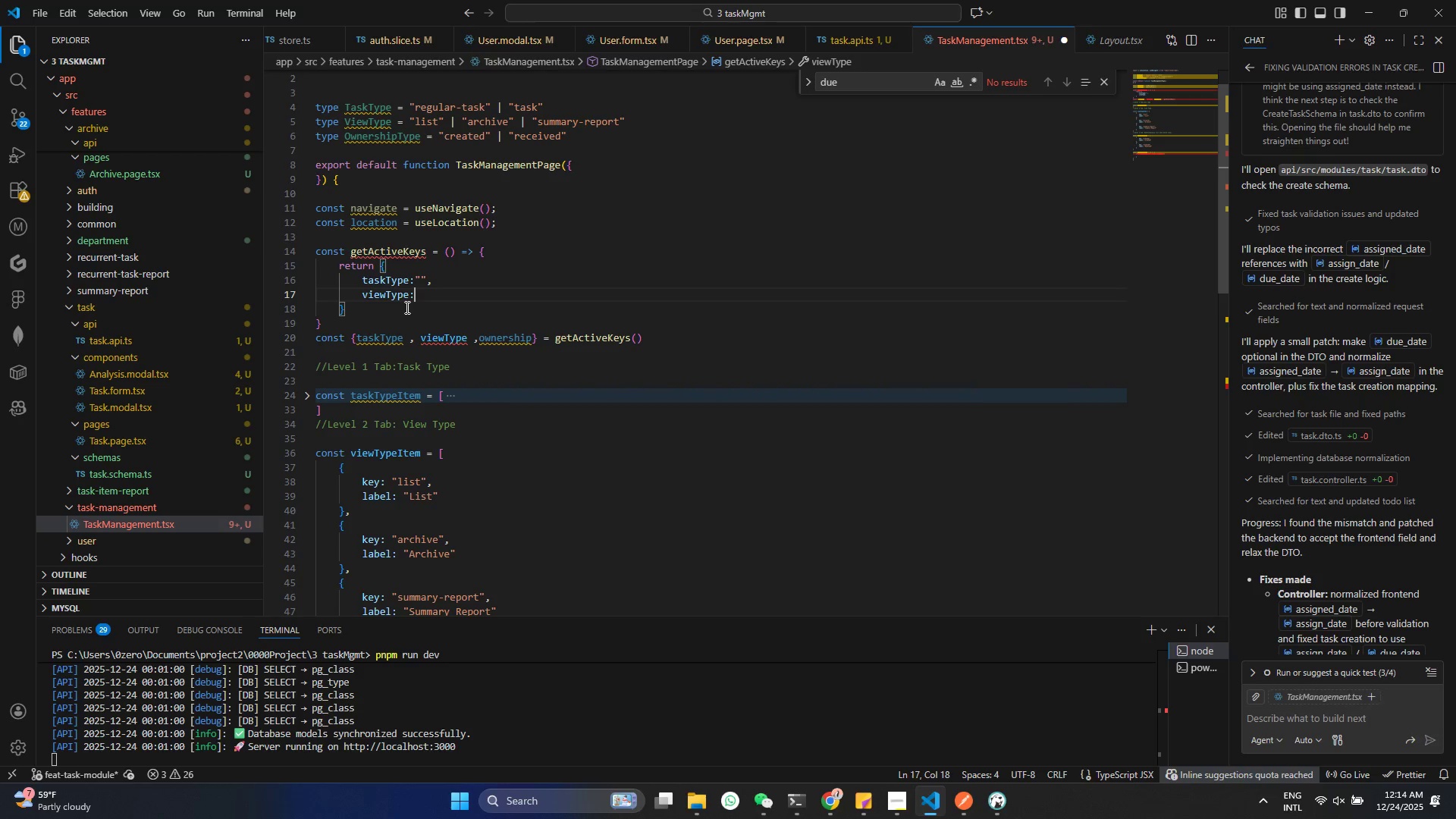 
key(Shift+Quote)
 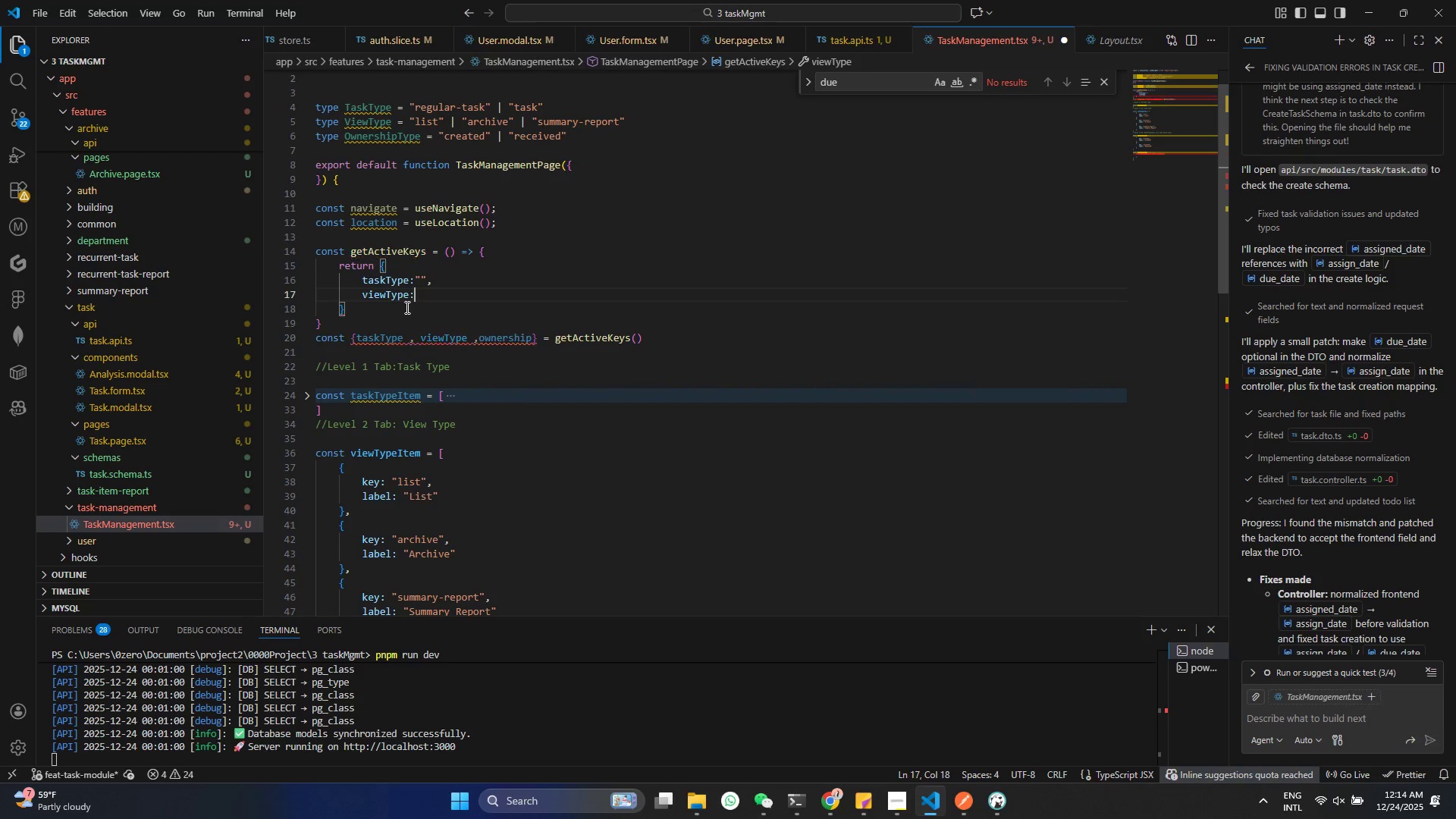 
key(Shift+Quote)
 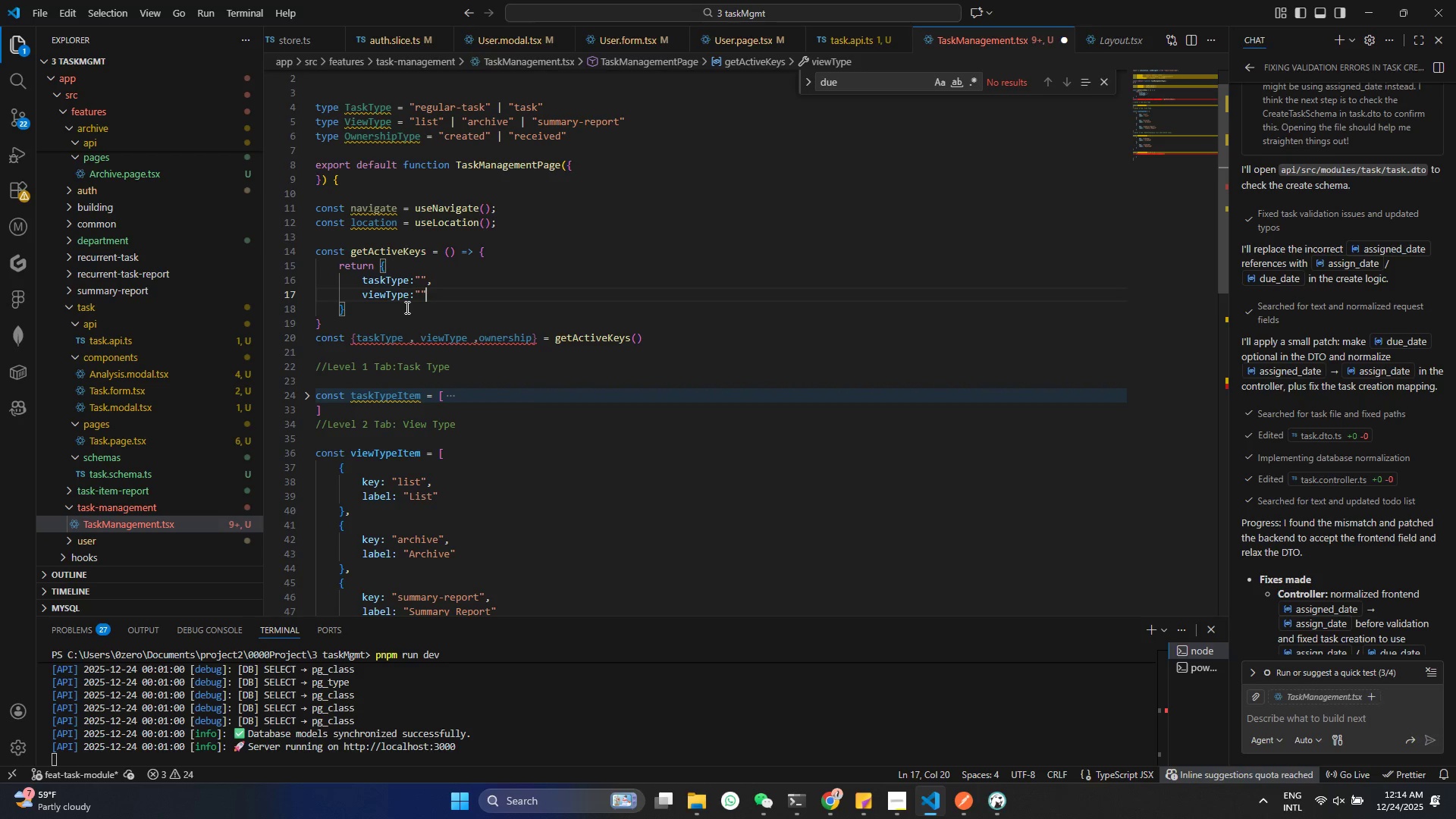 
key(ArrowRight)
 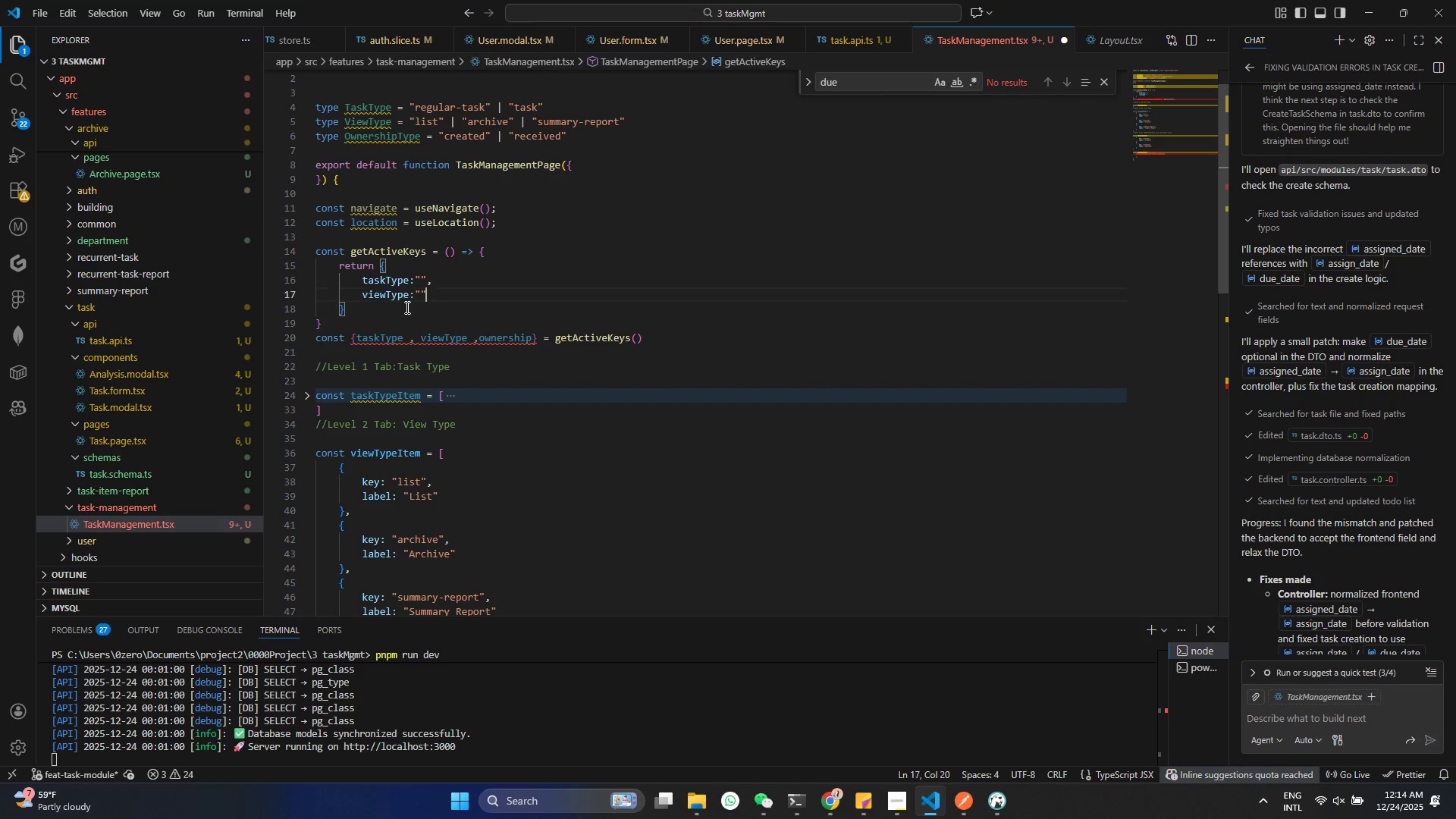 
key(ArrowLeft)
 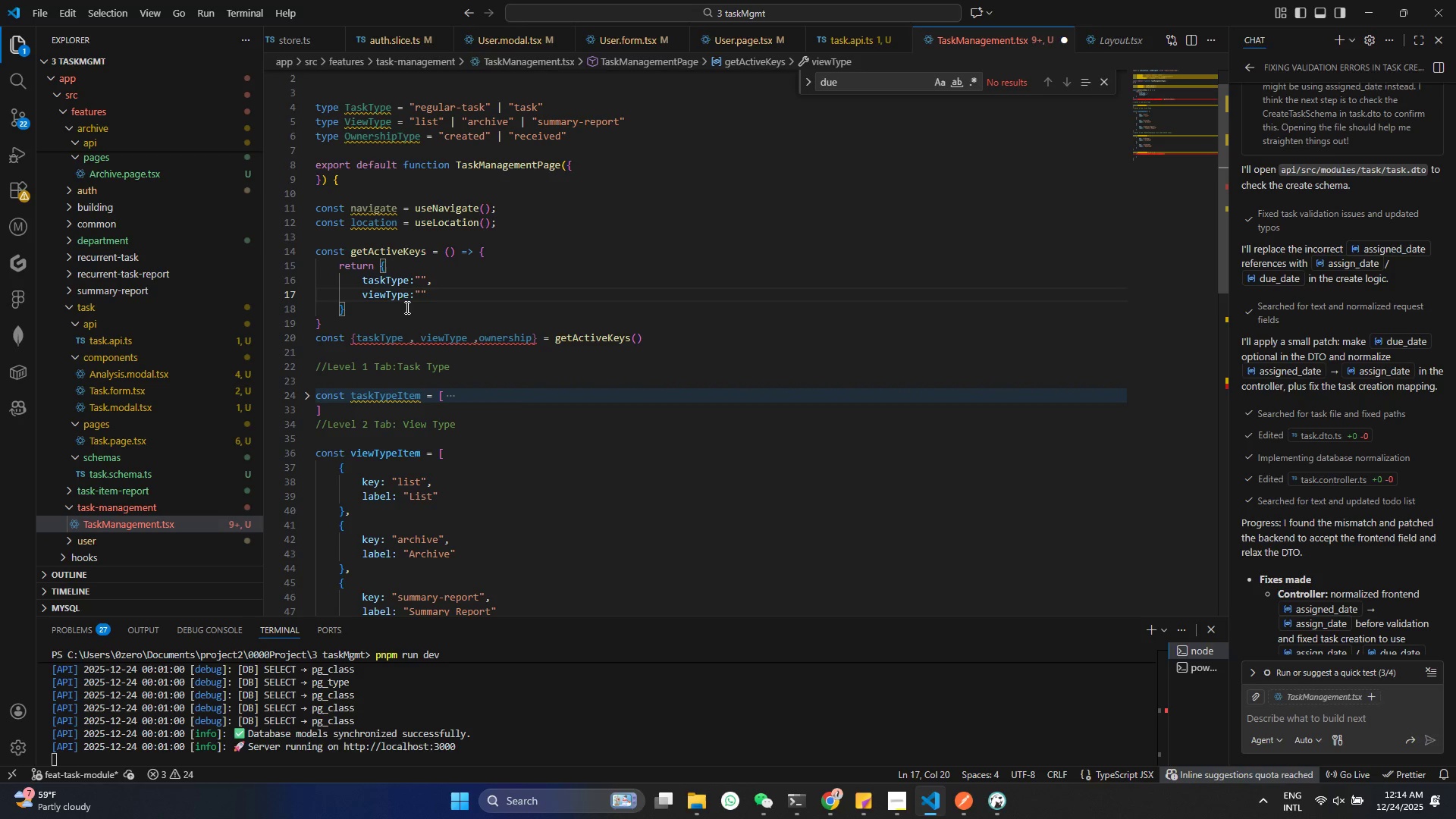 
key(Comma)
 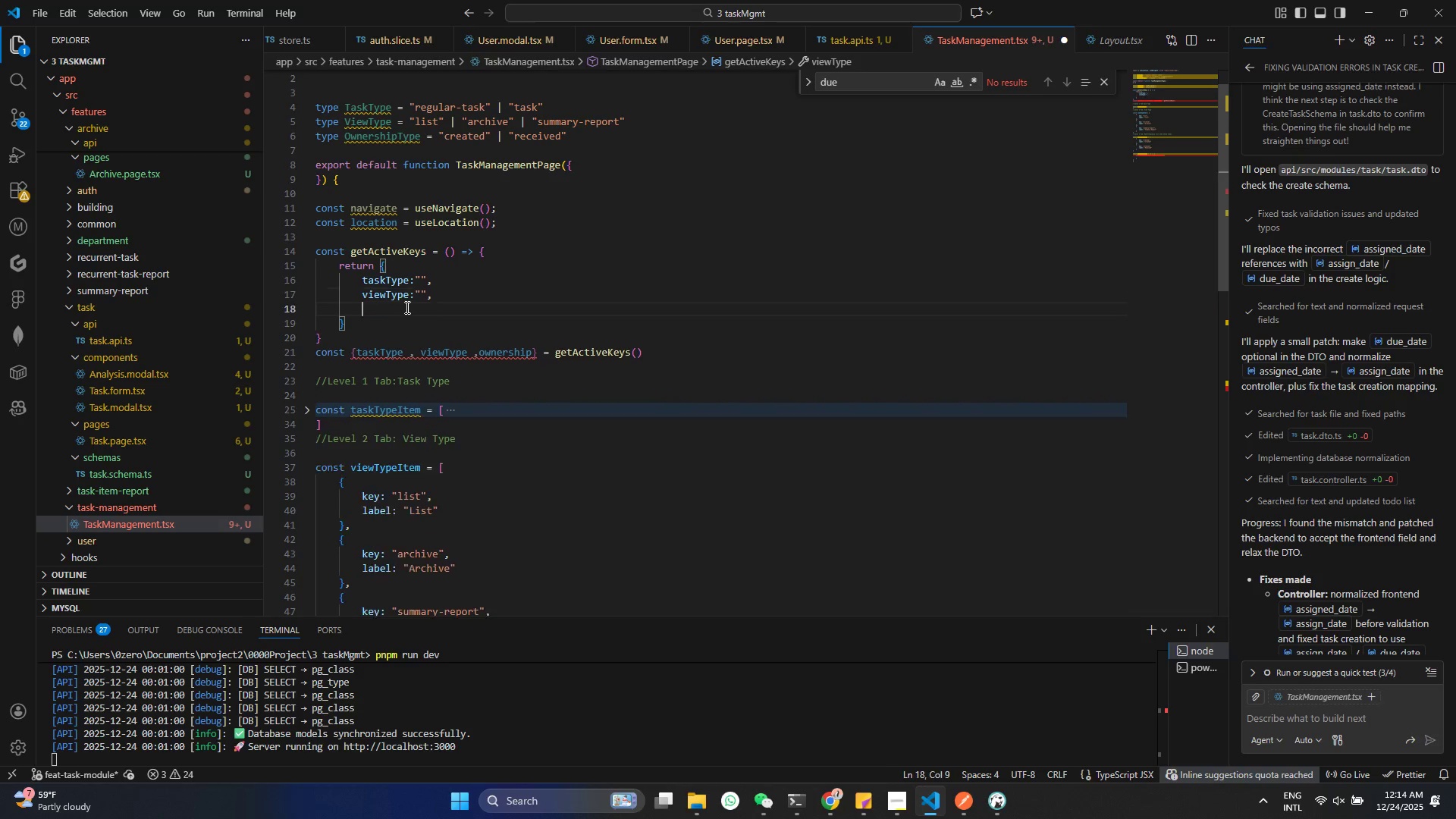 
key(Enter)
 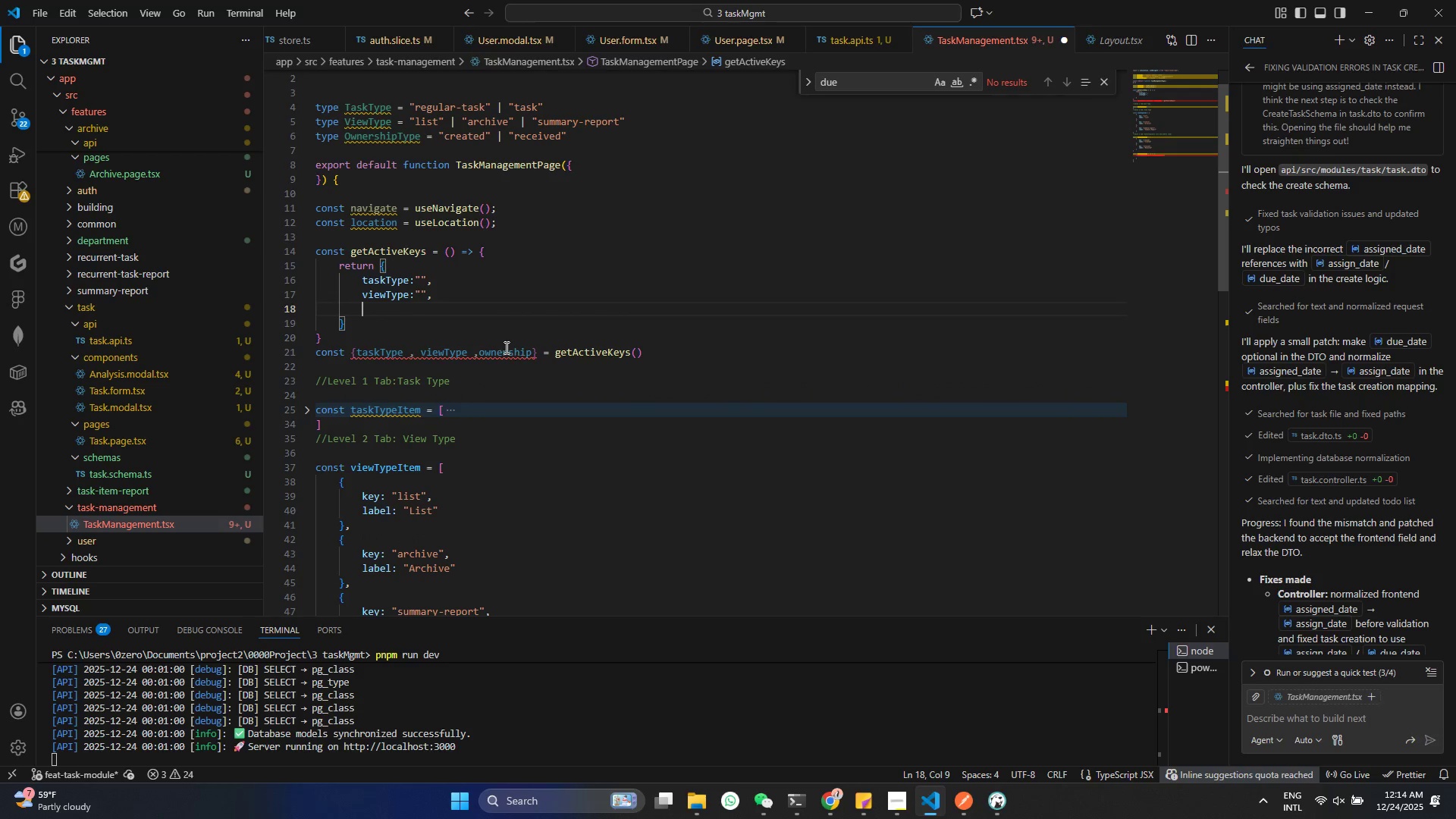 
double_click([505, 347])
 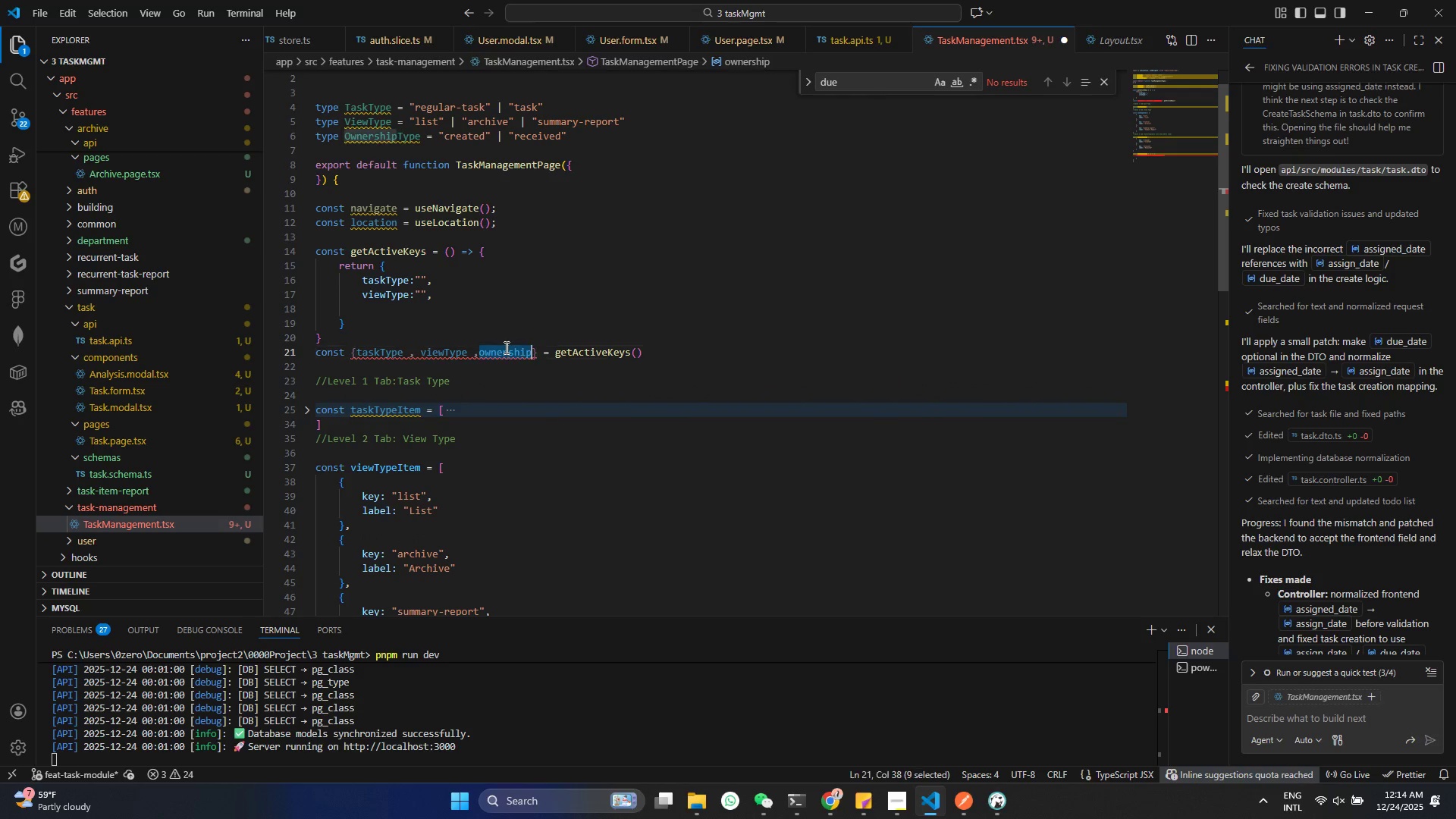 
key(Control+ControlLeft)
 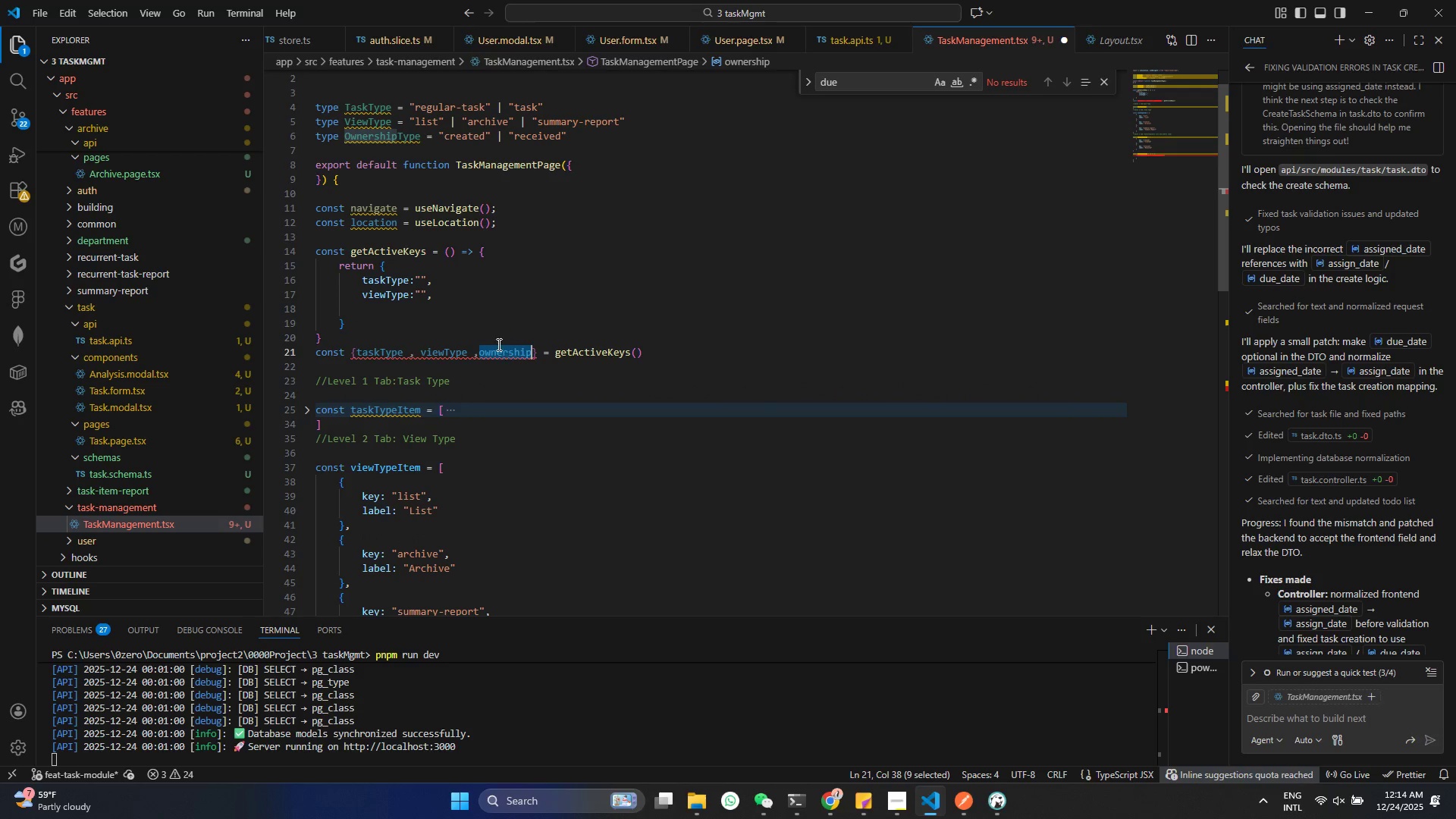 
key(Control+C)
 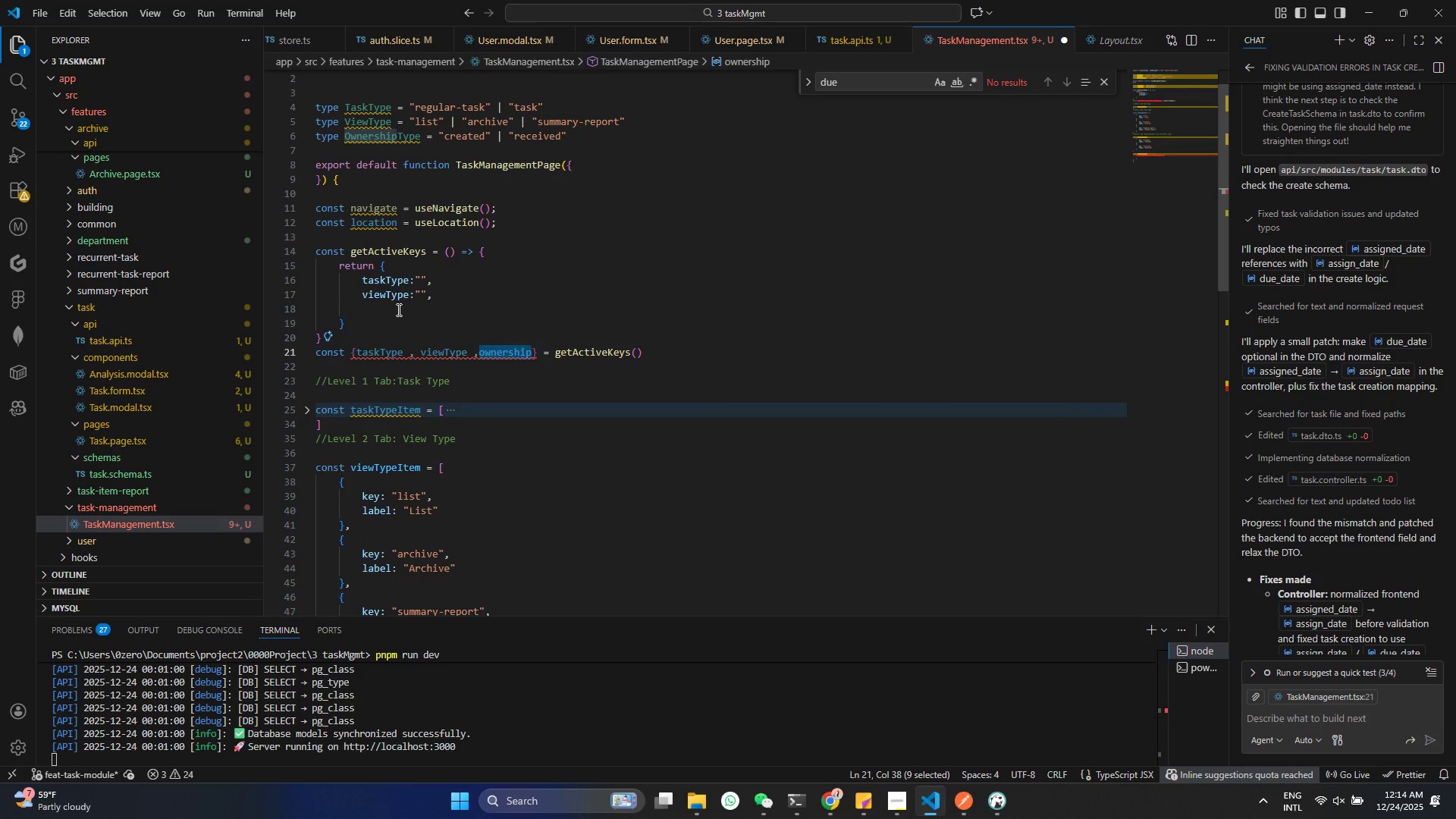 
left_click([397, 309])
 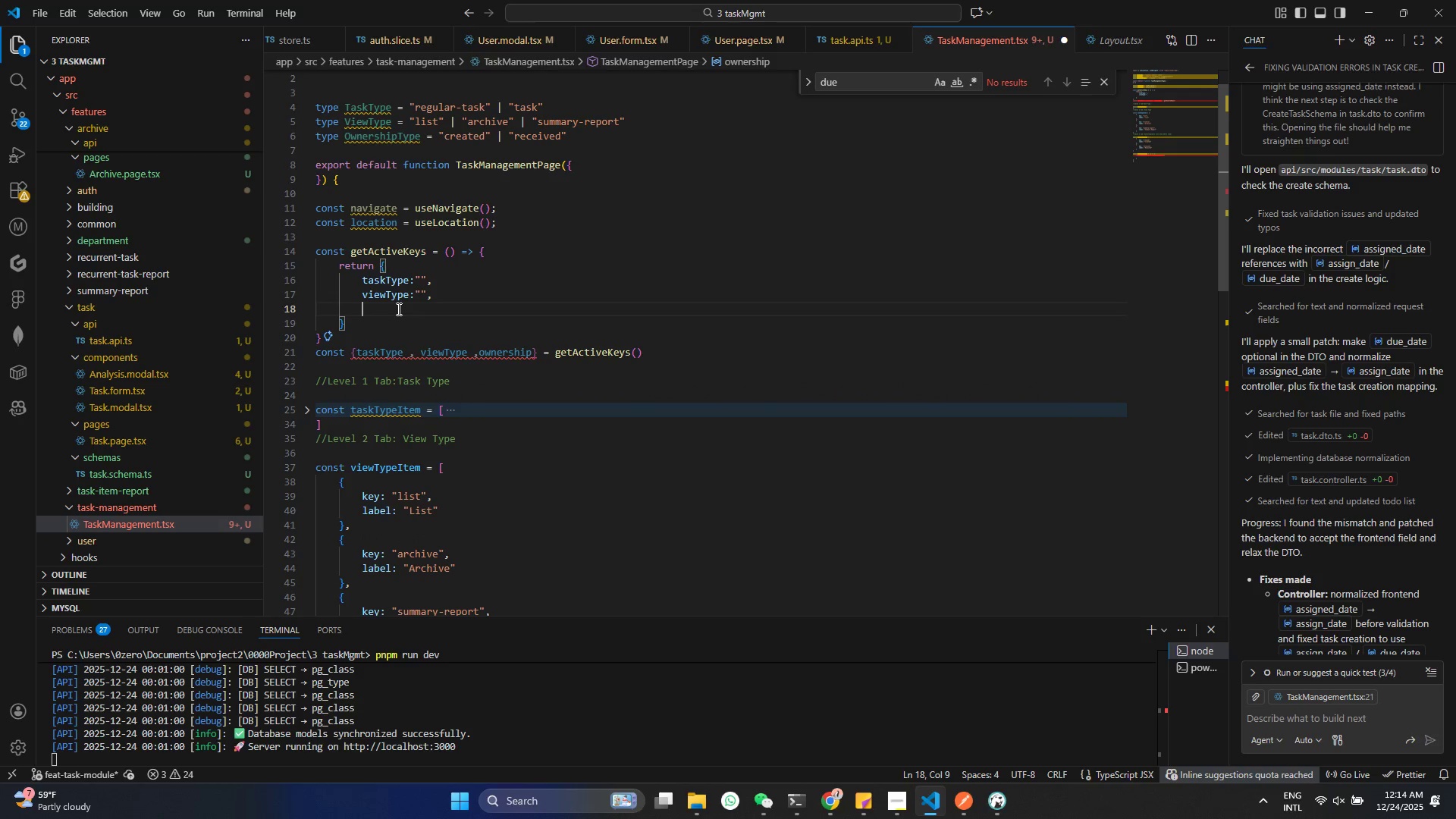 
key(Control+ControlLeft)
 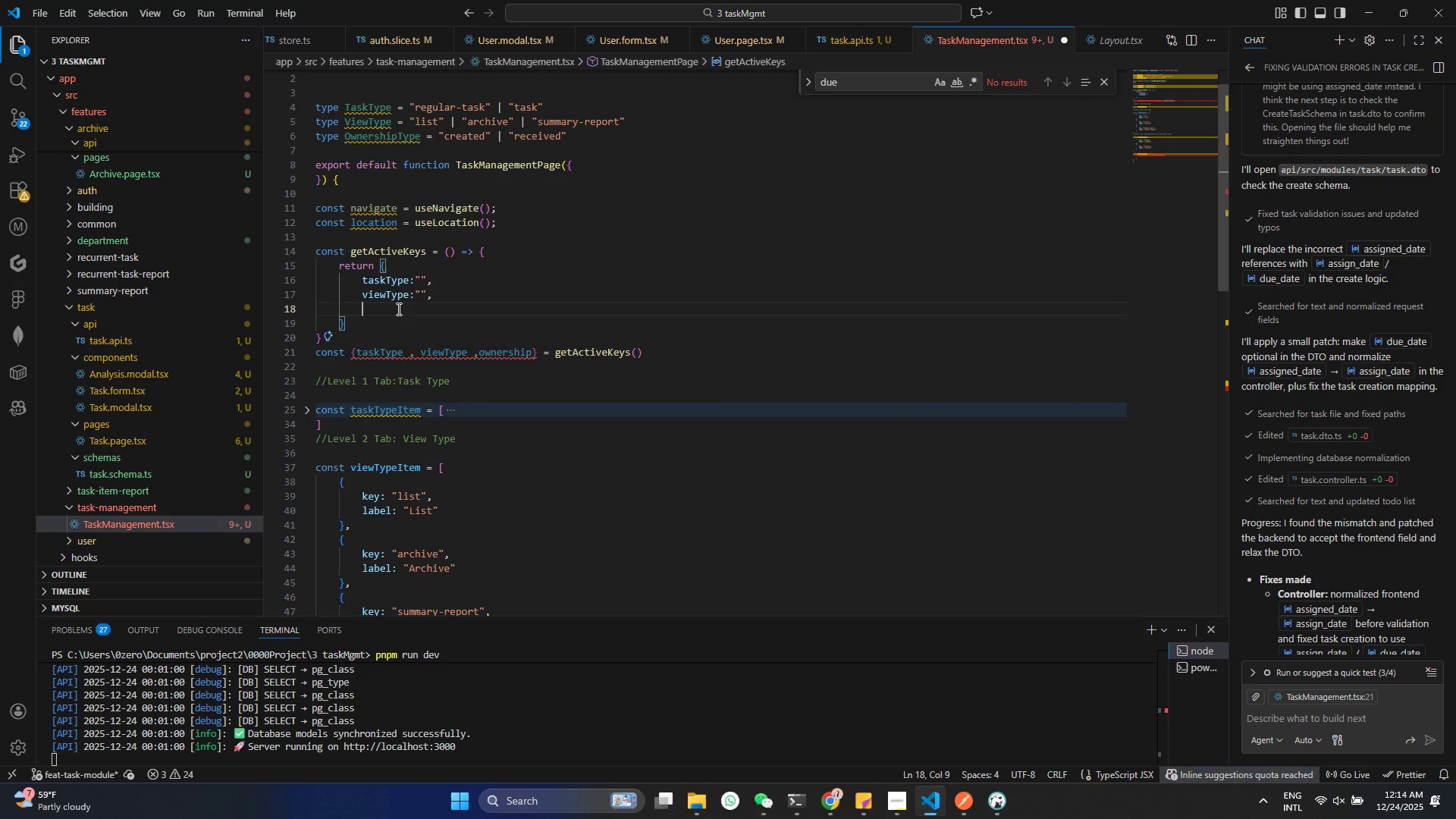 
key(Control+V)
 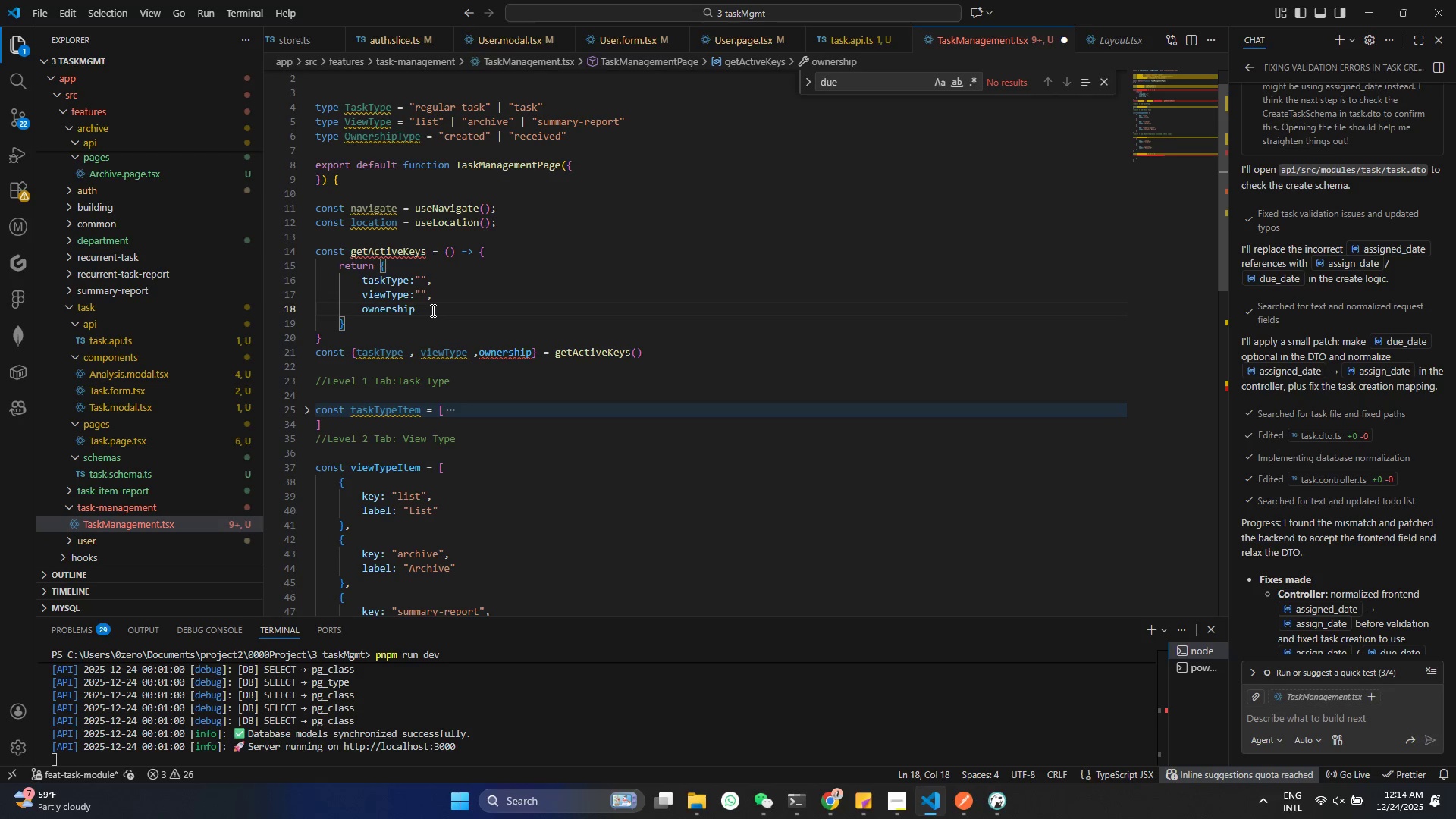 
key(Shift+Semicolon)
 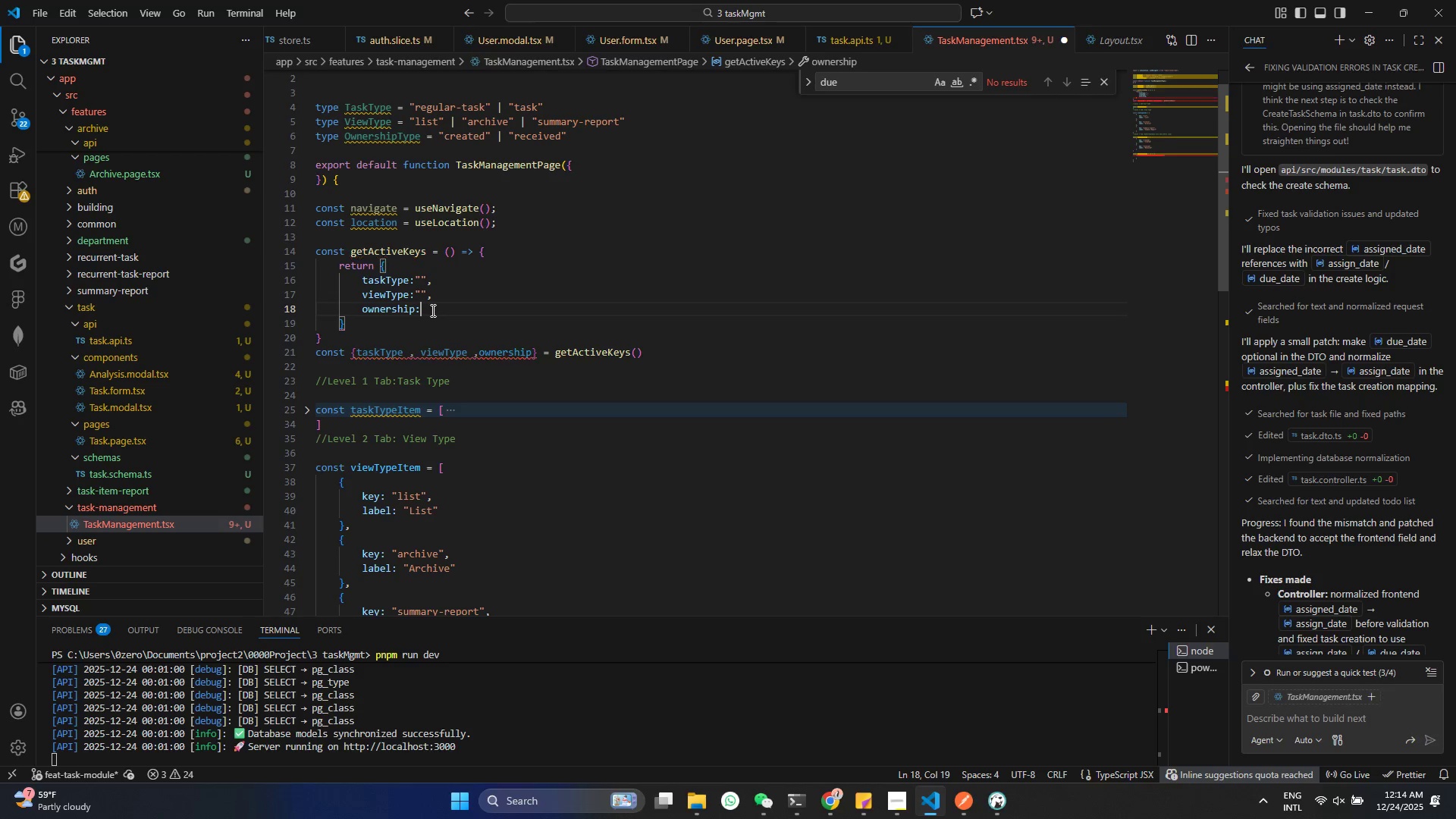 
key(Shift+Quote)
 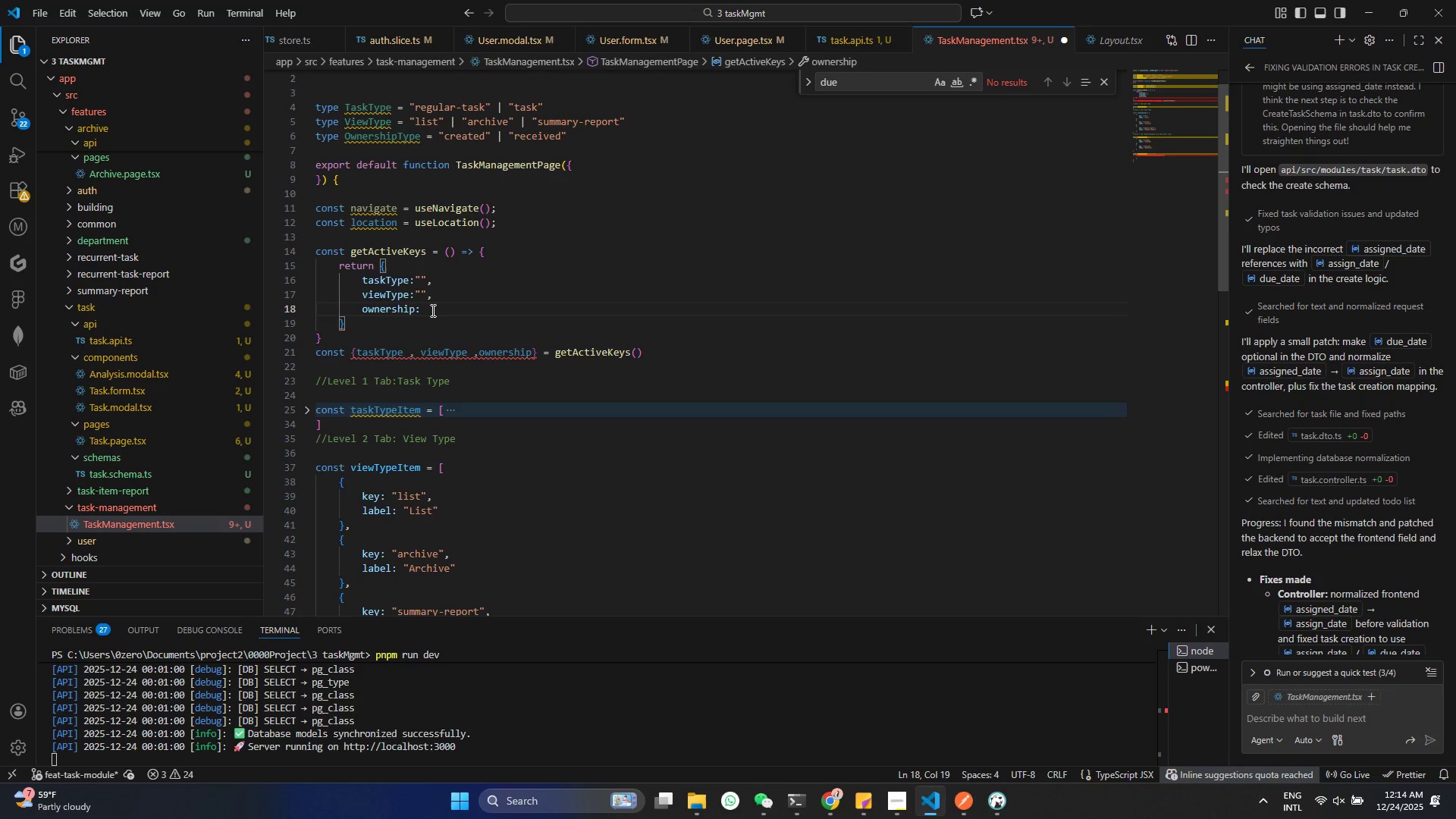 
key(Shift+Quote)
 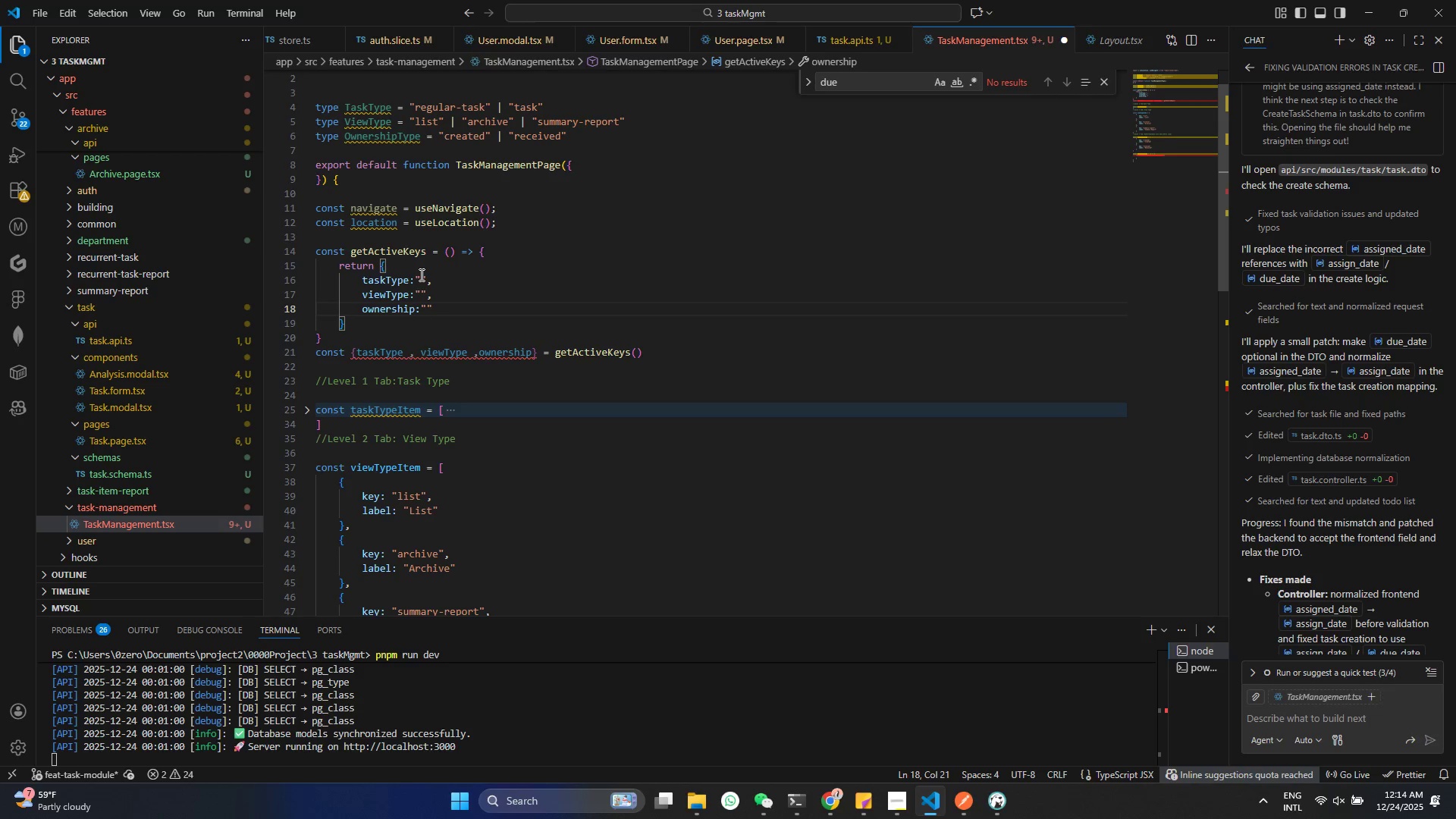 
left_click([424, 279])
 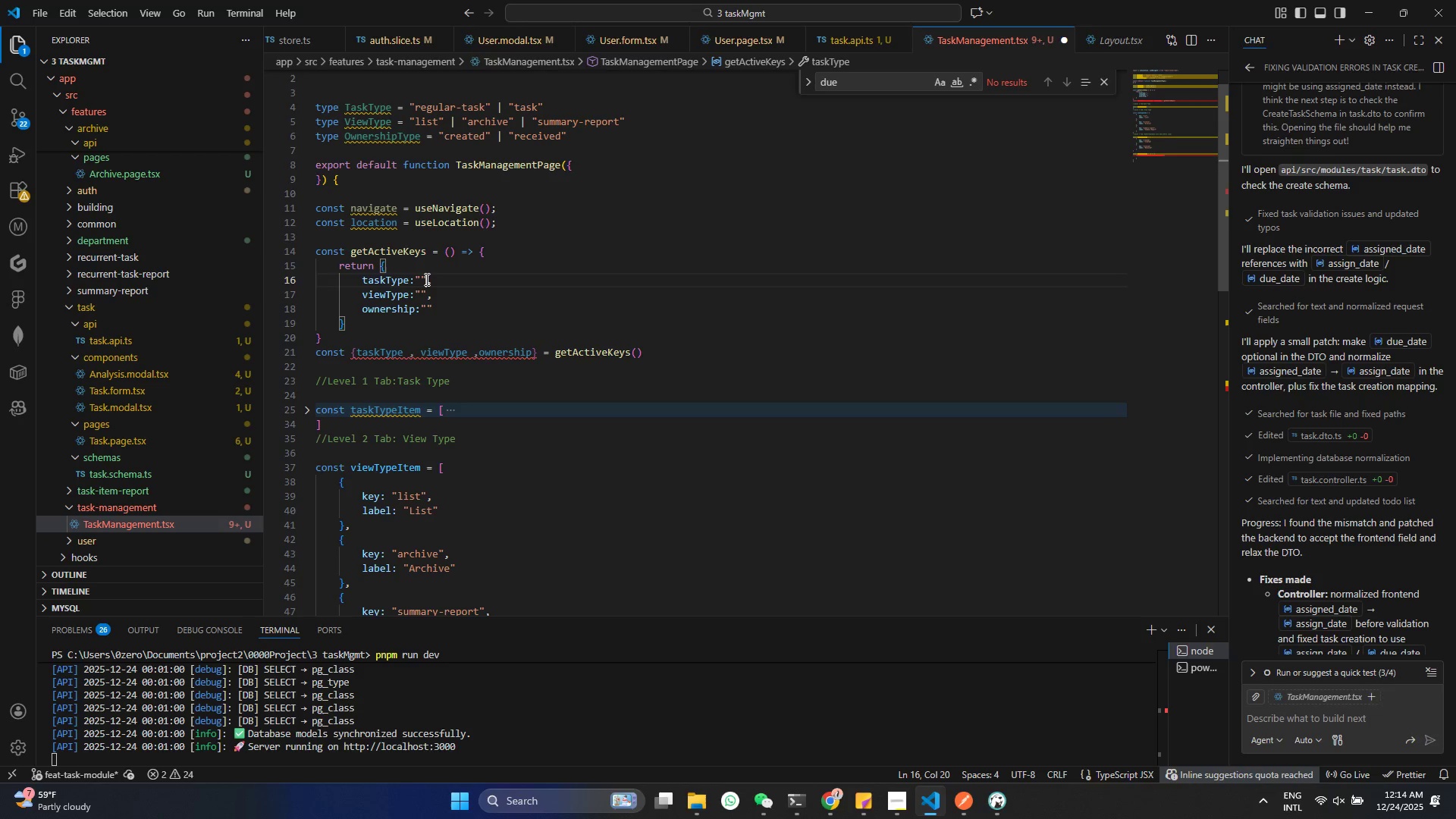 
type( as)
 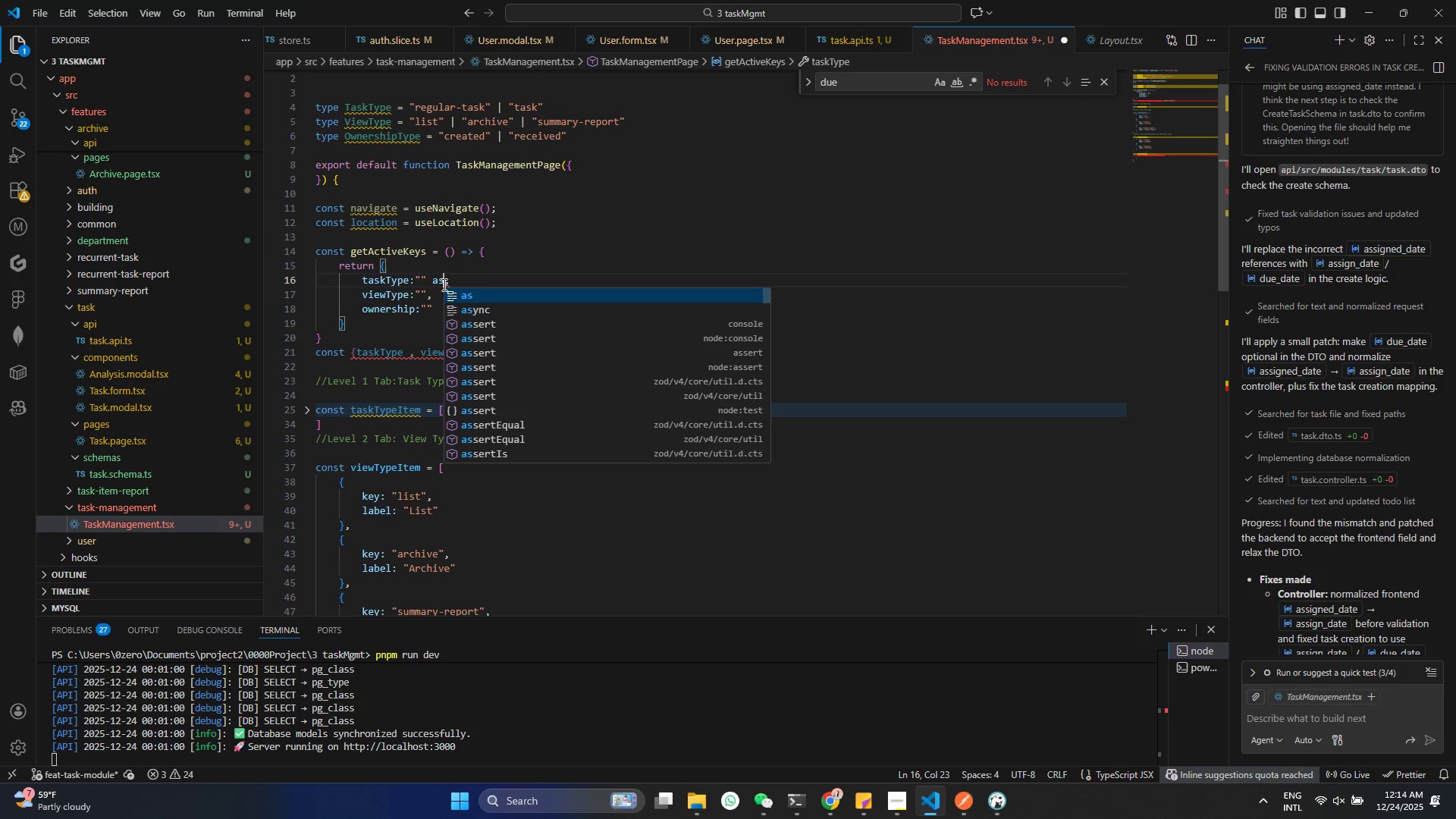 
type( tas)
 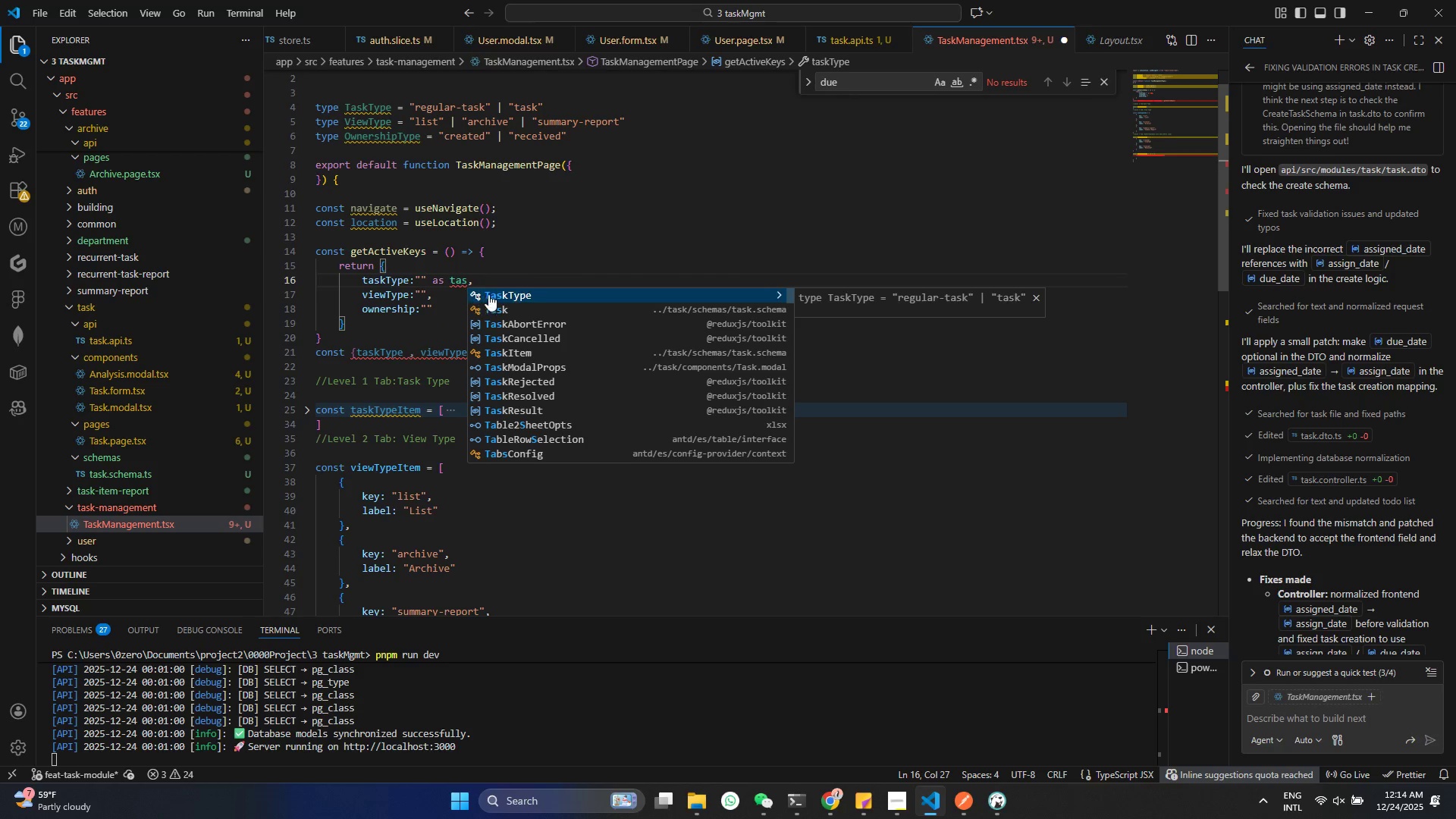 
left_click([496, 296])
 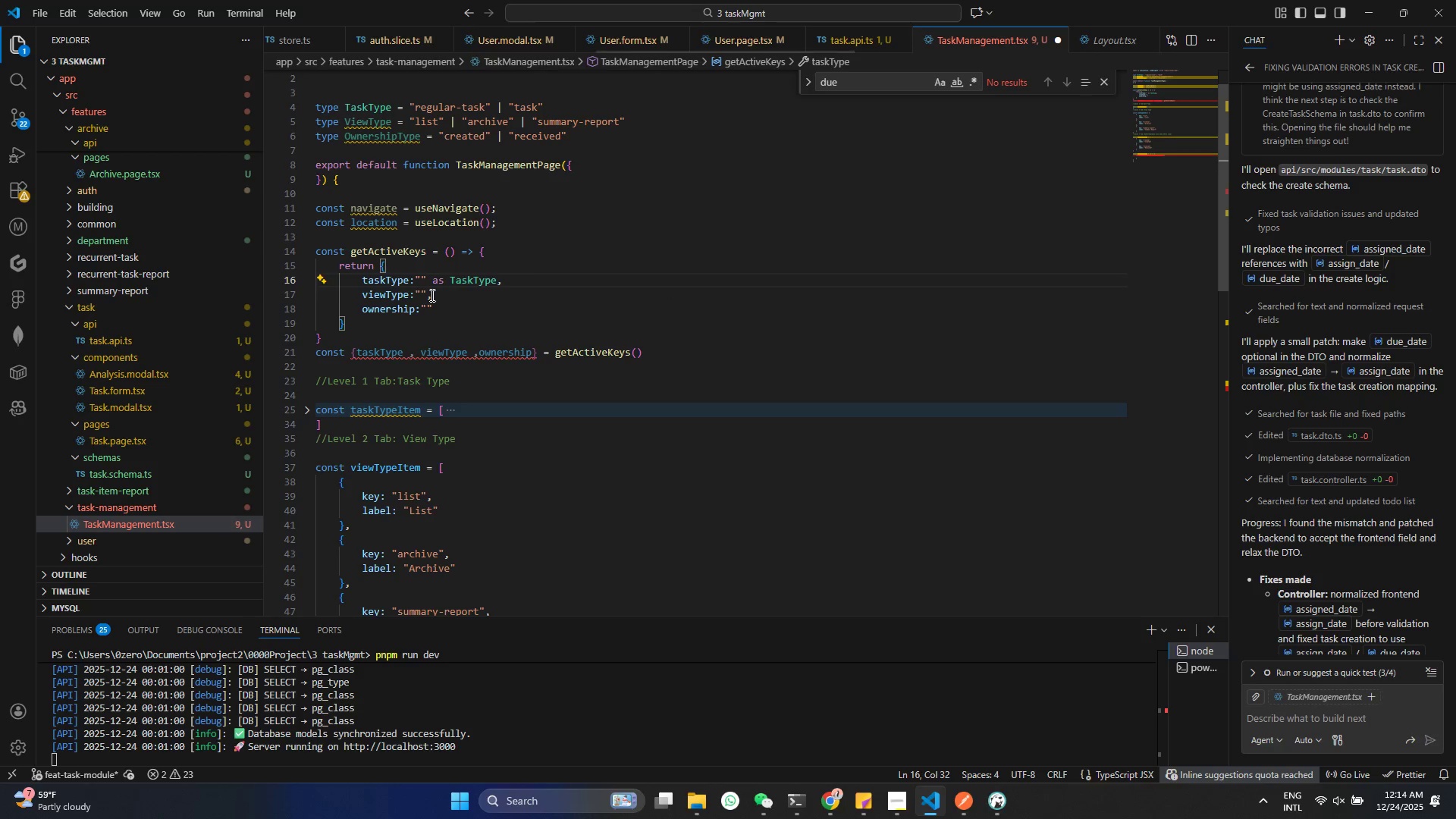 
left_click([427, 294])
 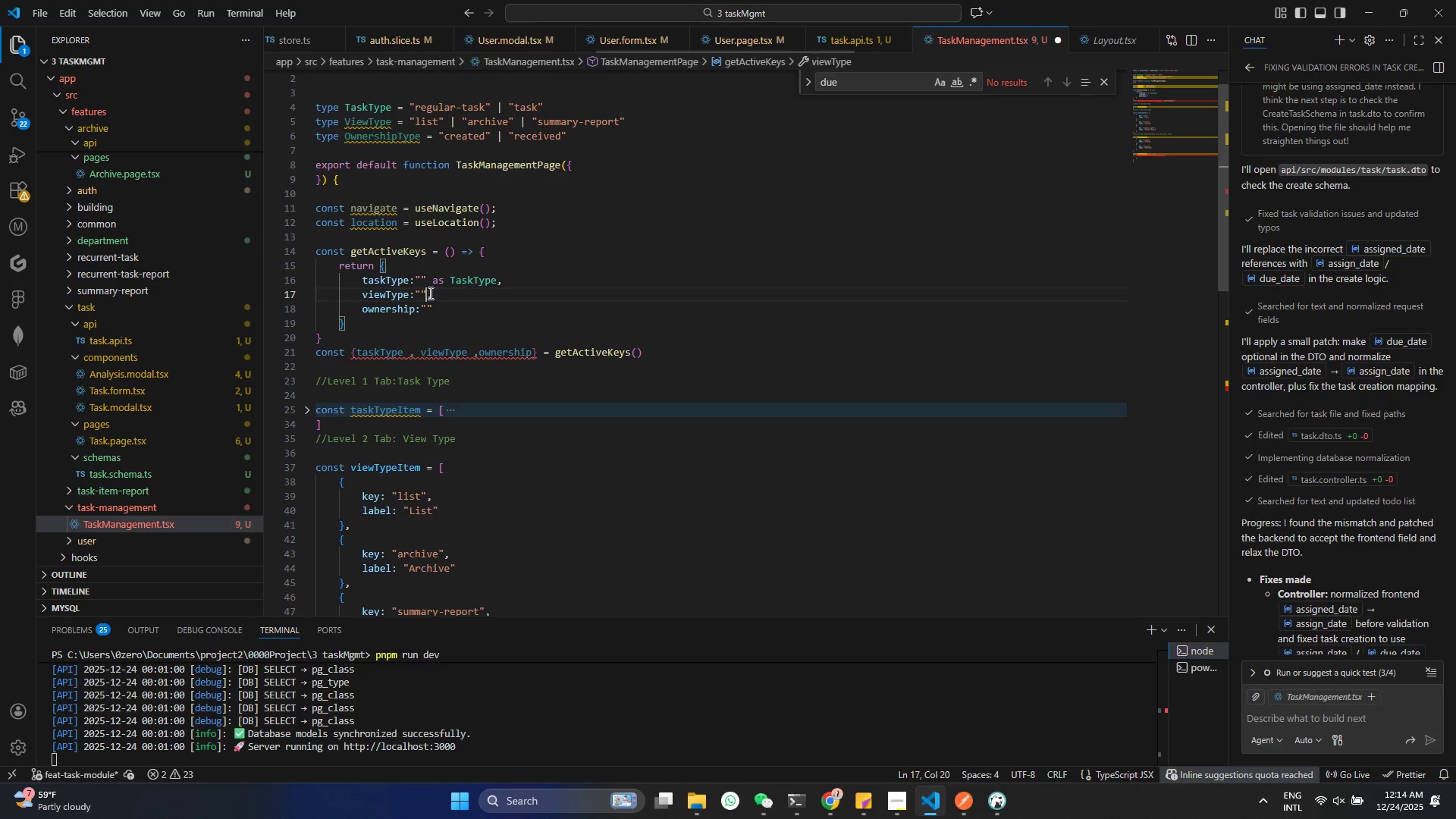 
type( as v)
 